 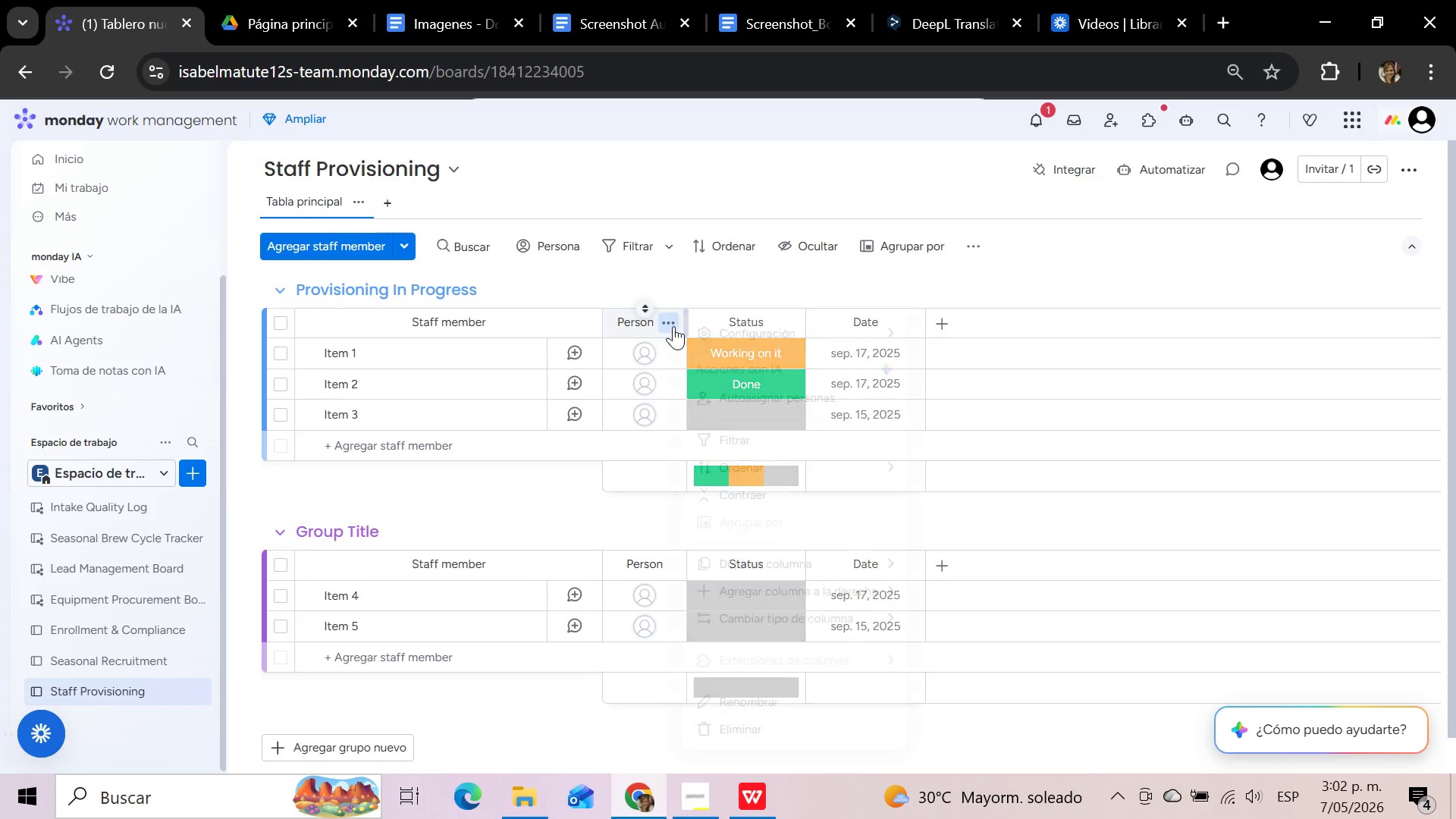 
left_click([737, 730])
 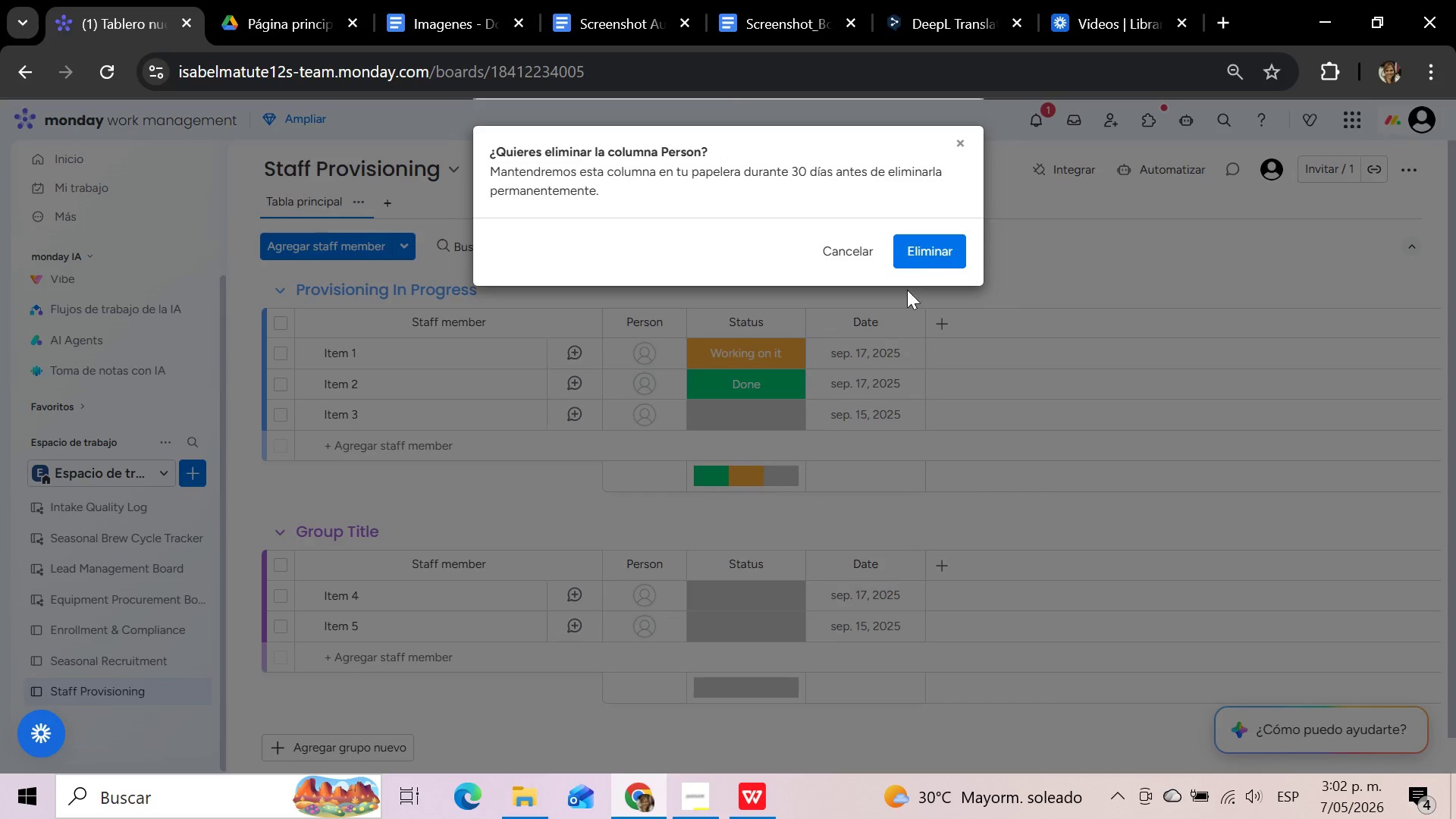 
left_click([915, 249])
 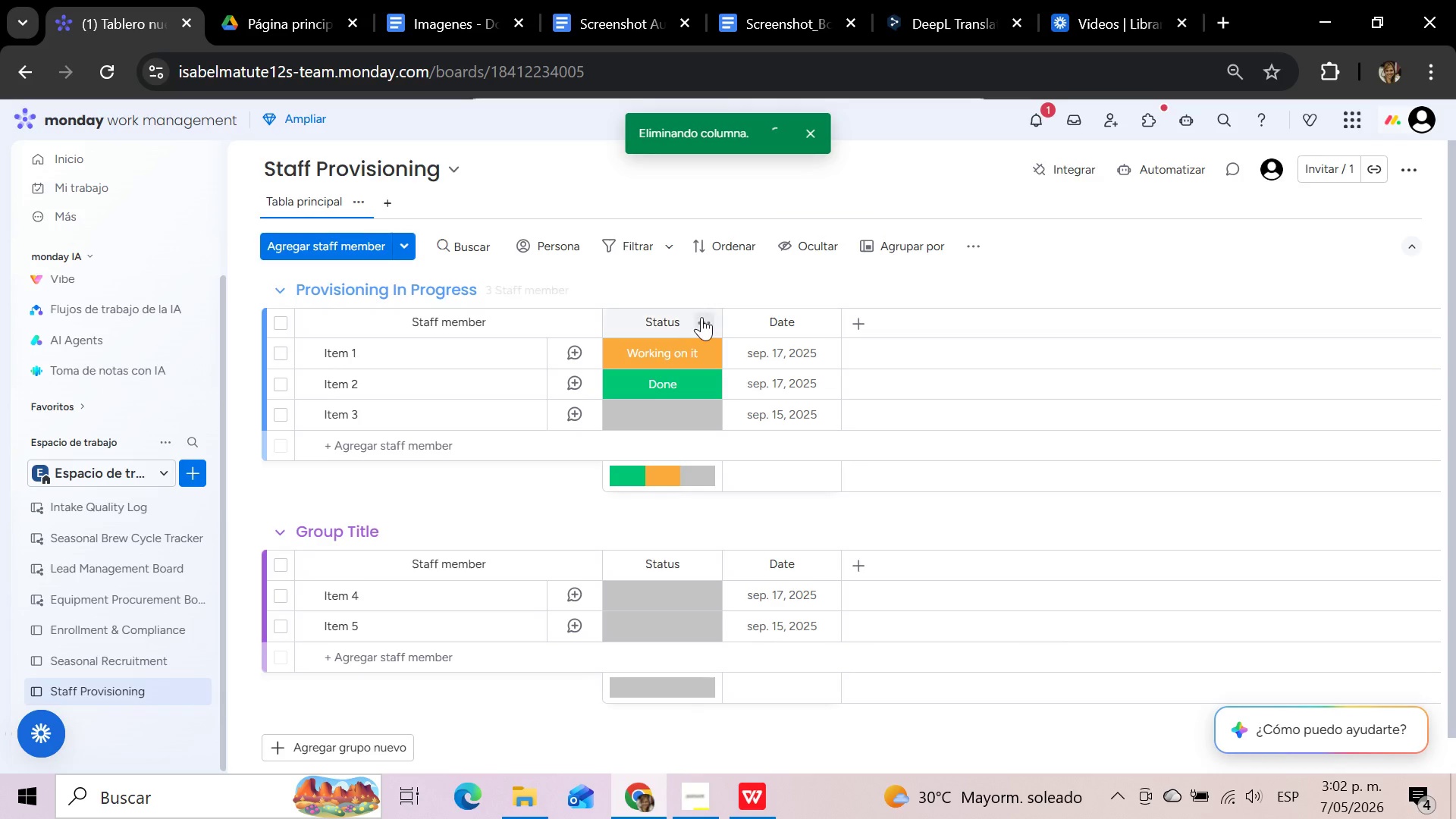 
left_click([705, 317])
 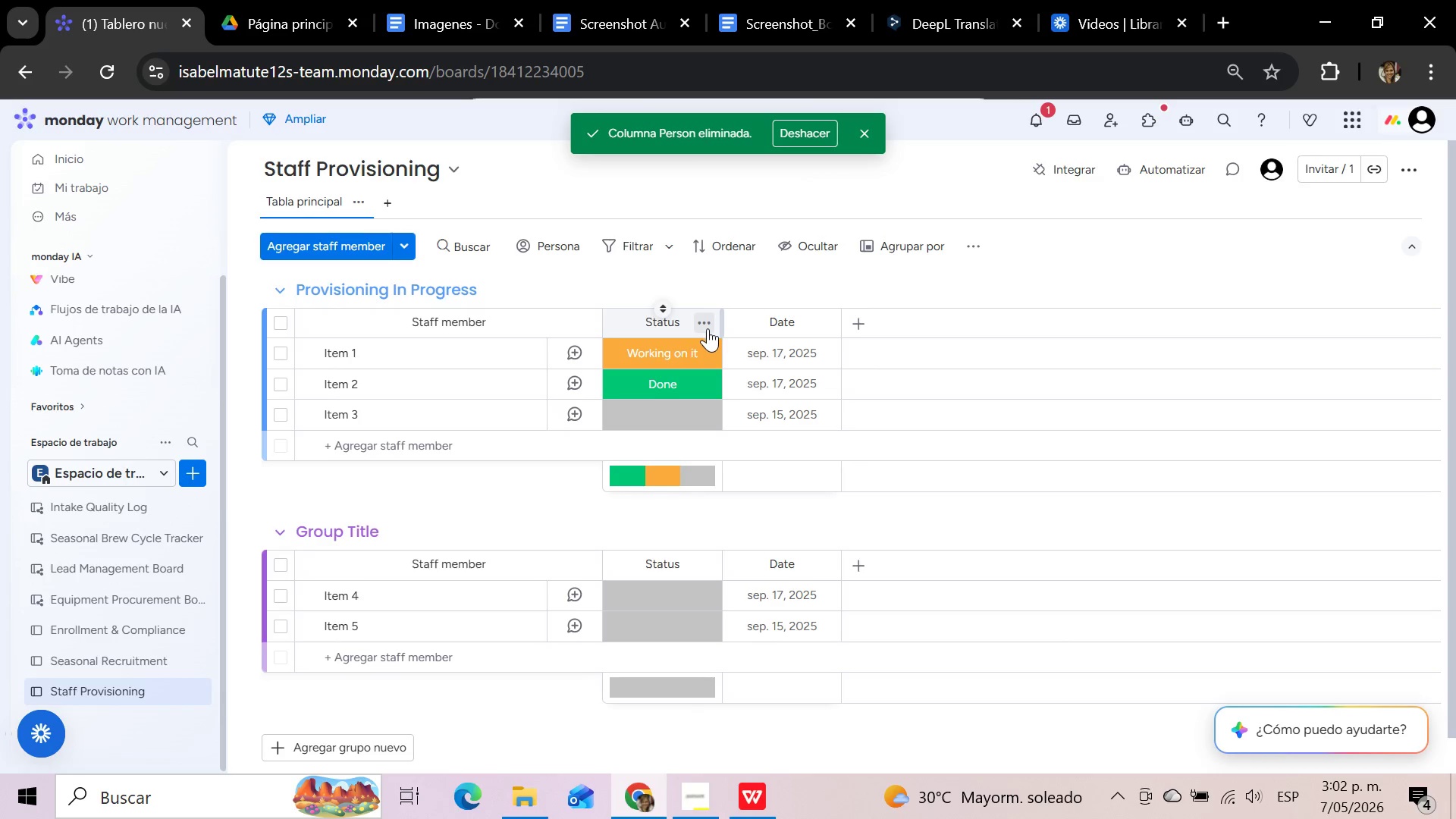 
left_click([708, 324])
 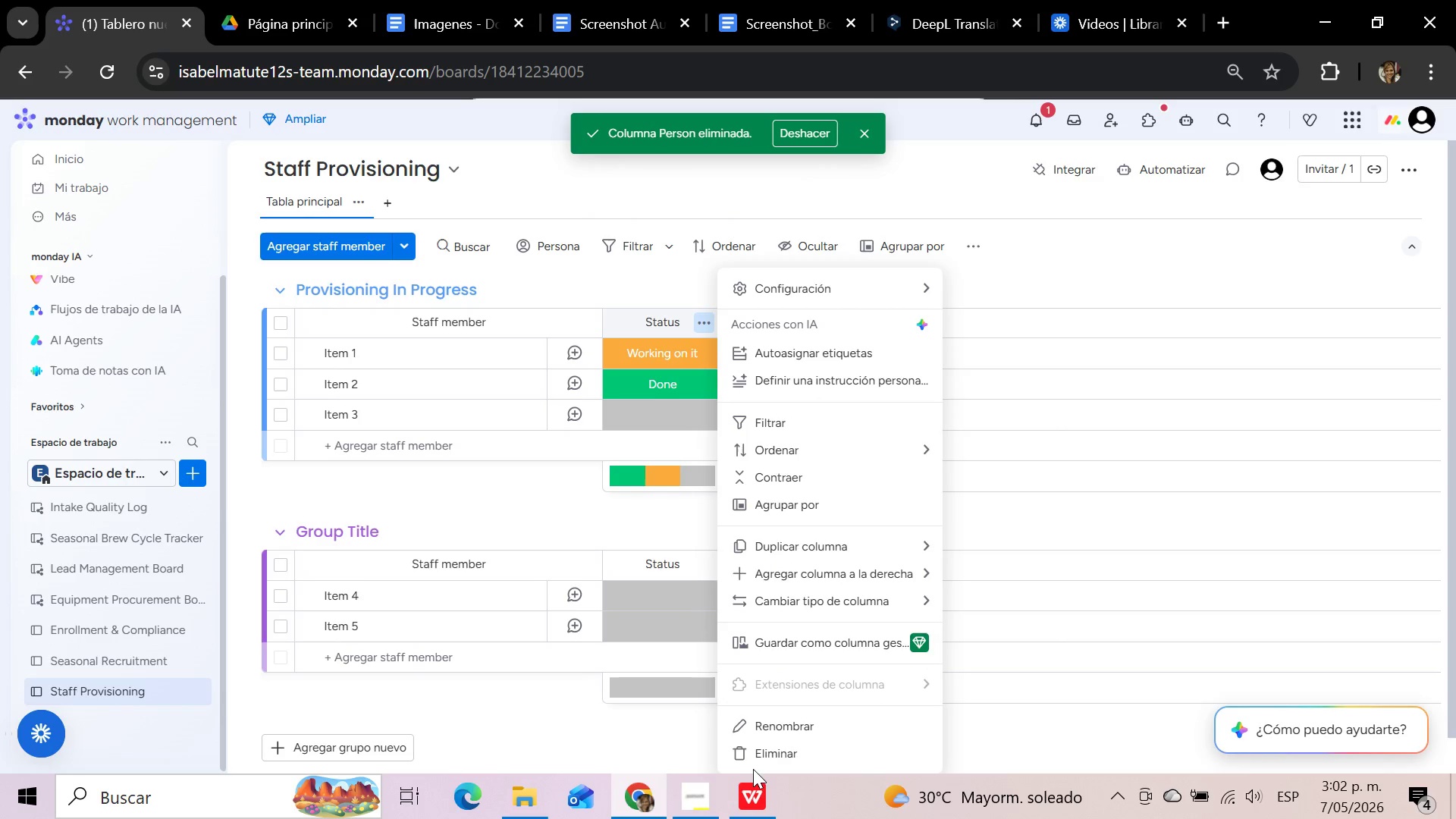 
left_click([761, 758])
 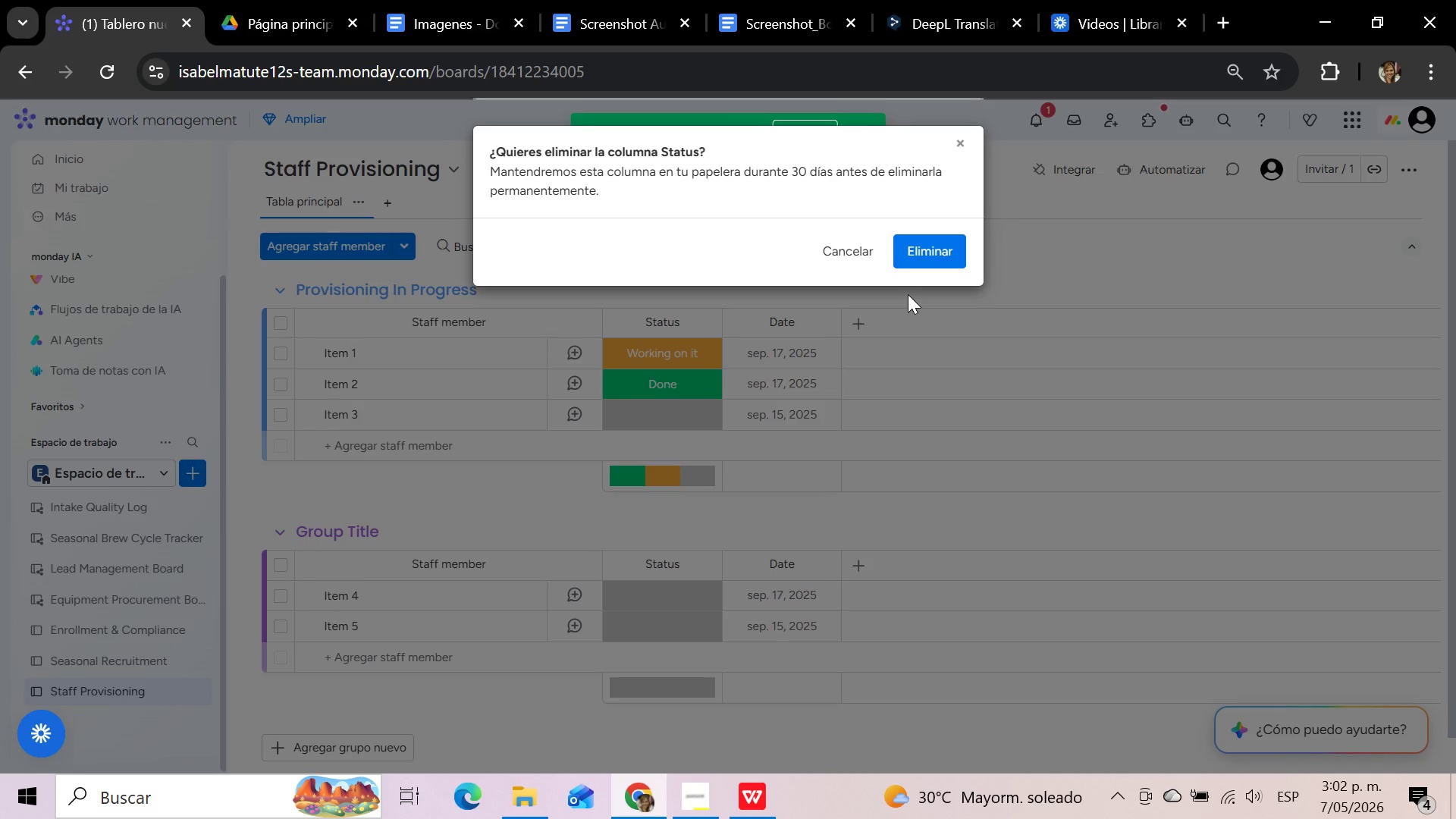 
left_click([922, 255])
 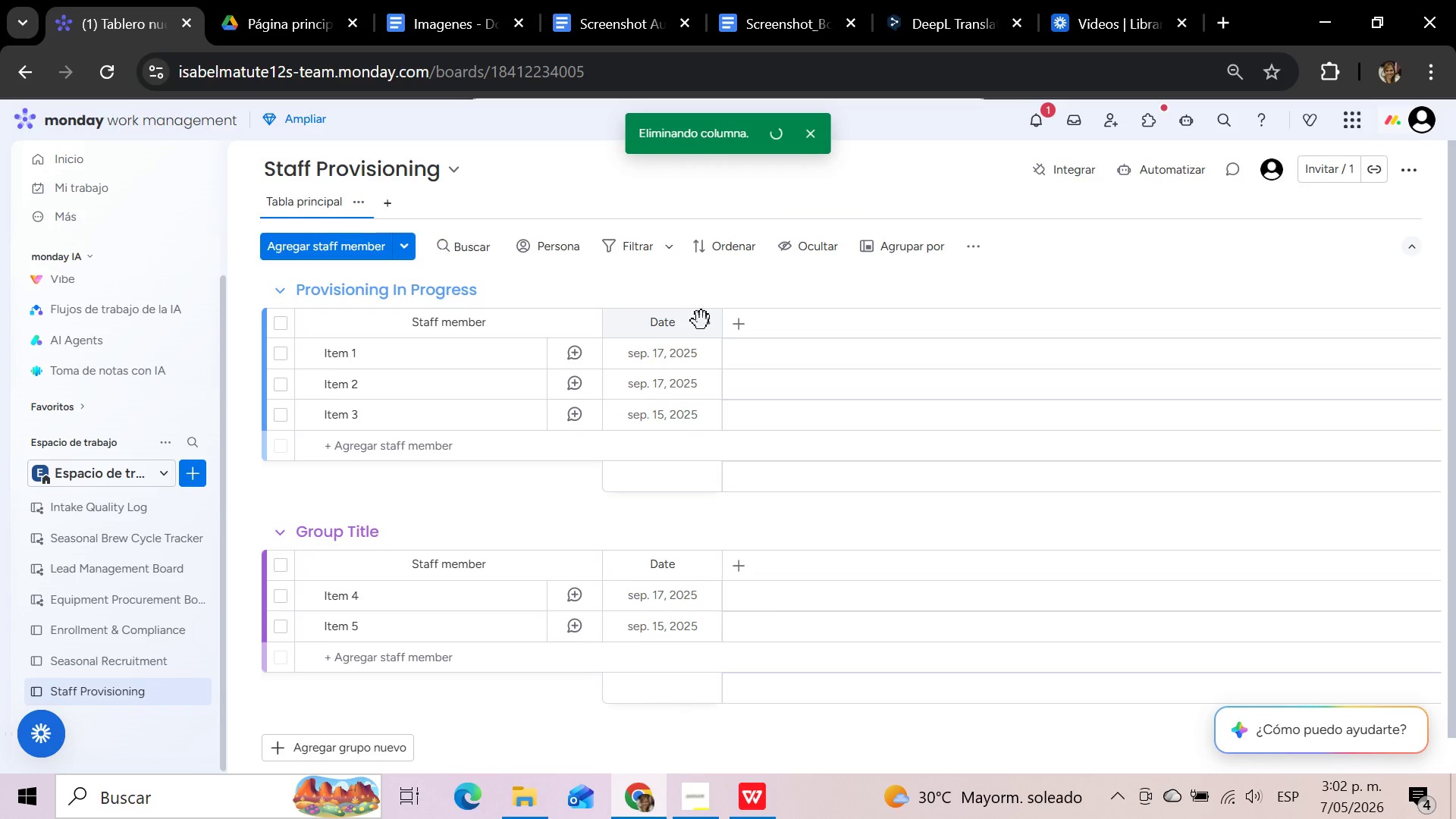 
left_click([708, 323])
 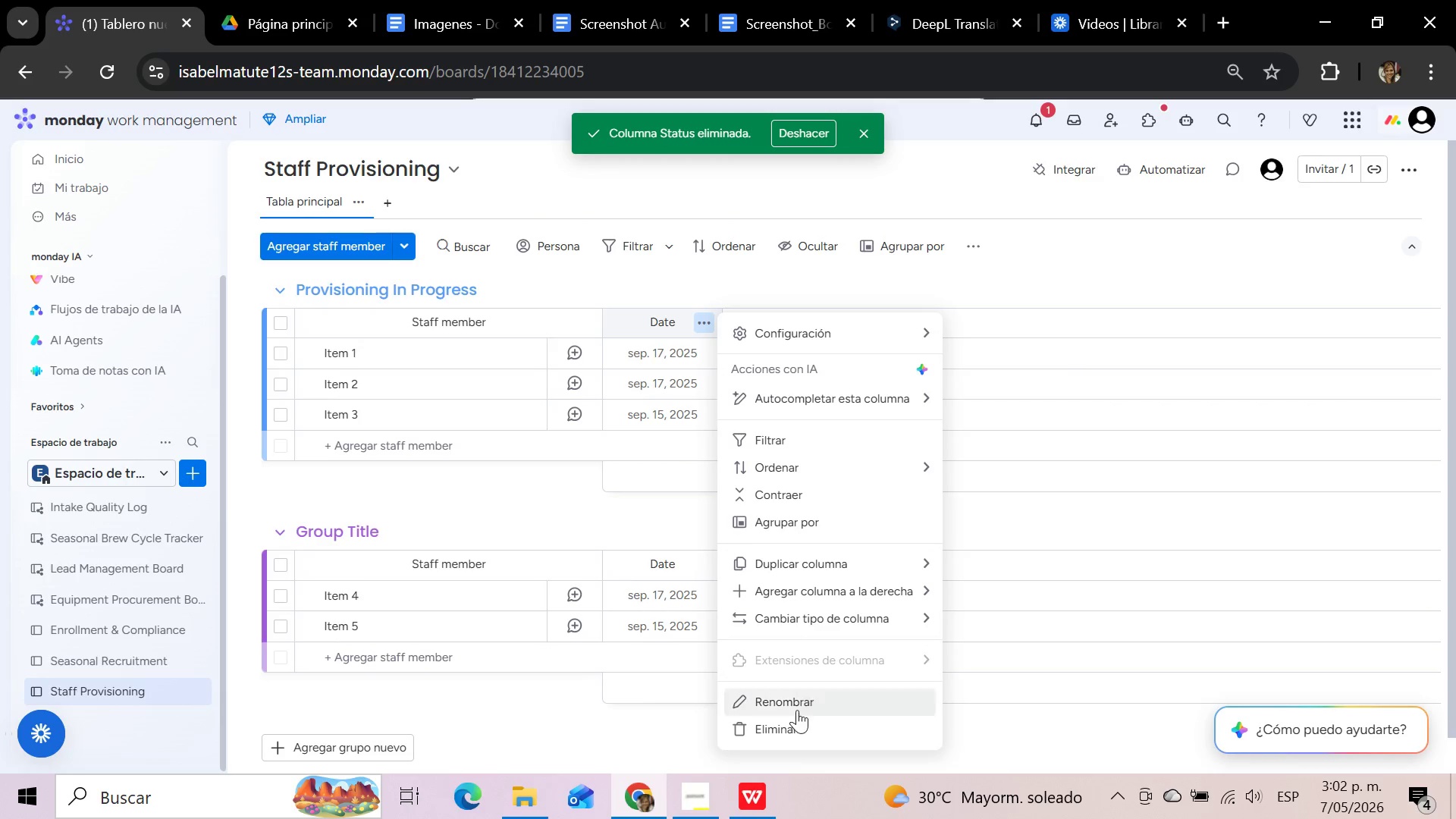 
left_click([791, 738])
 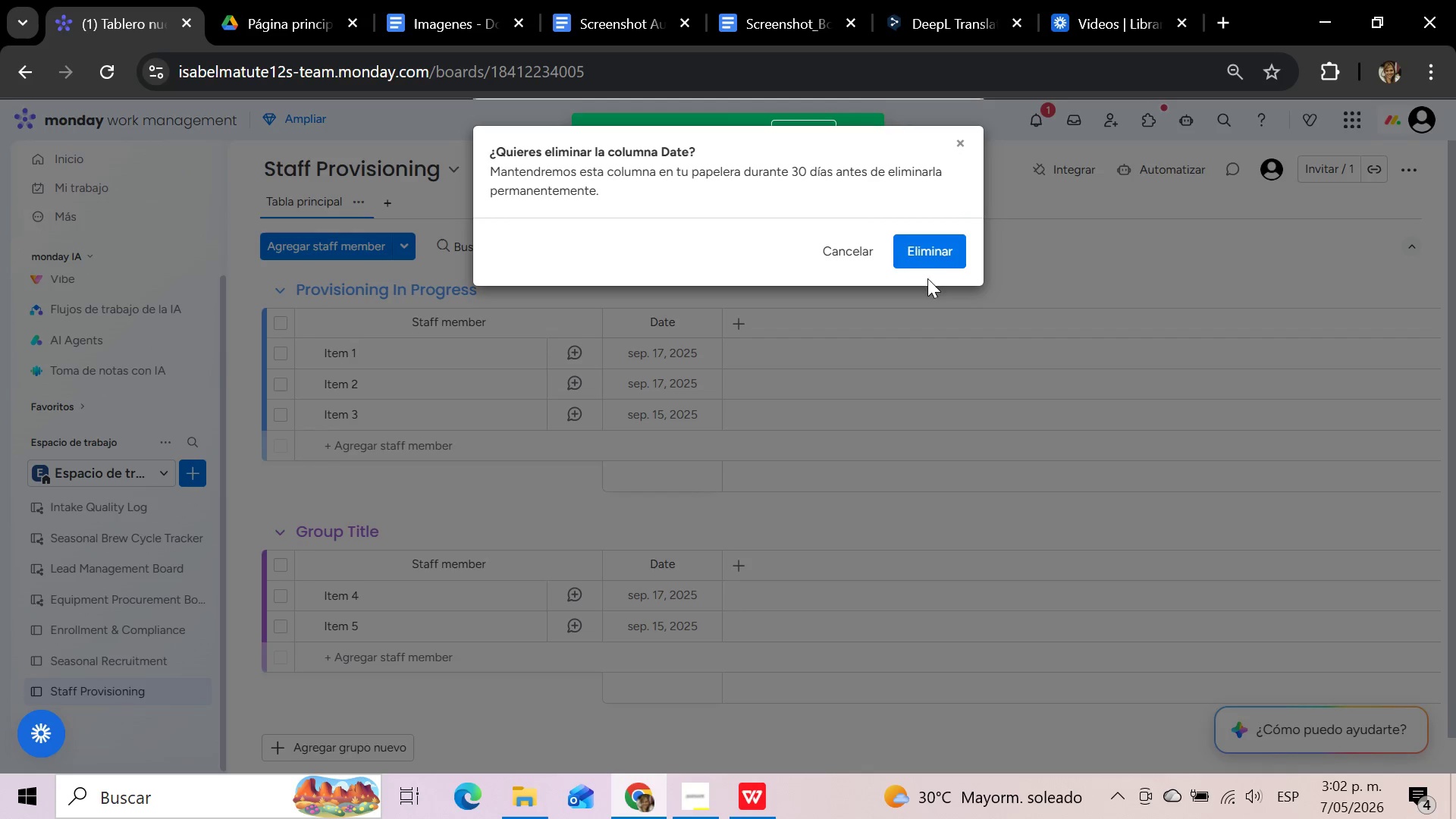 
left_click([932, 243])
 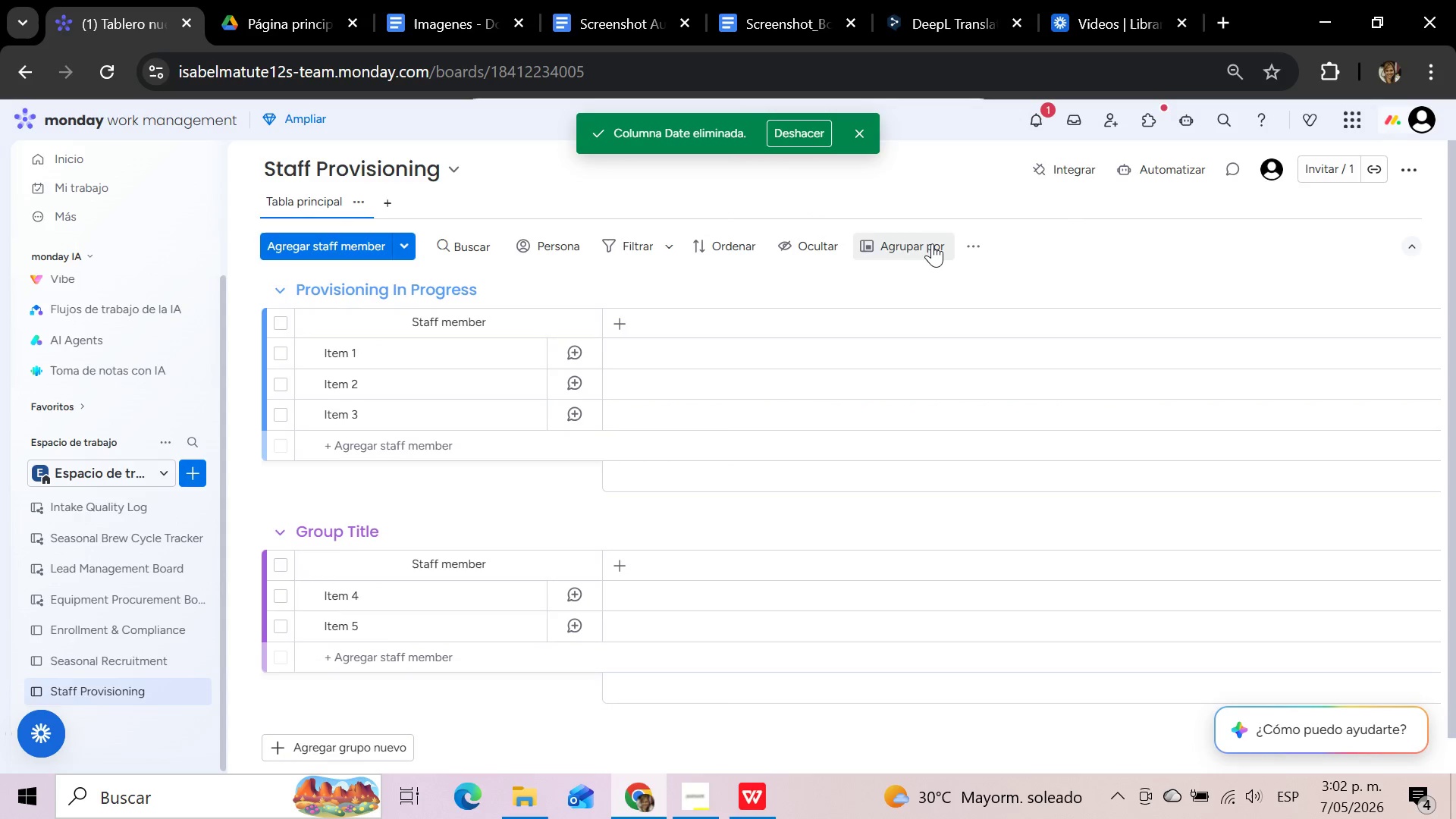 
wait(8.38)
 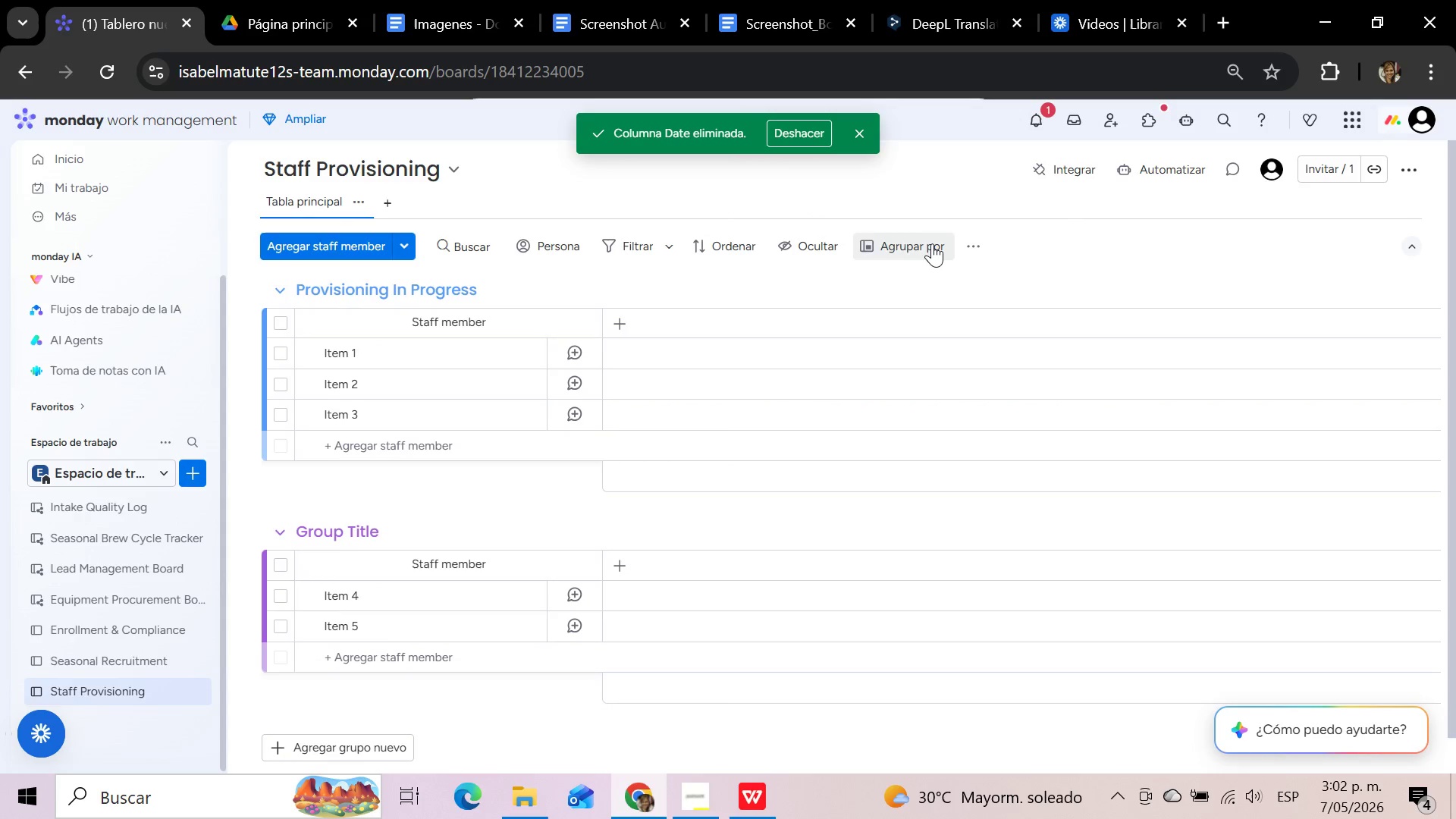 
left_click([628, 322])
 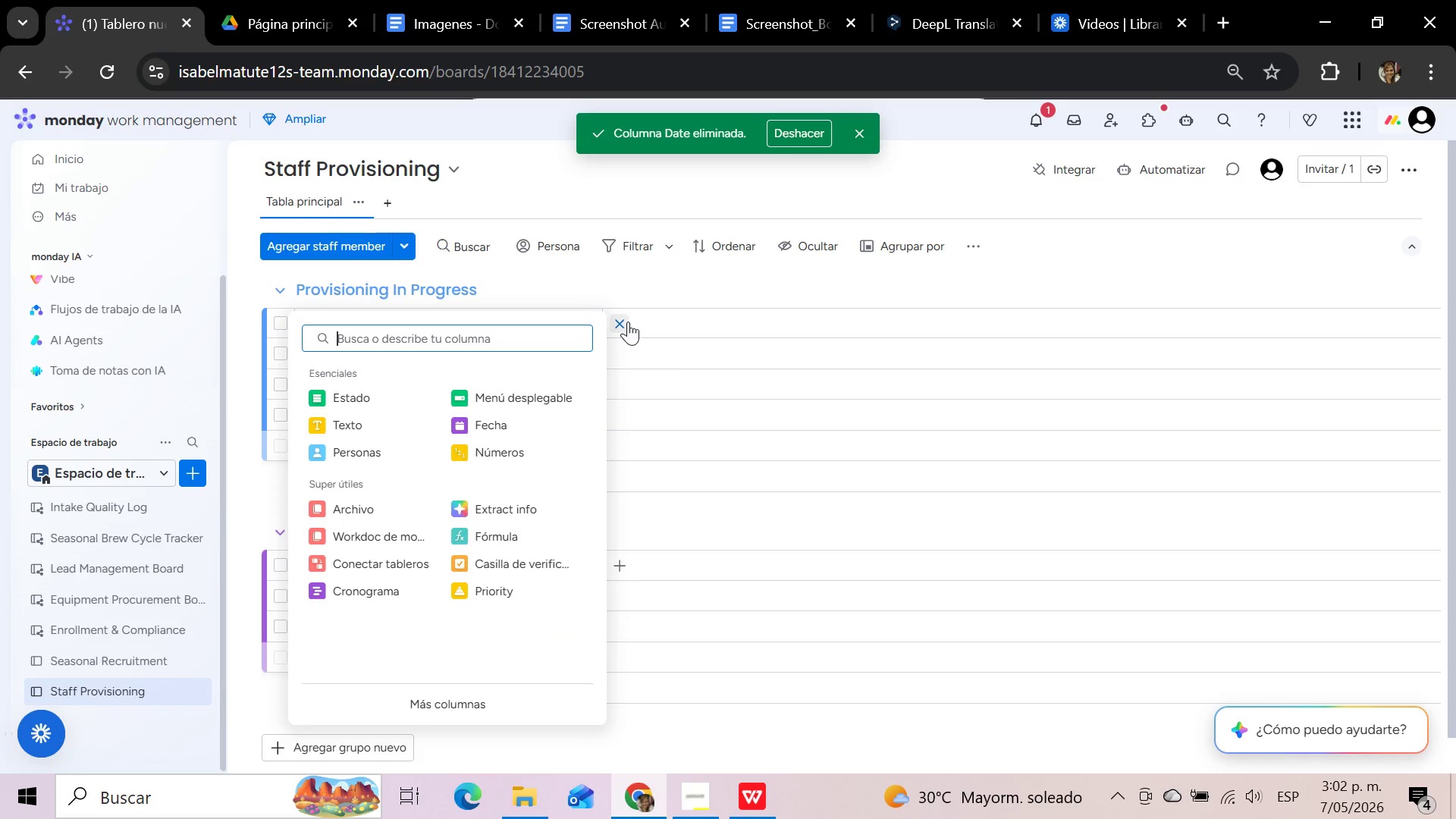 
wait(5.47)
 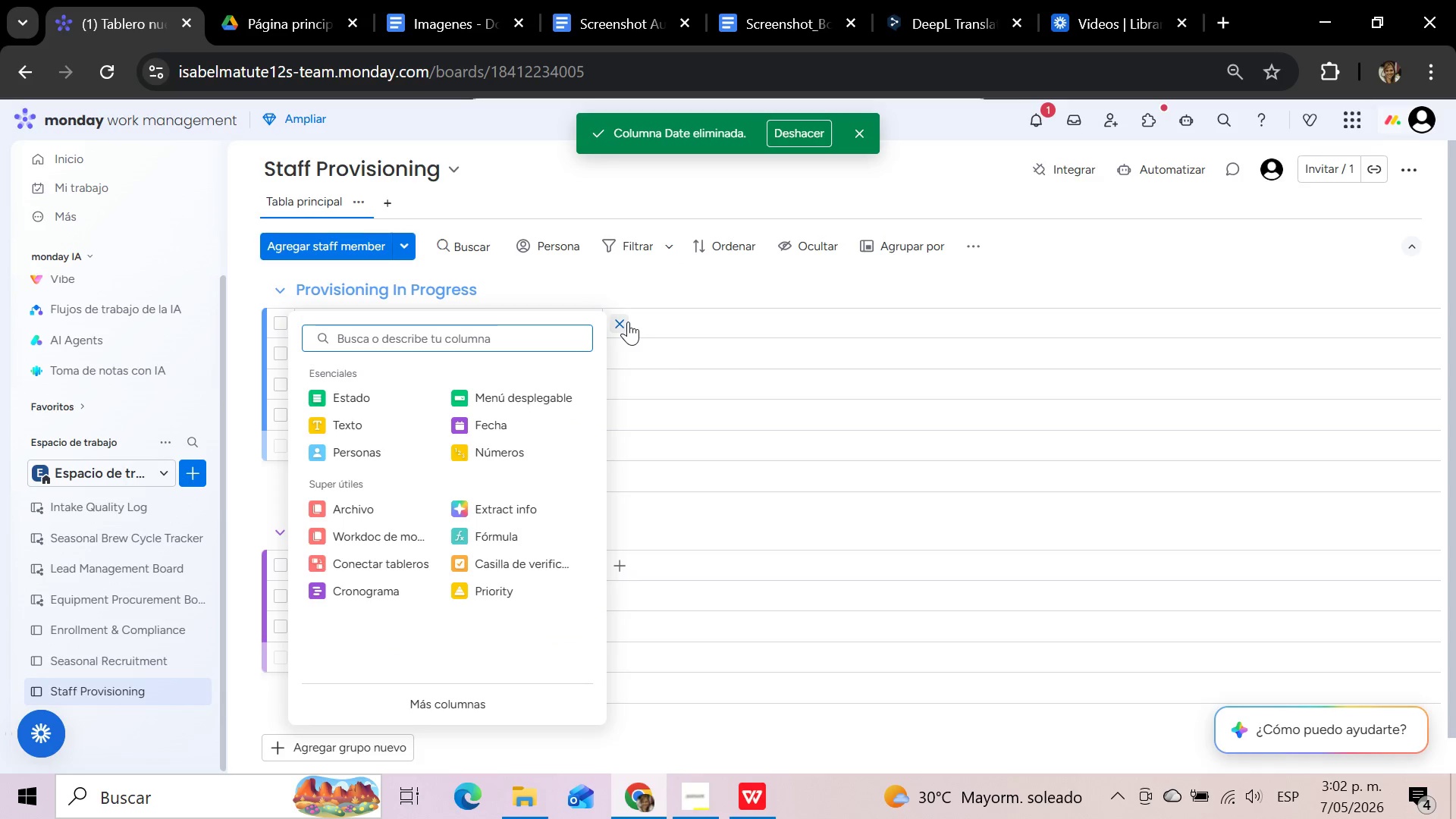 
left_click([394, 563])
 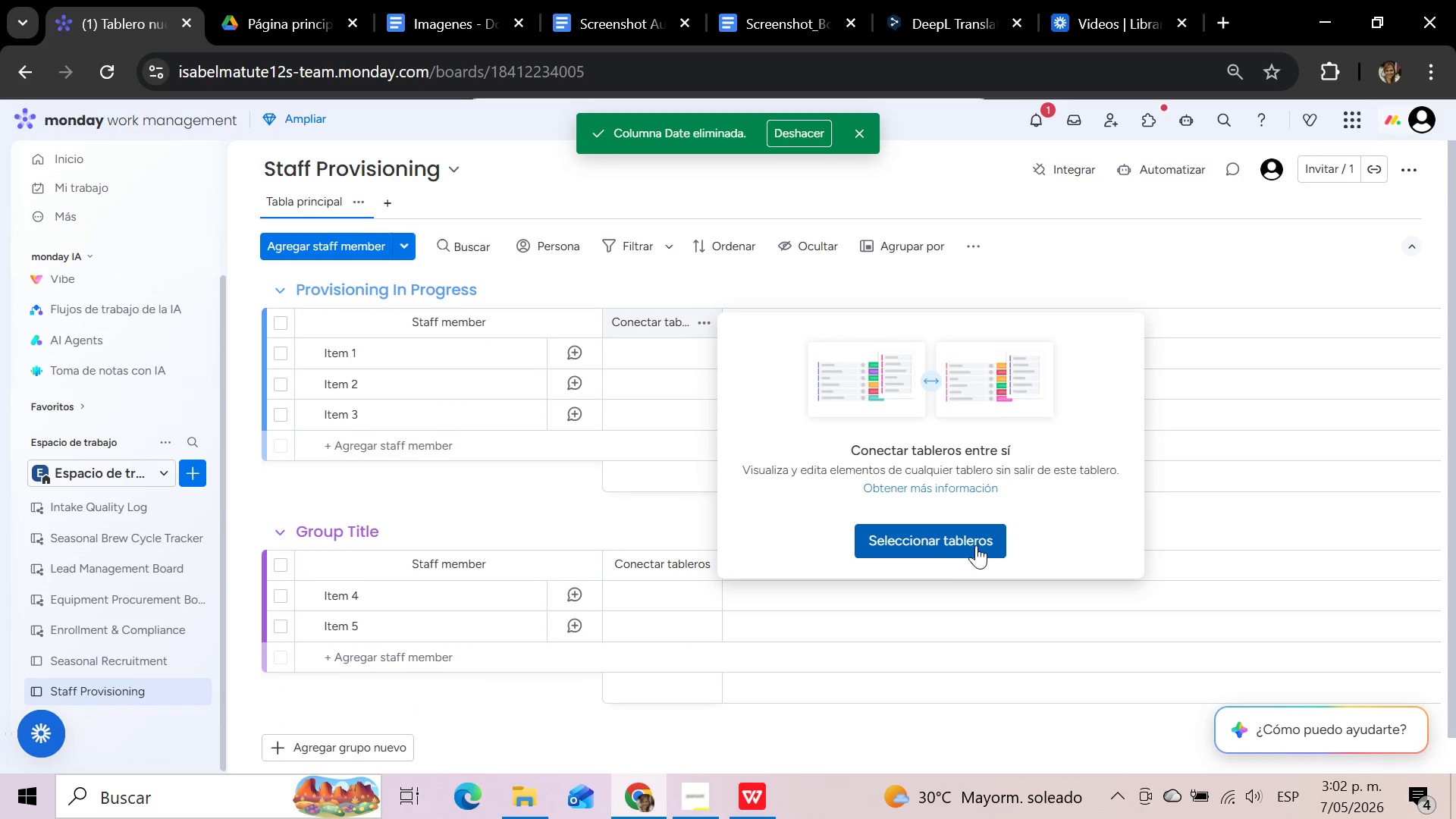 
left_click([974, 545])
 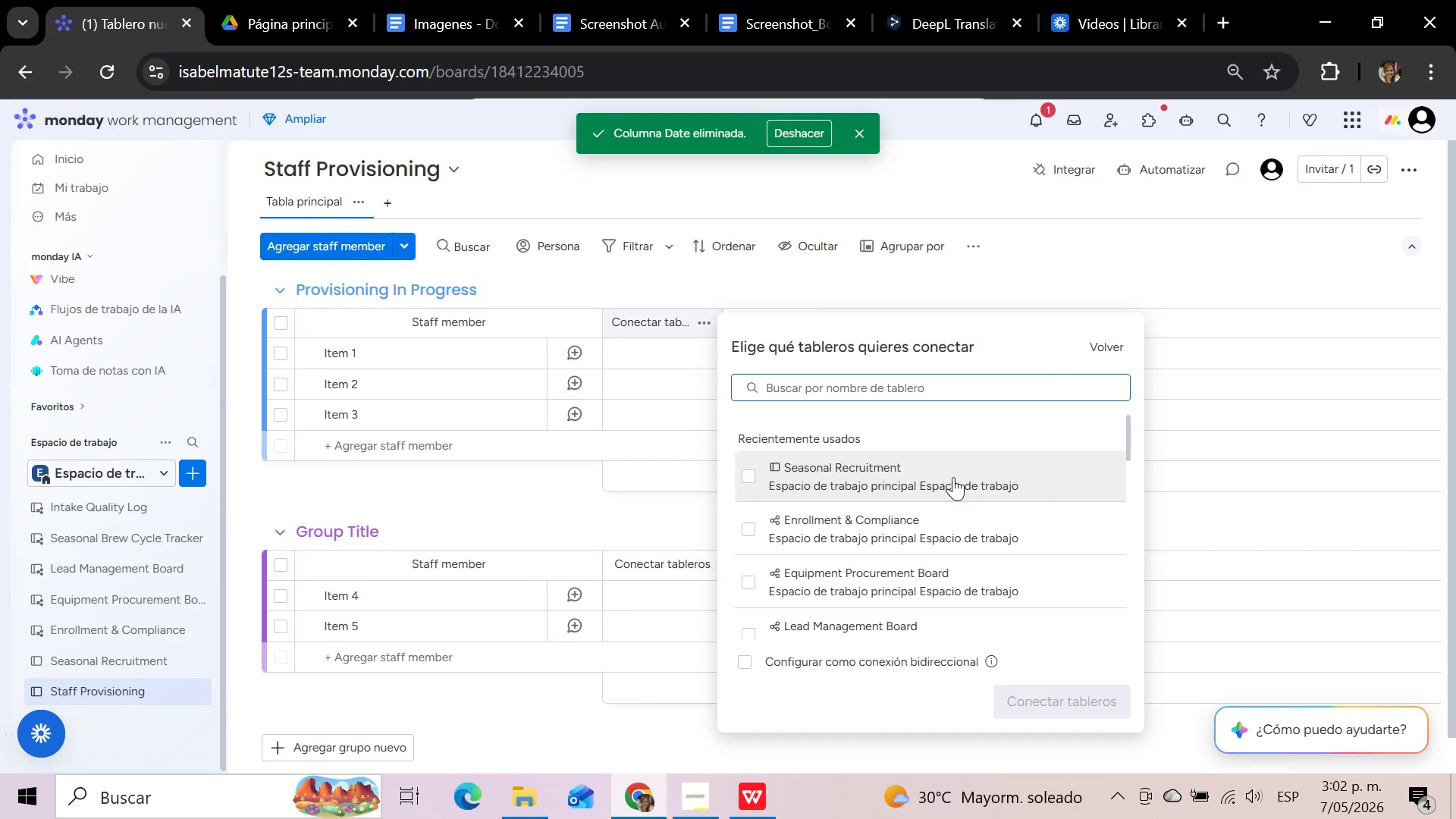 
left_click([953, 477])
 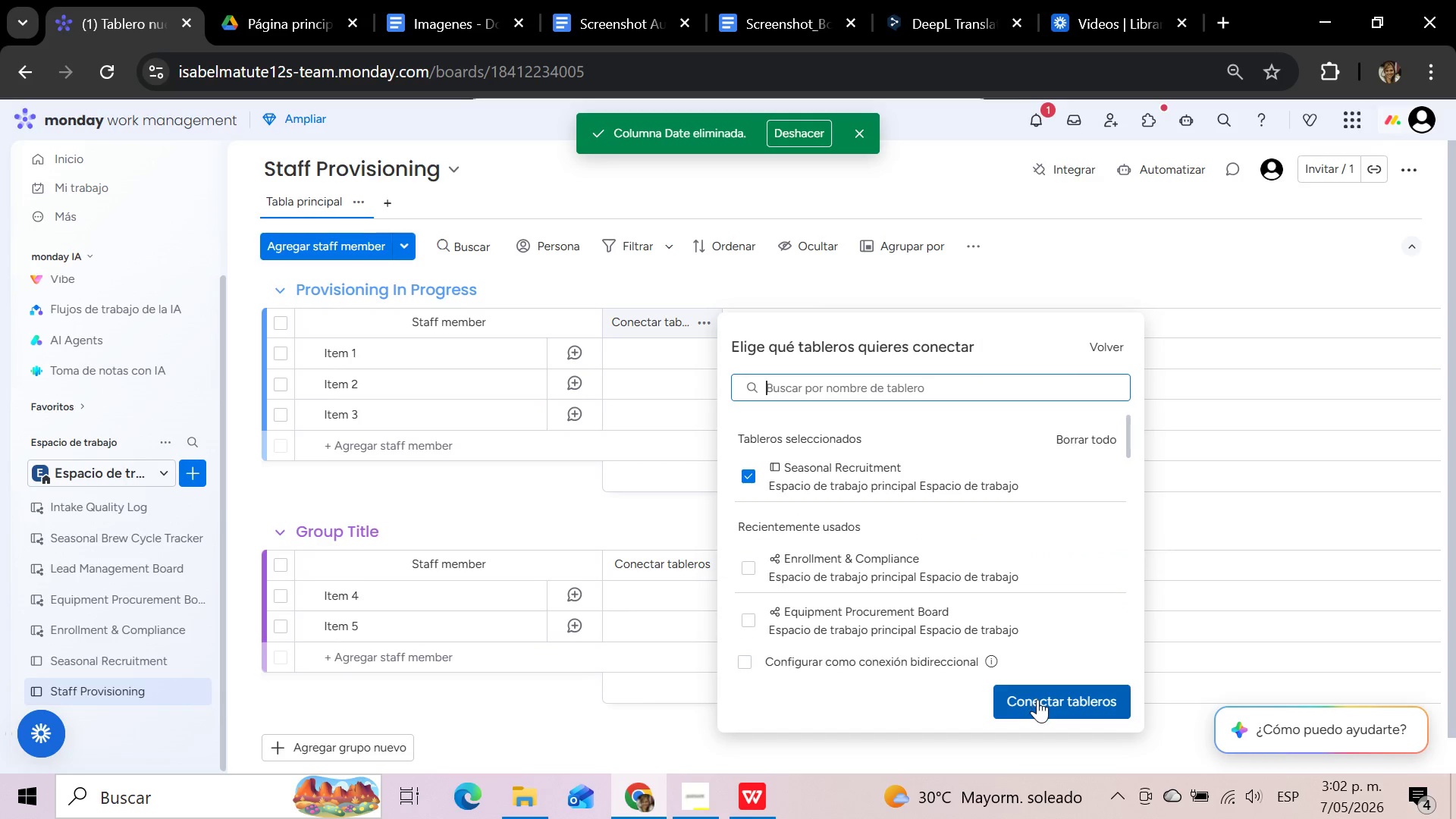 
left_click([1037, 699])
 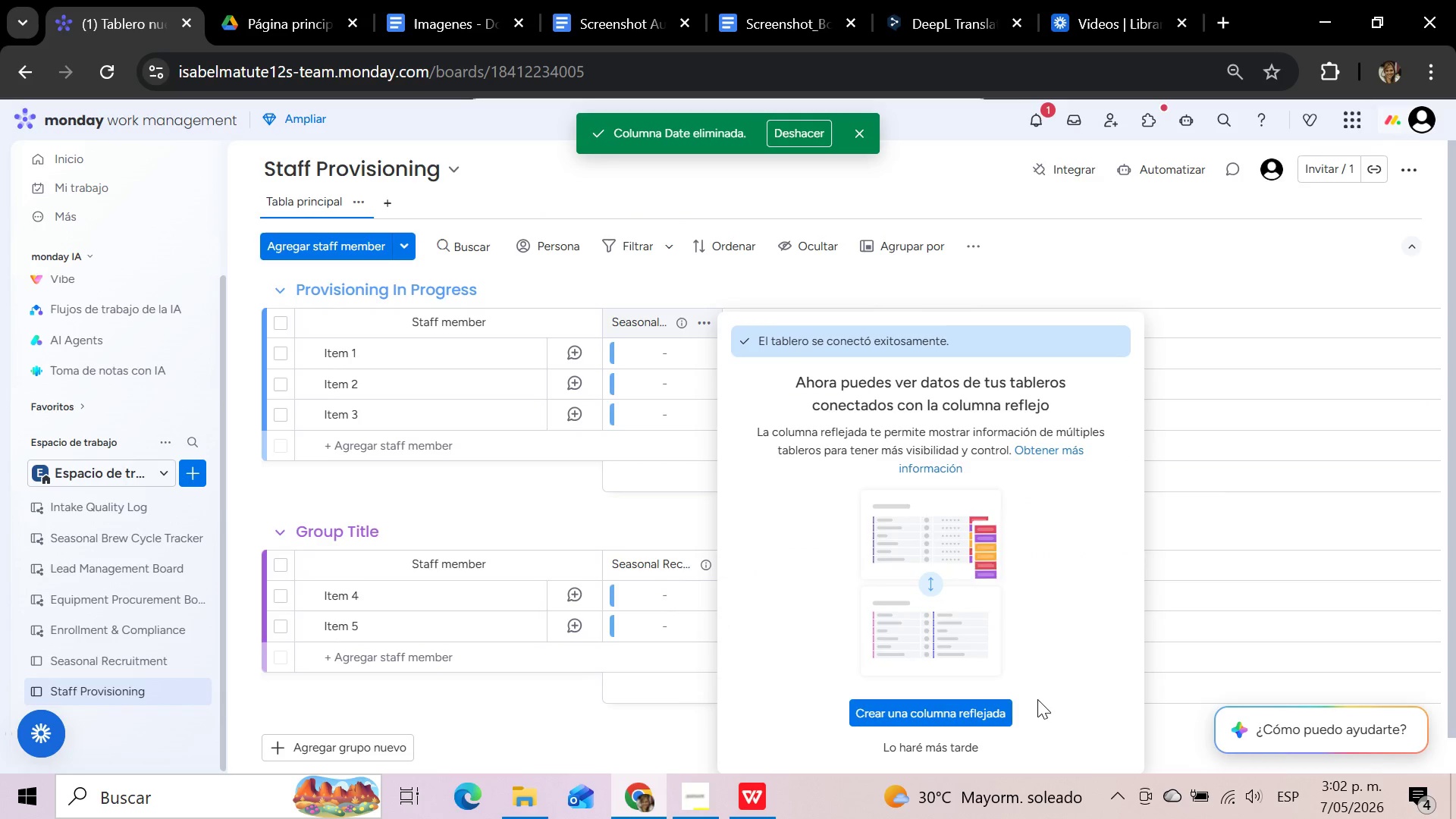 
left_click([962, 746])
 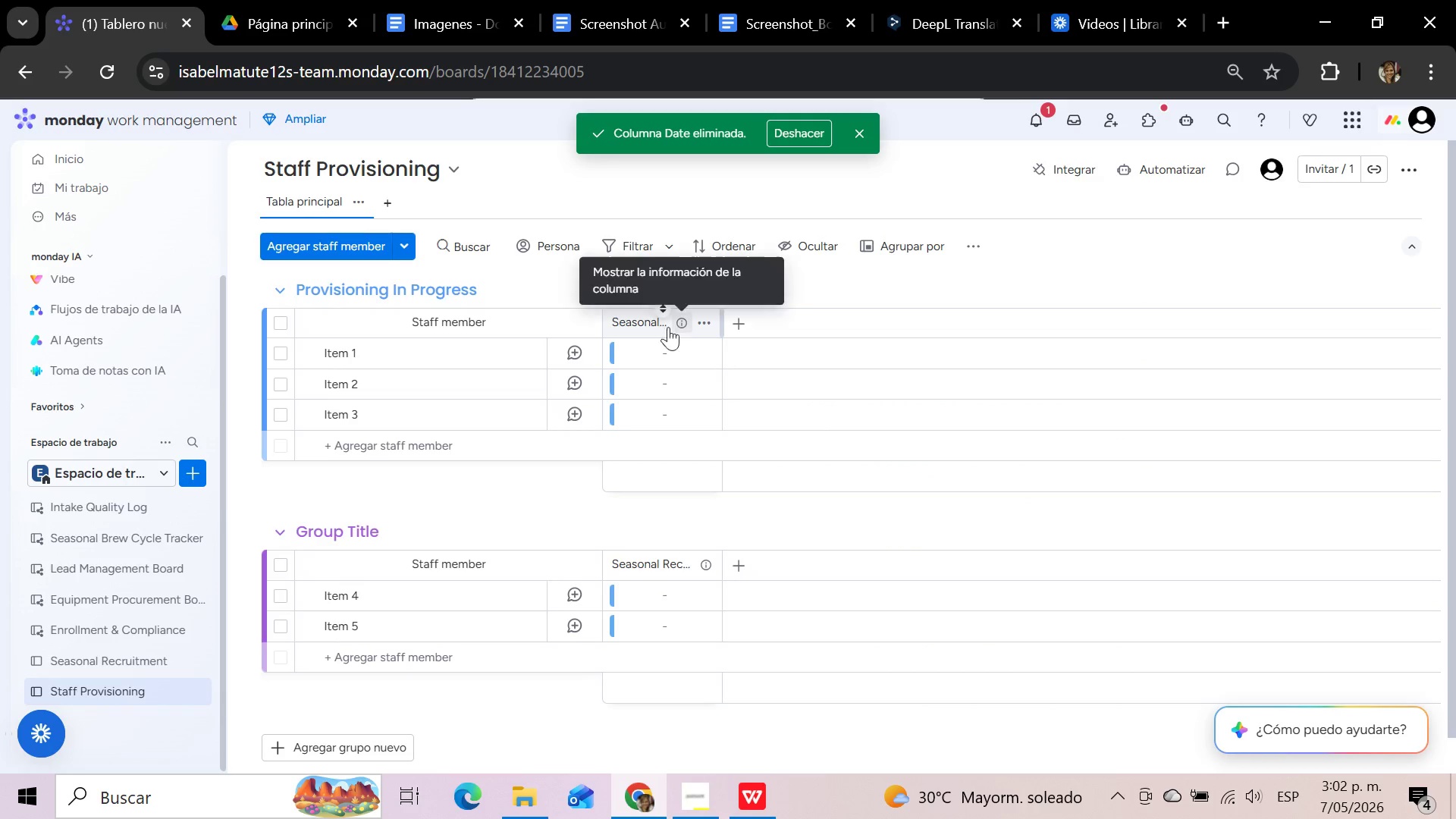 
left_click([662, 327])
 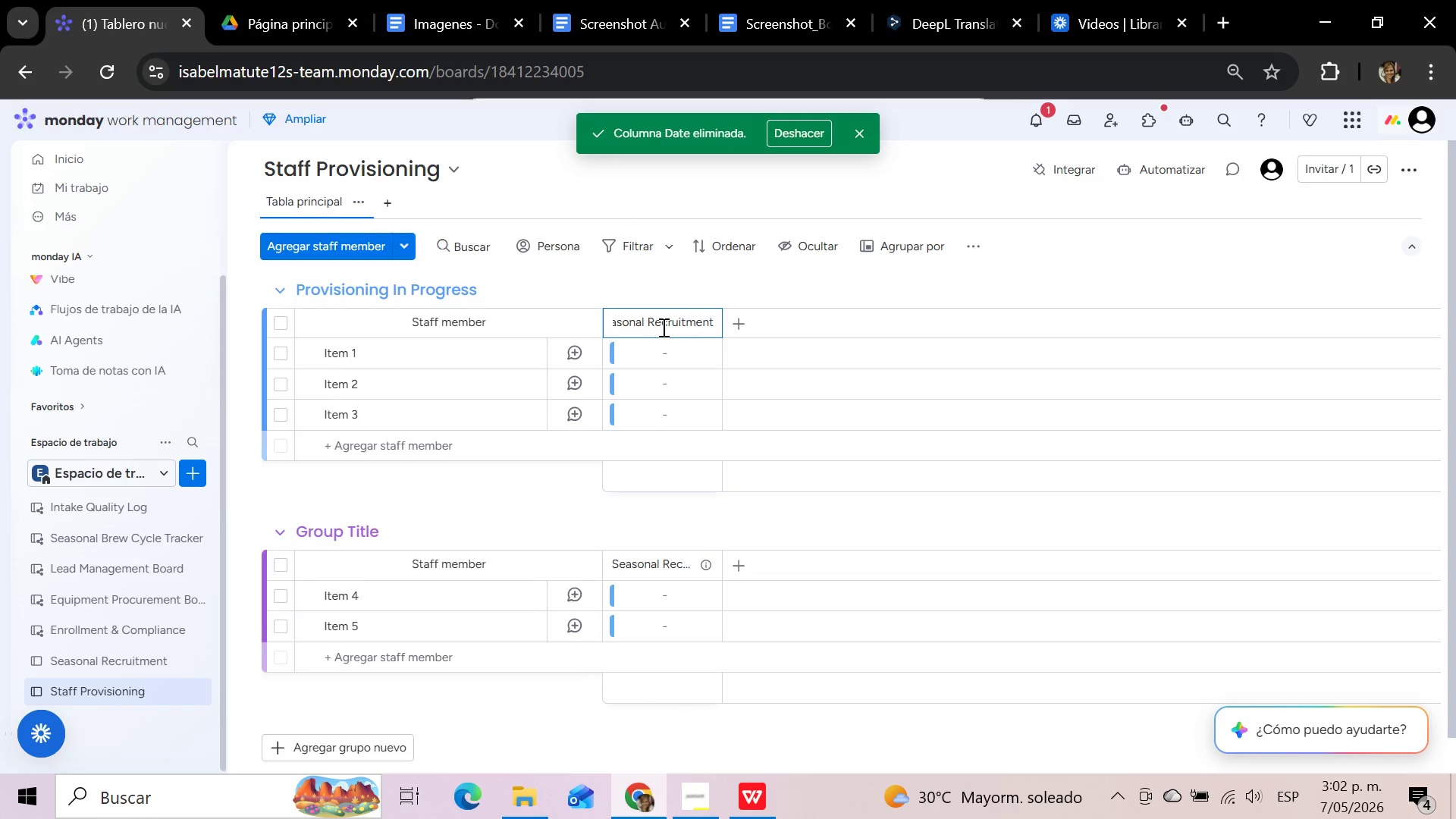 
wait(6.92)
 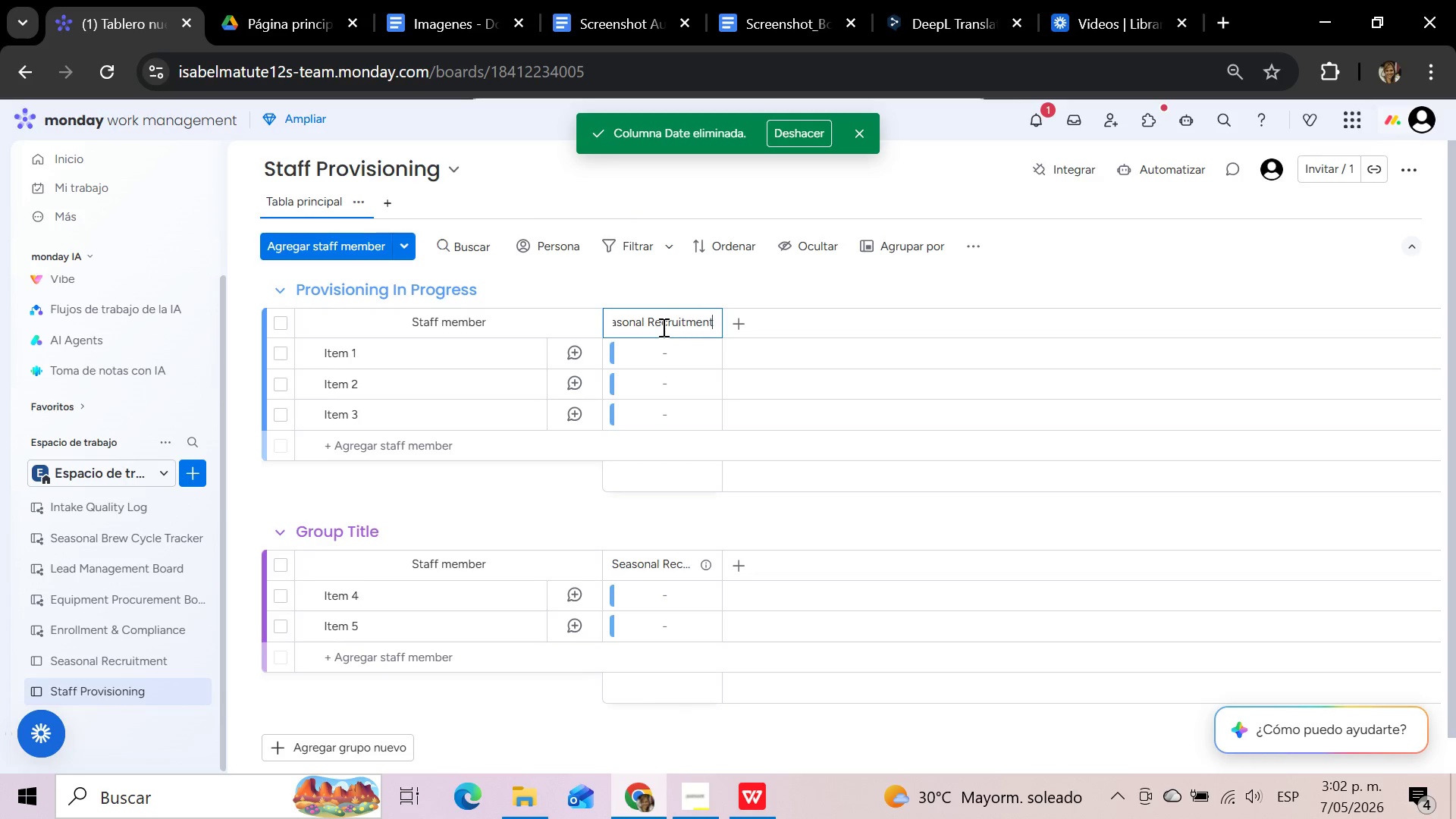 
left_click([645, 318])
 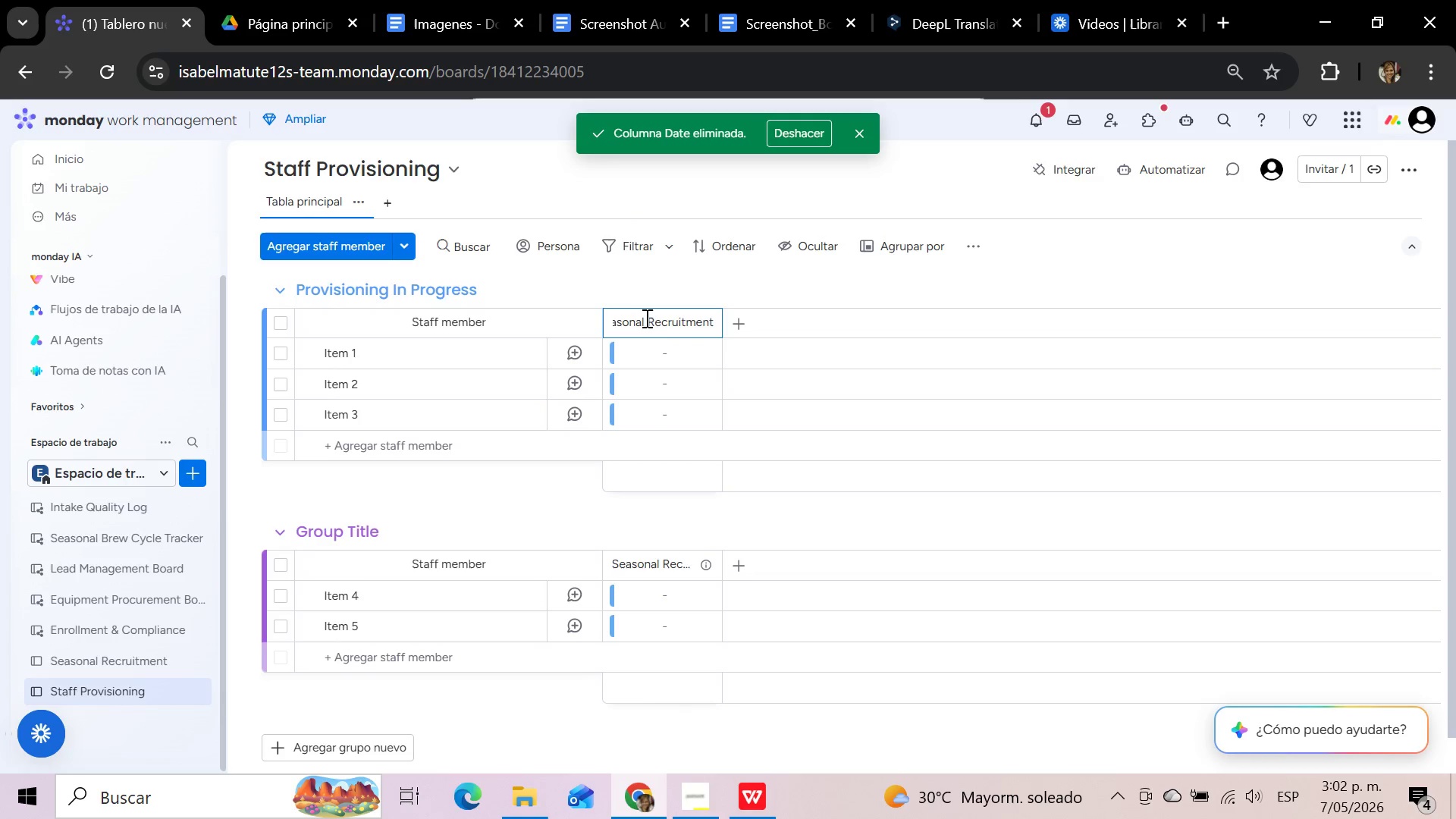 
hold_key(key=Backspace, duration=1.17)
 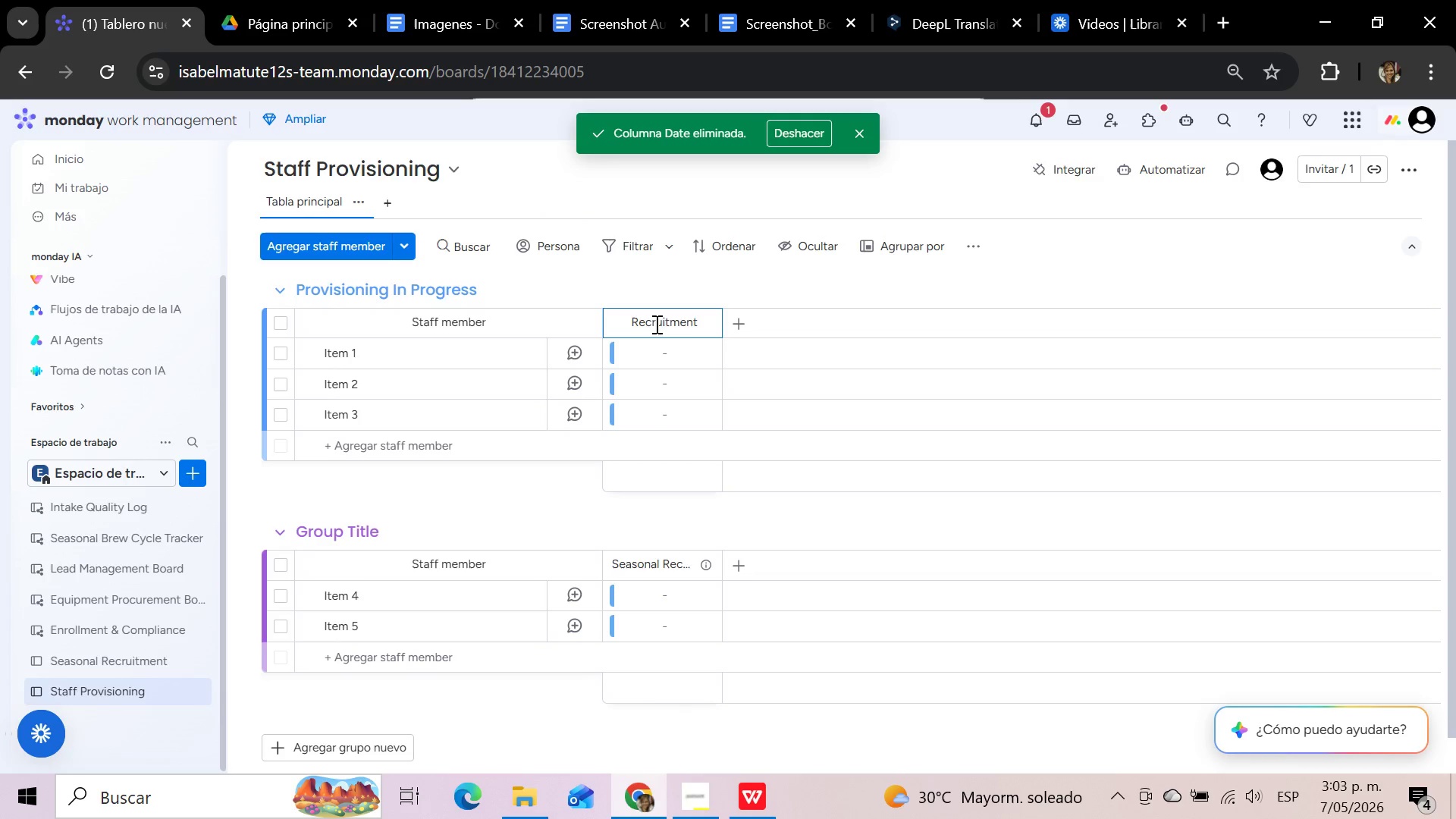 
left_click([701, 325])
 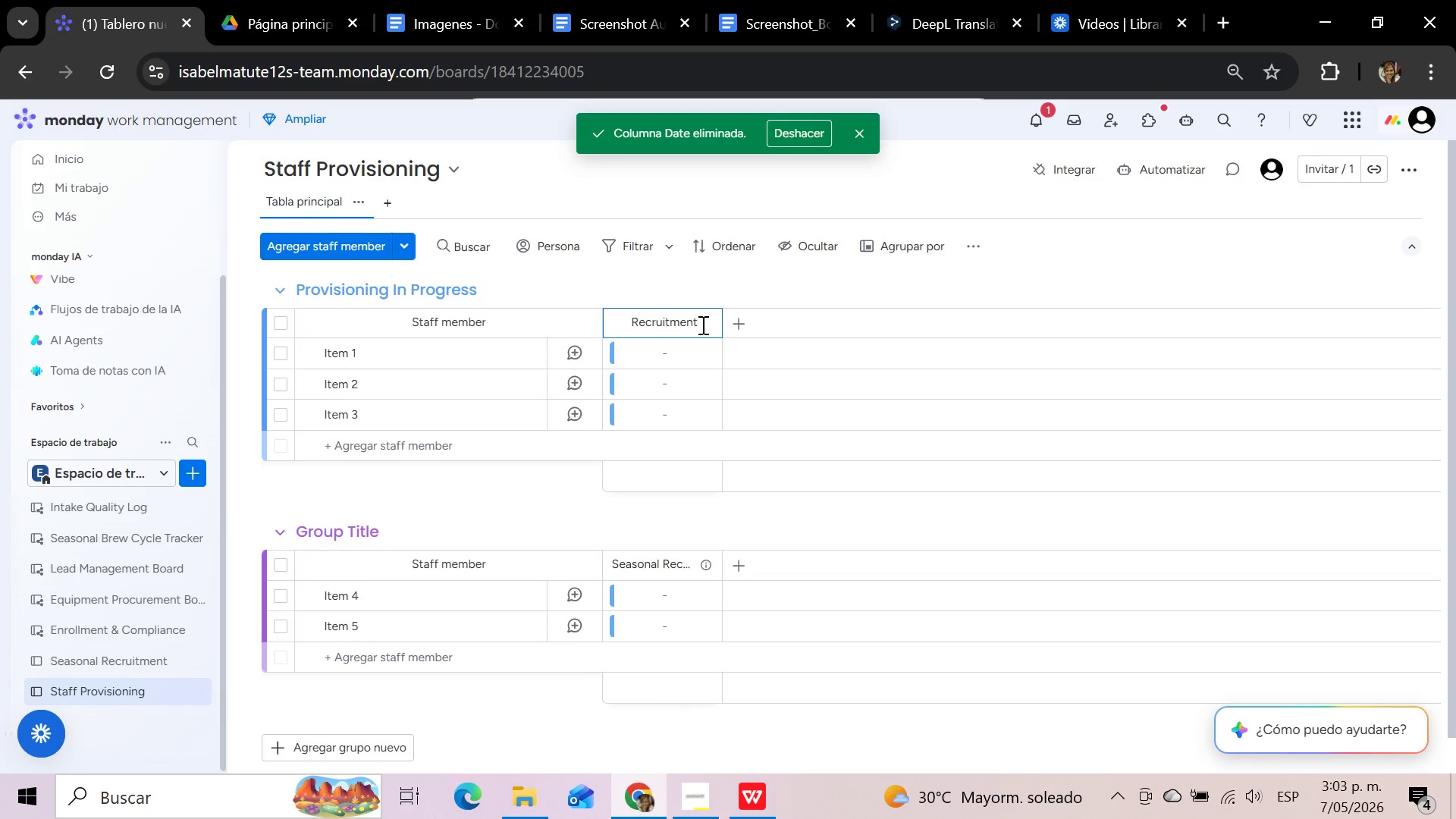 
type( Record)
 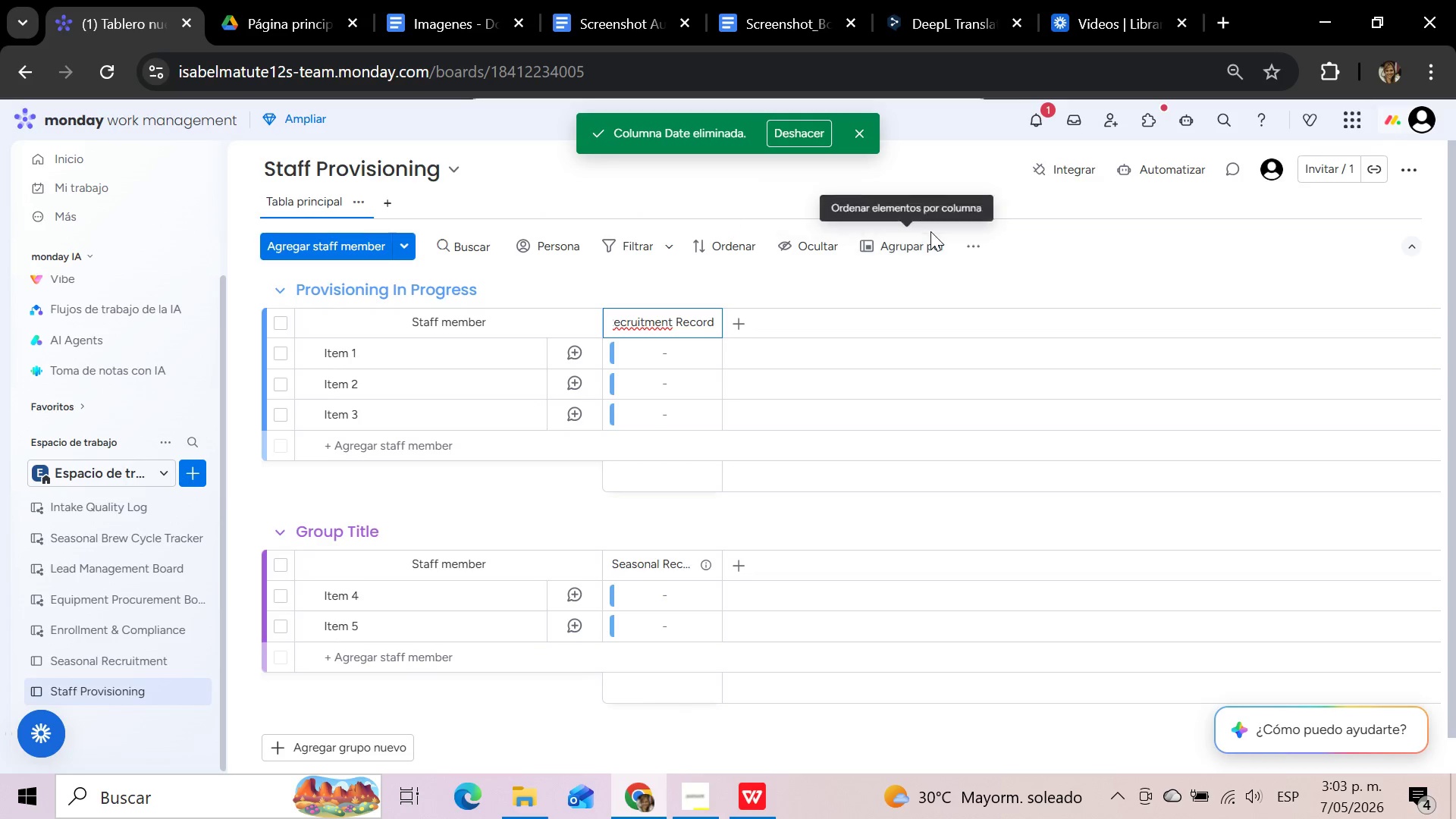 
left_click([846, 293])
 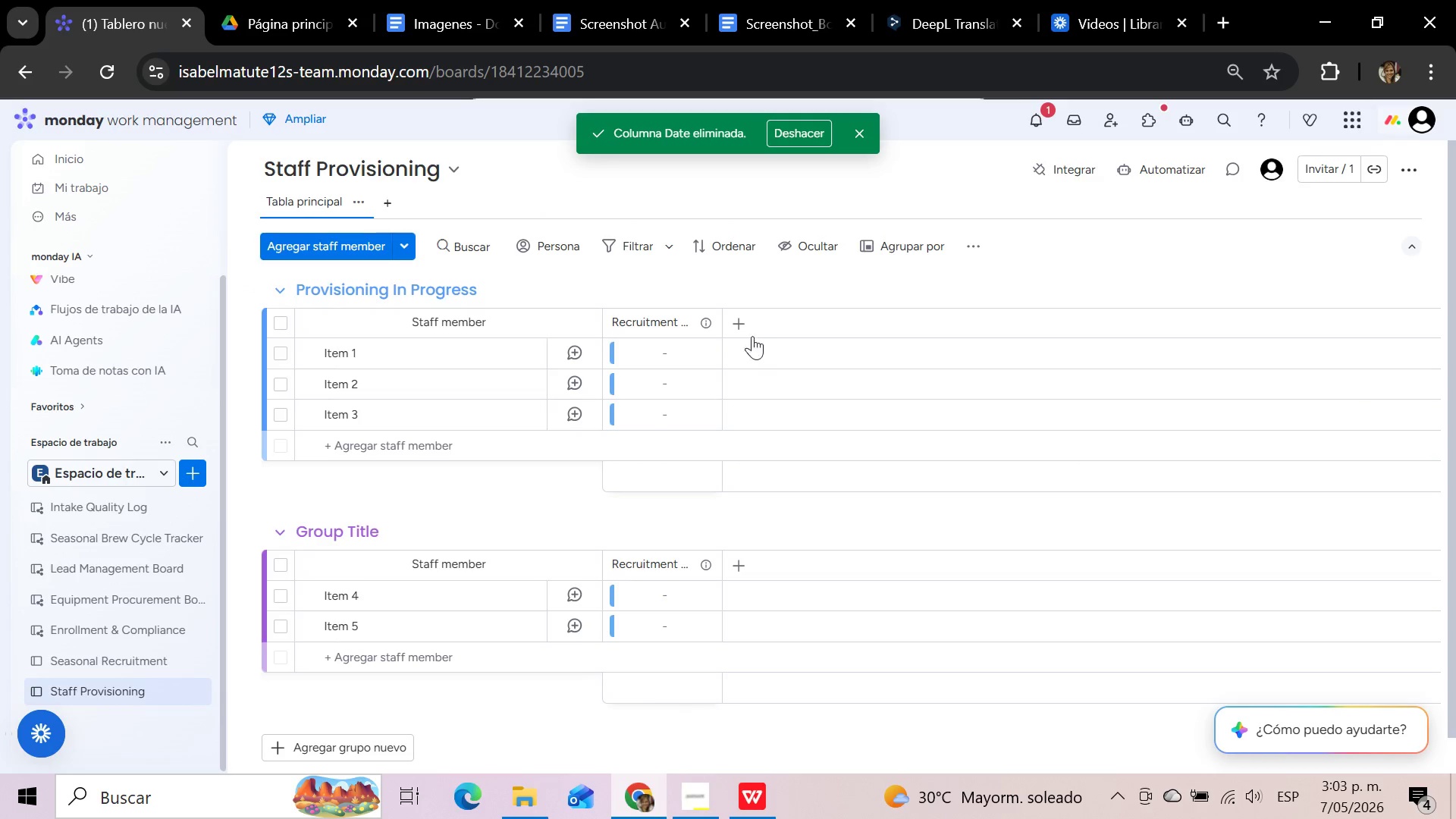 
left_click([745, 318])
 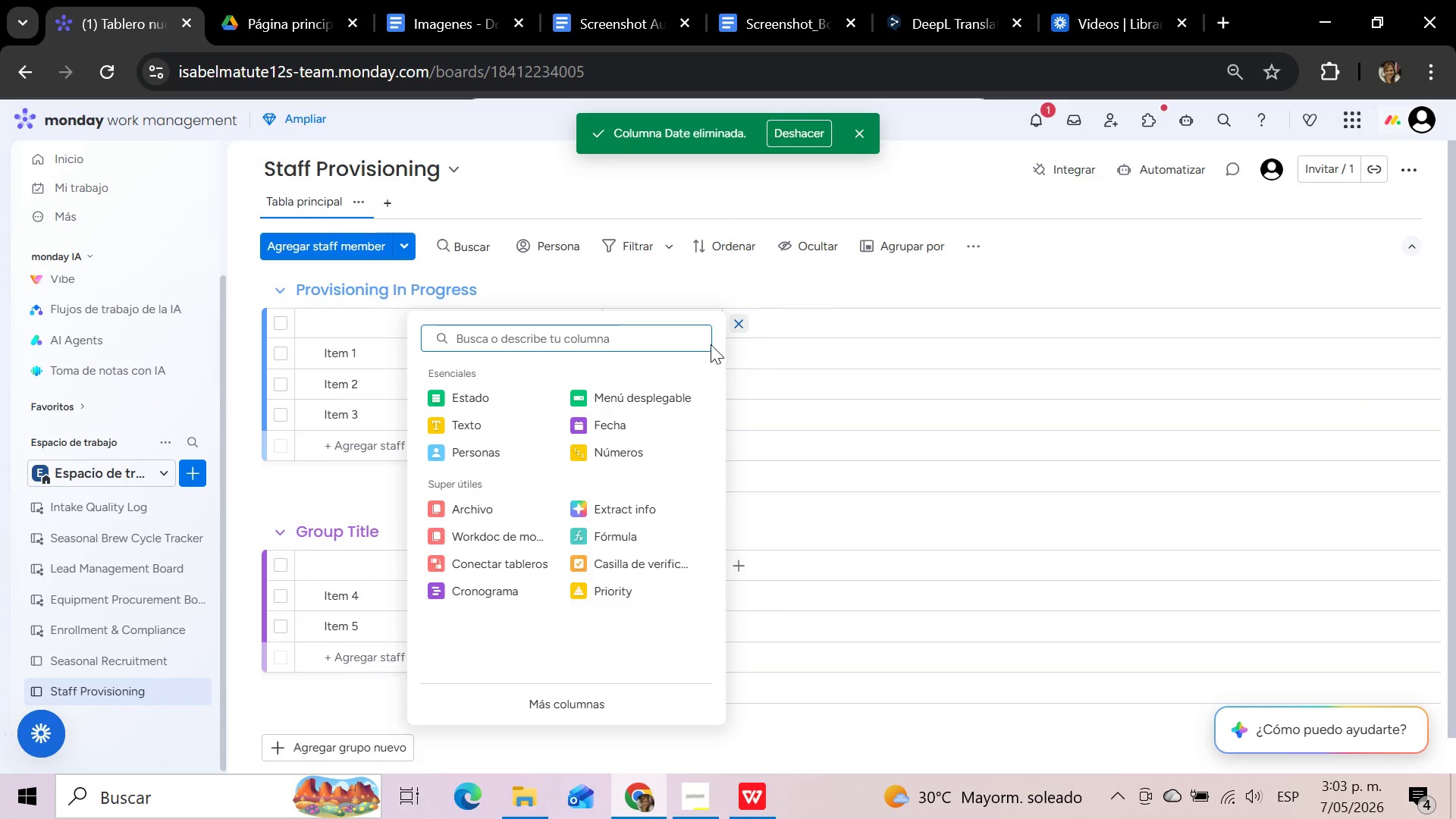 
left_click([669, 397])
 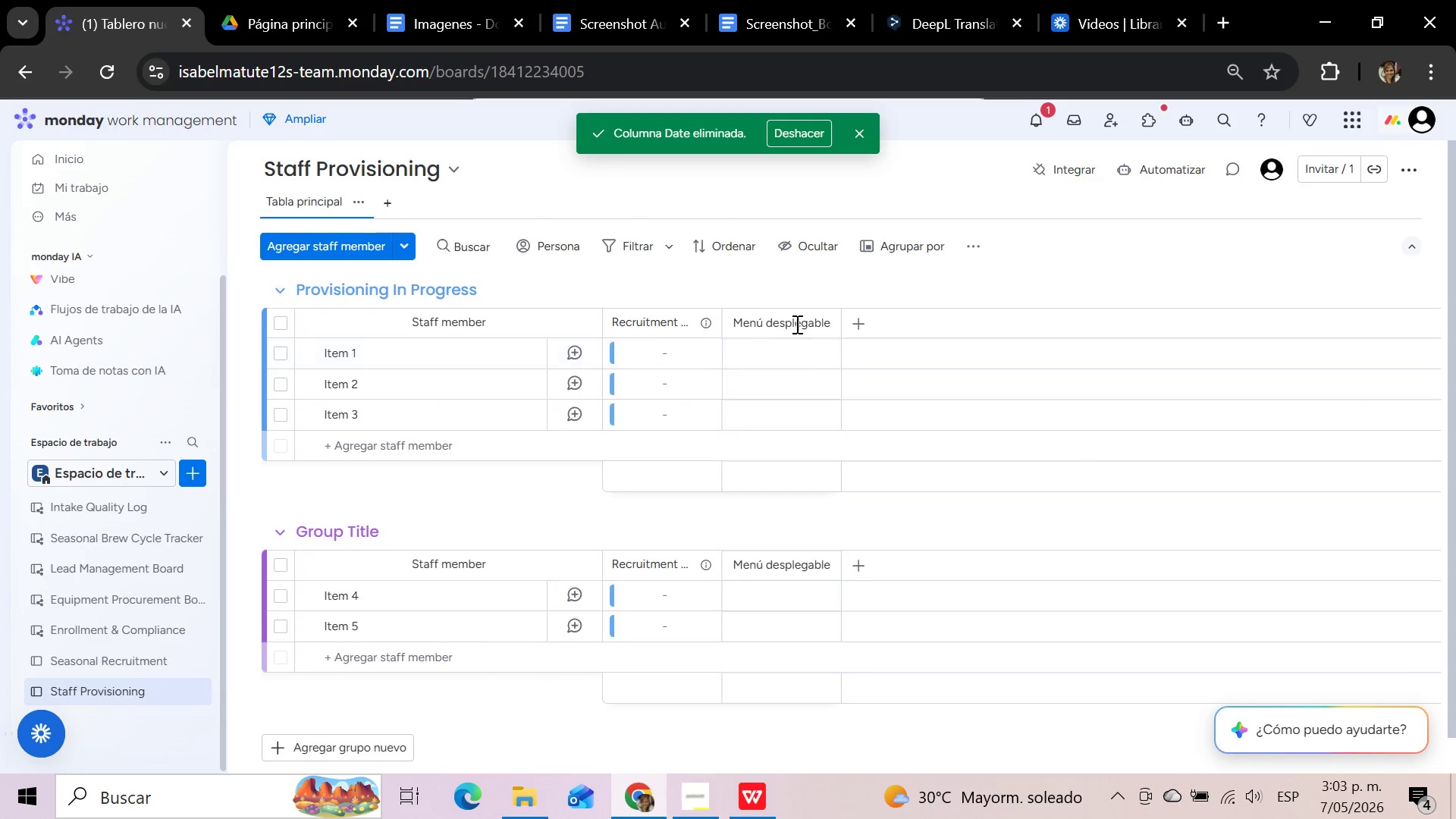 
left_click([795, 323])
 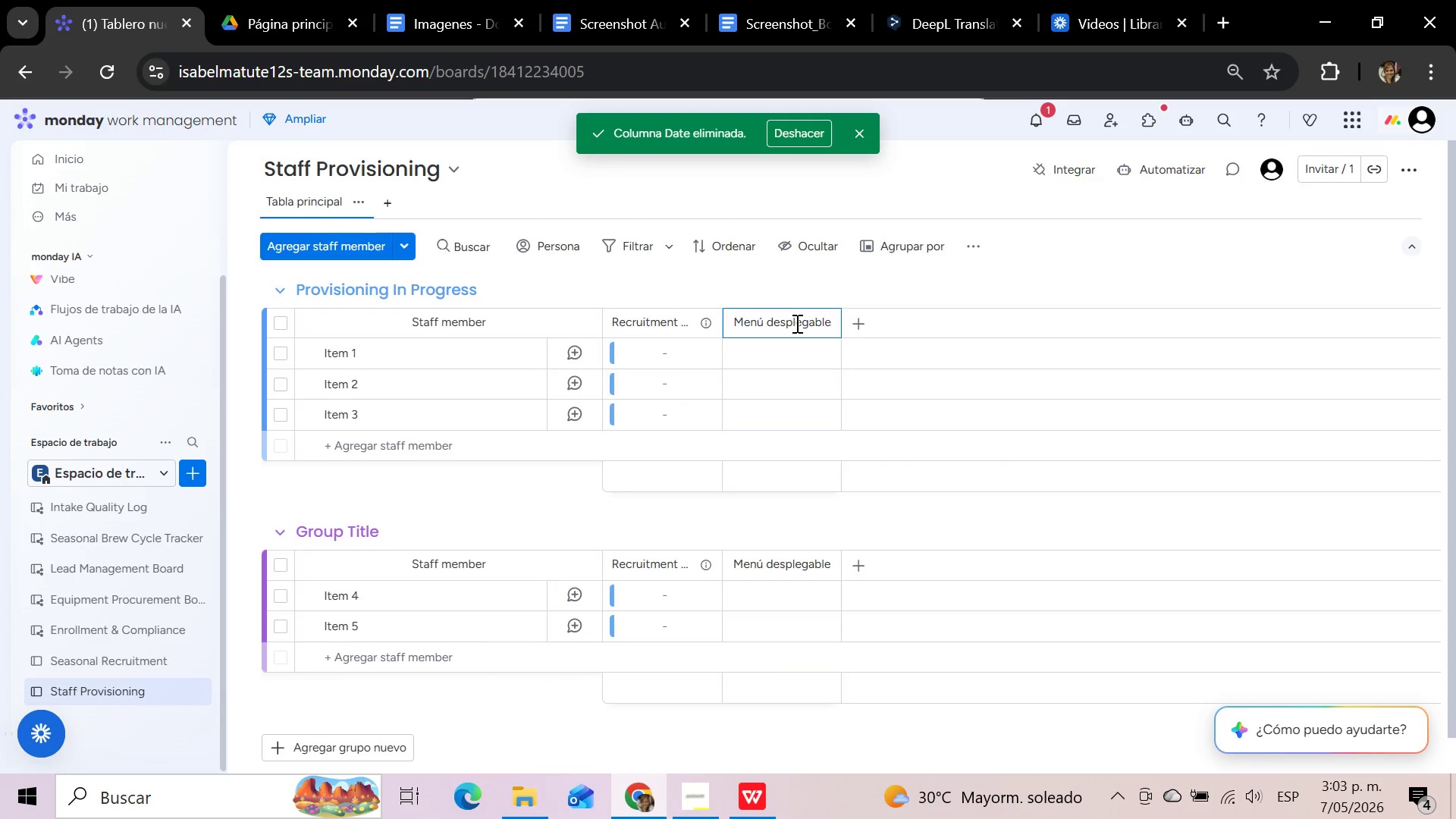 
hold_key(key=Backspace, duration=1.36)
 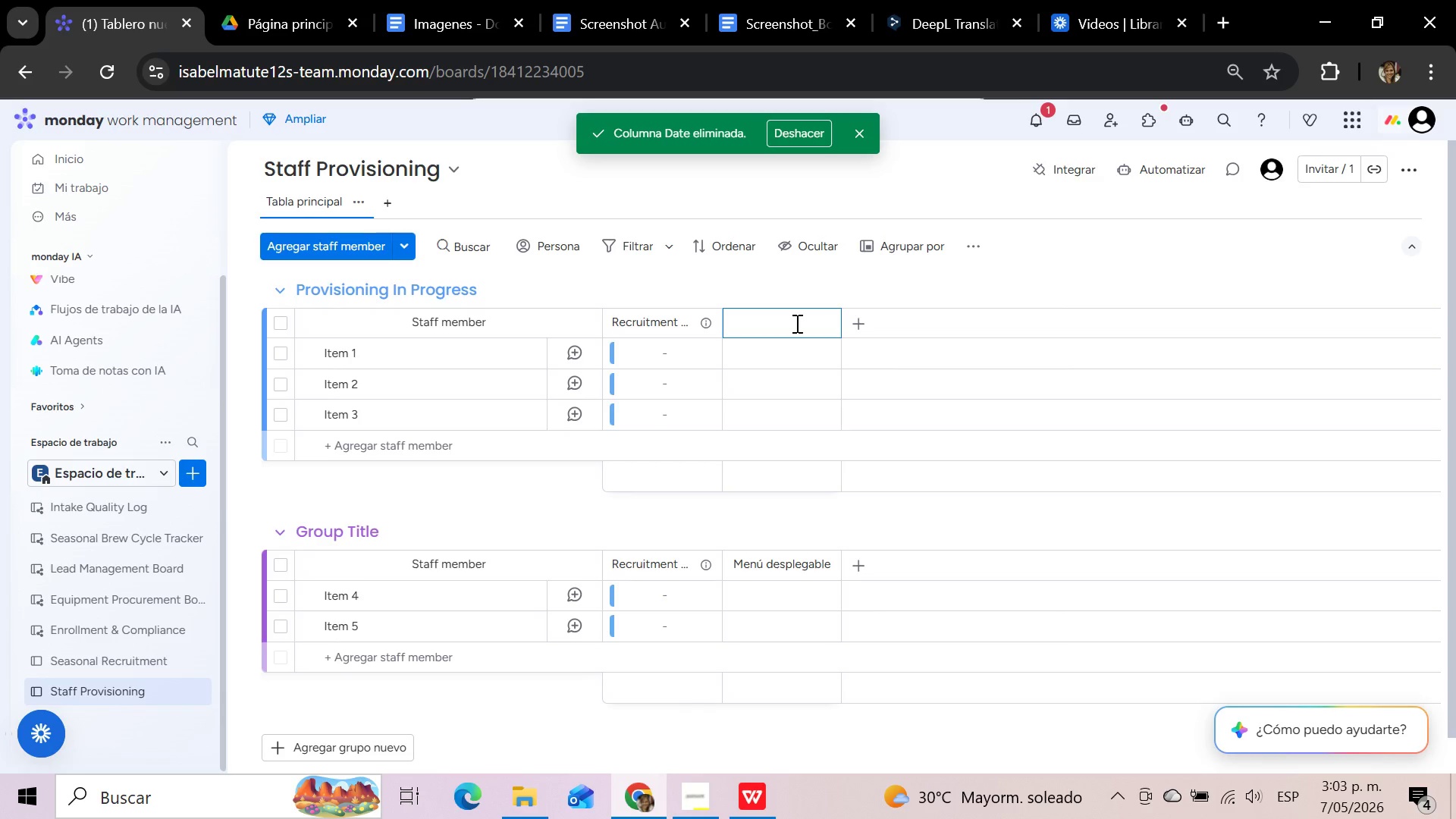 
type(Role)
 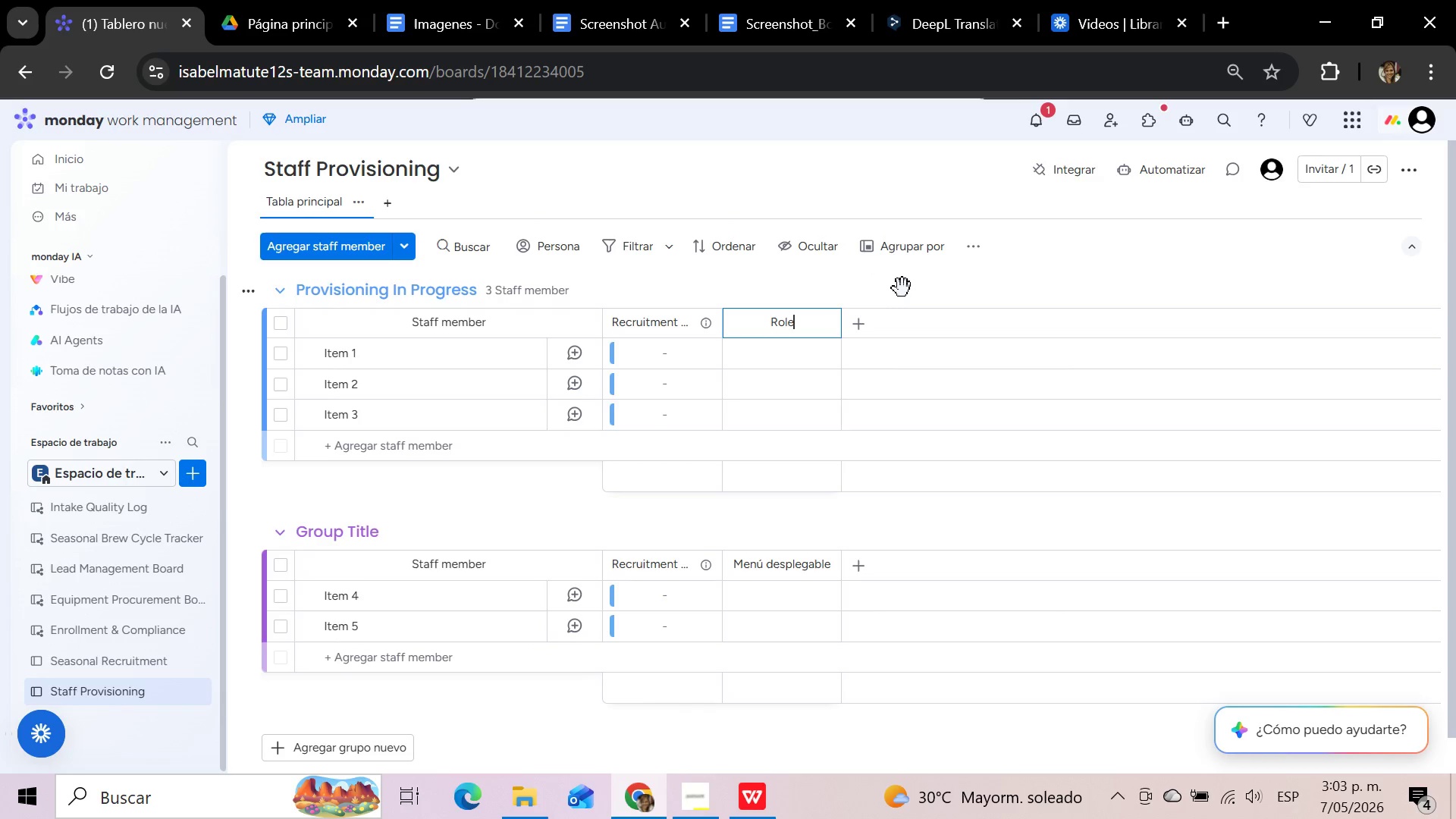 
left_click([865, 322])
 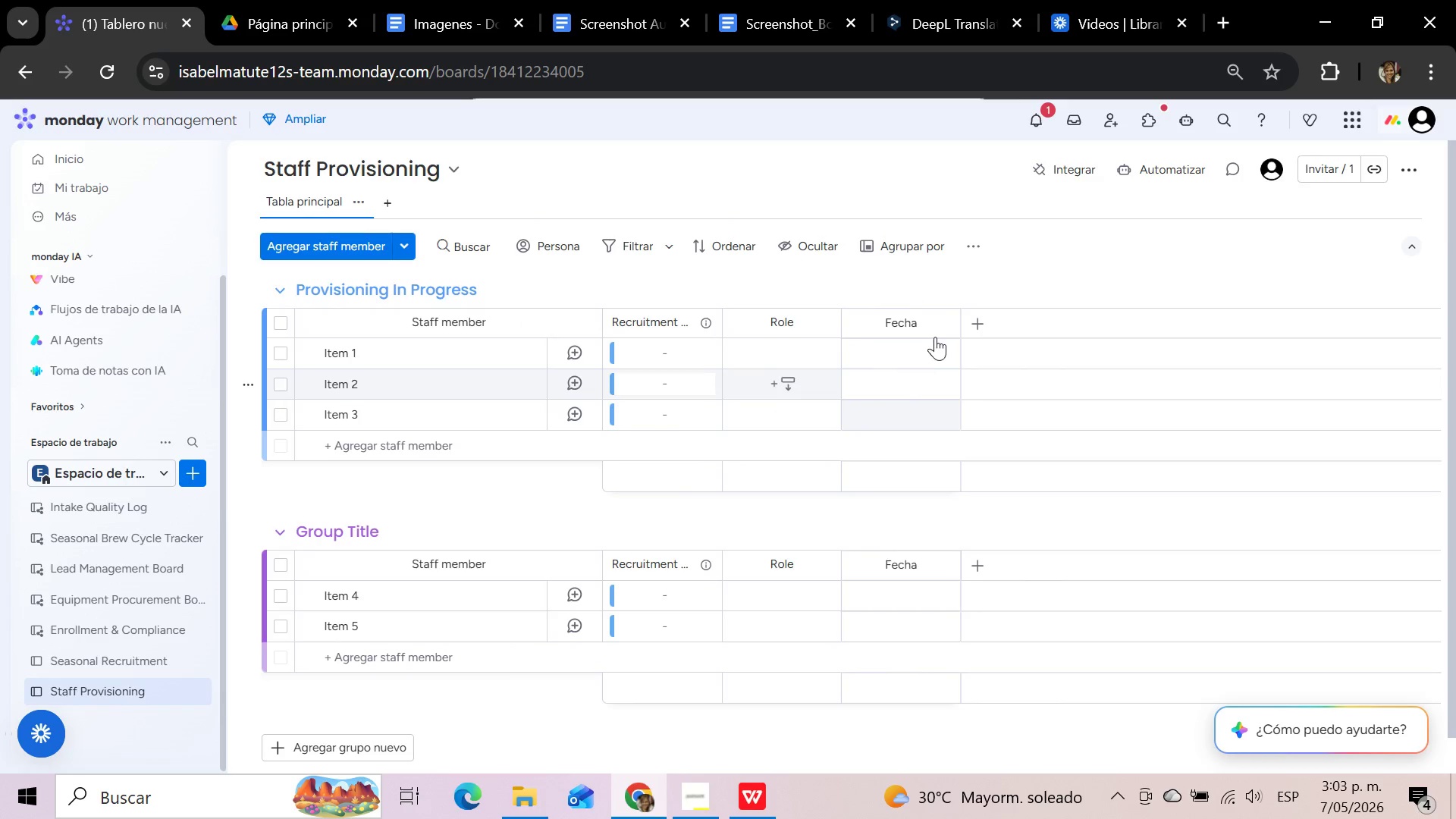 
wait(5.39)
 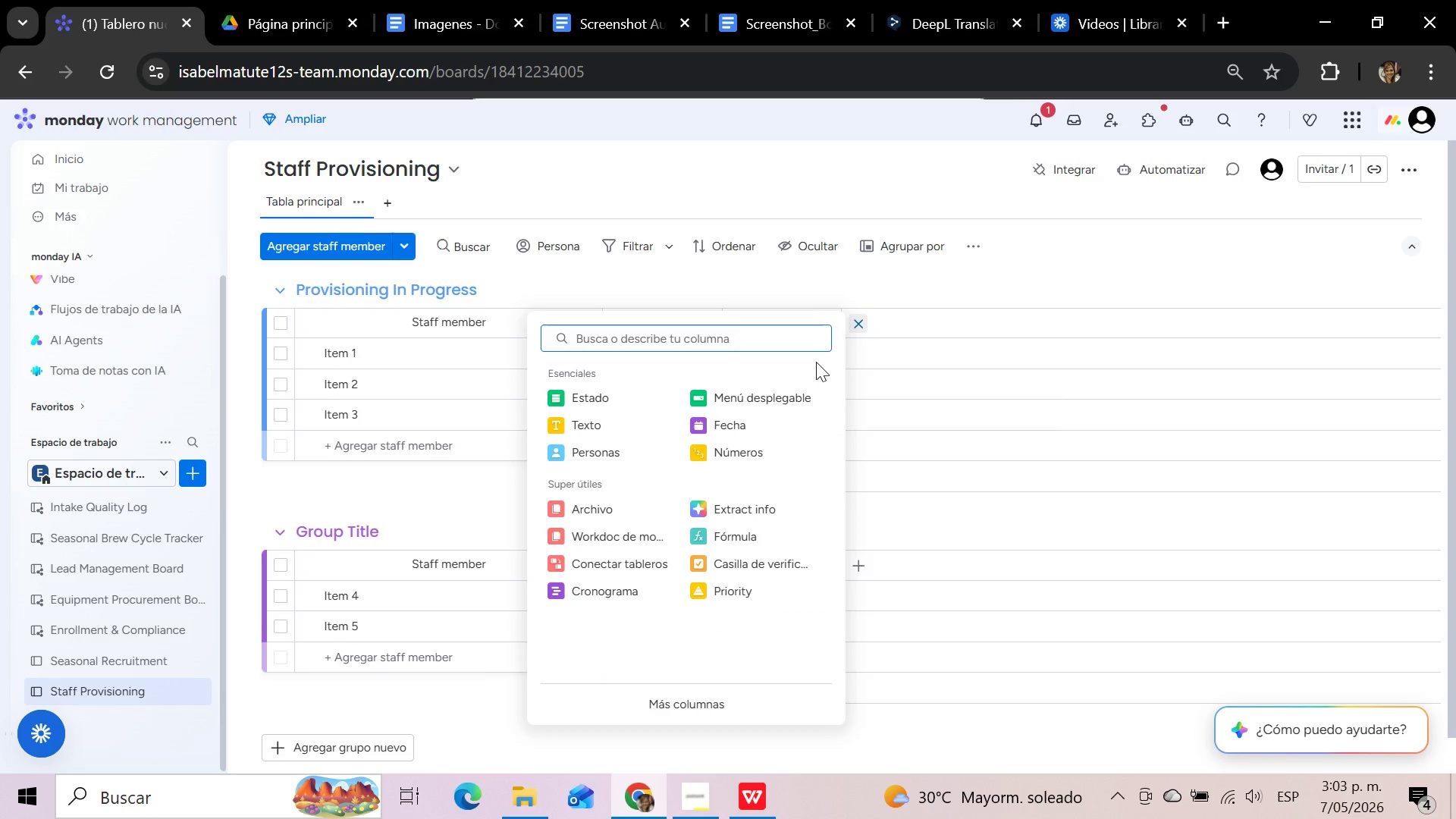 
left_click([920, 324])
 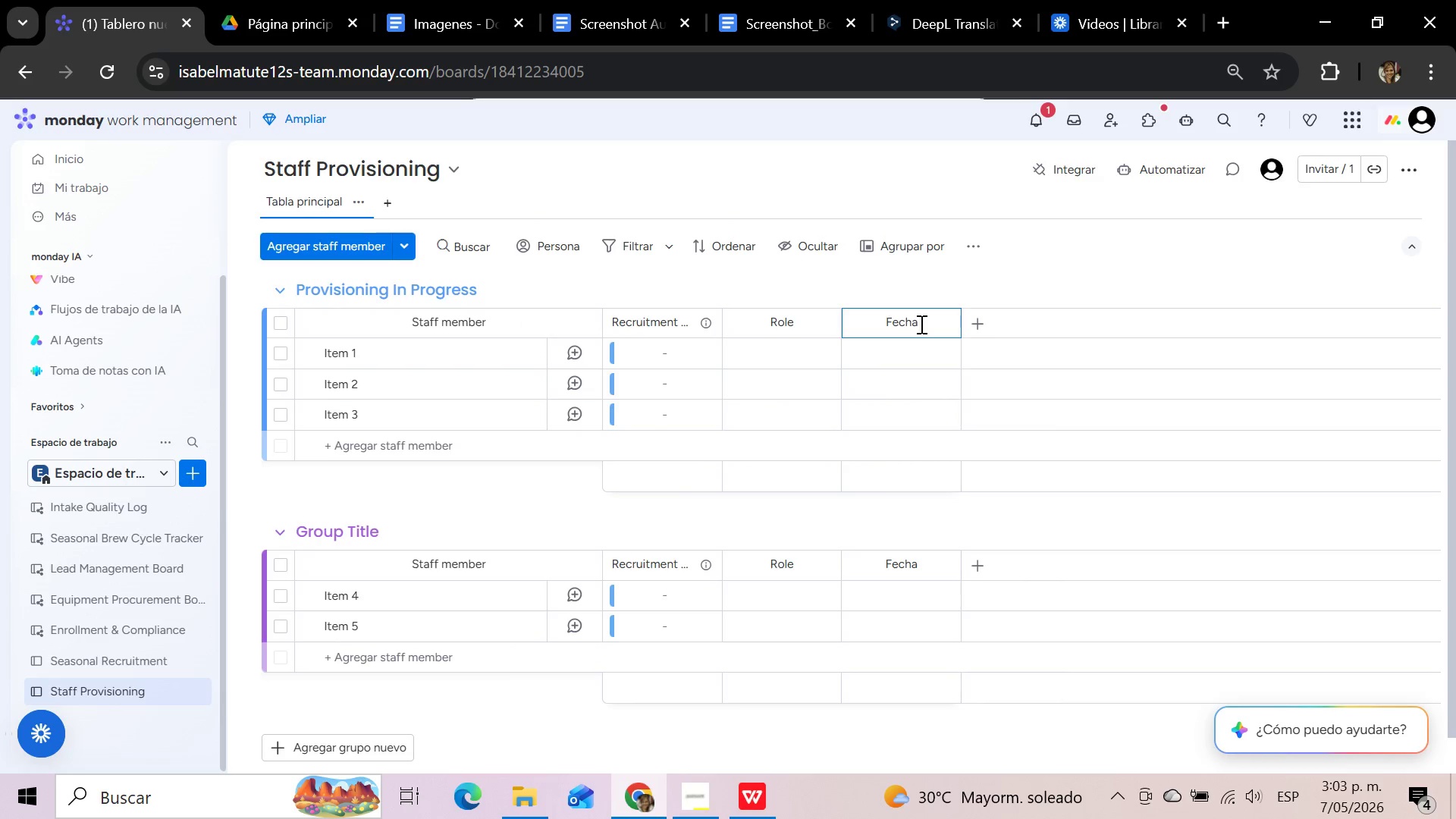 
hold_key(key=Backspace, duration=1.16)
 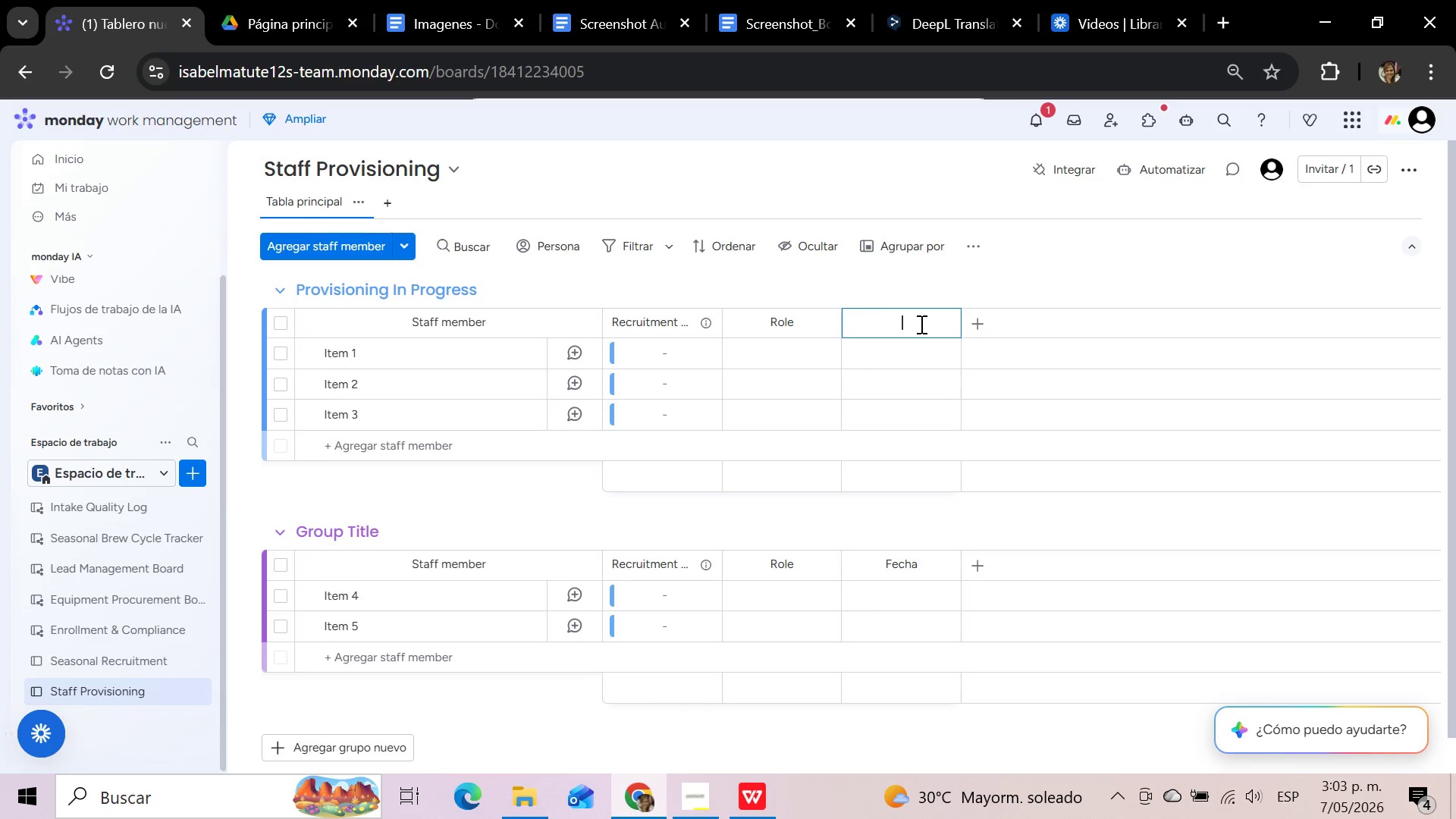 
type(Target Start Date)
 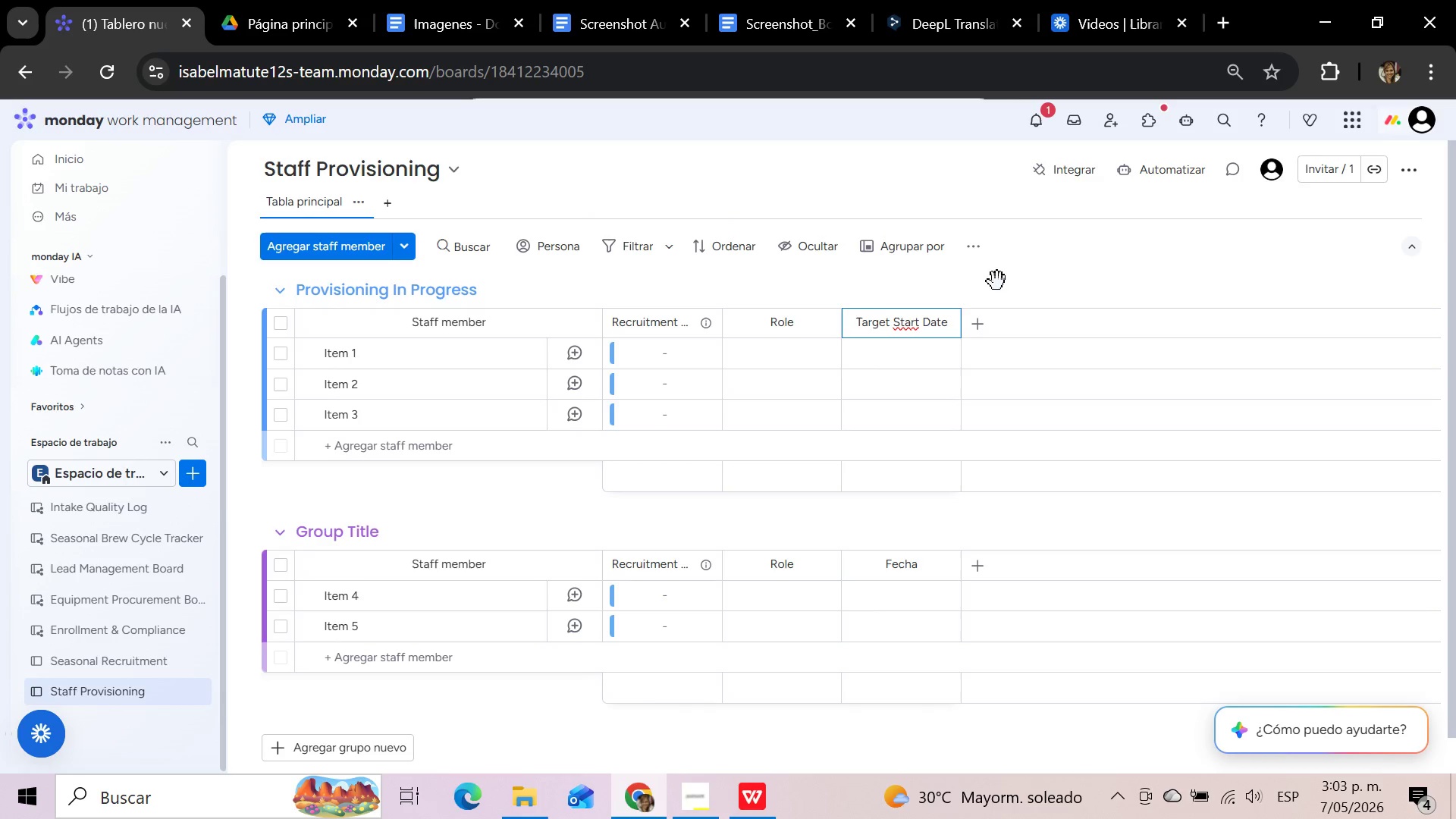 
left_click([1025, 289])
 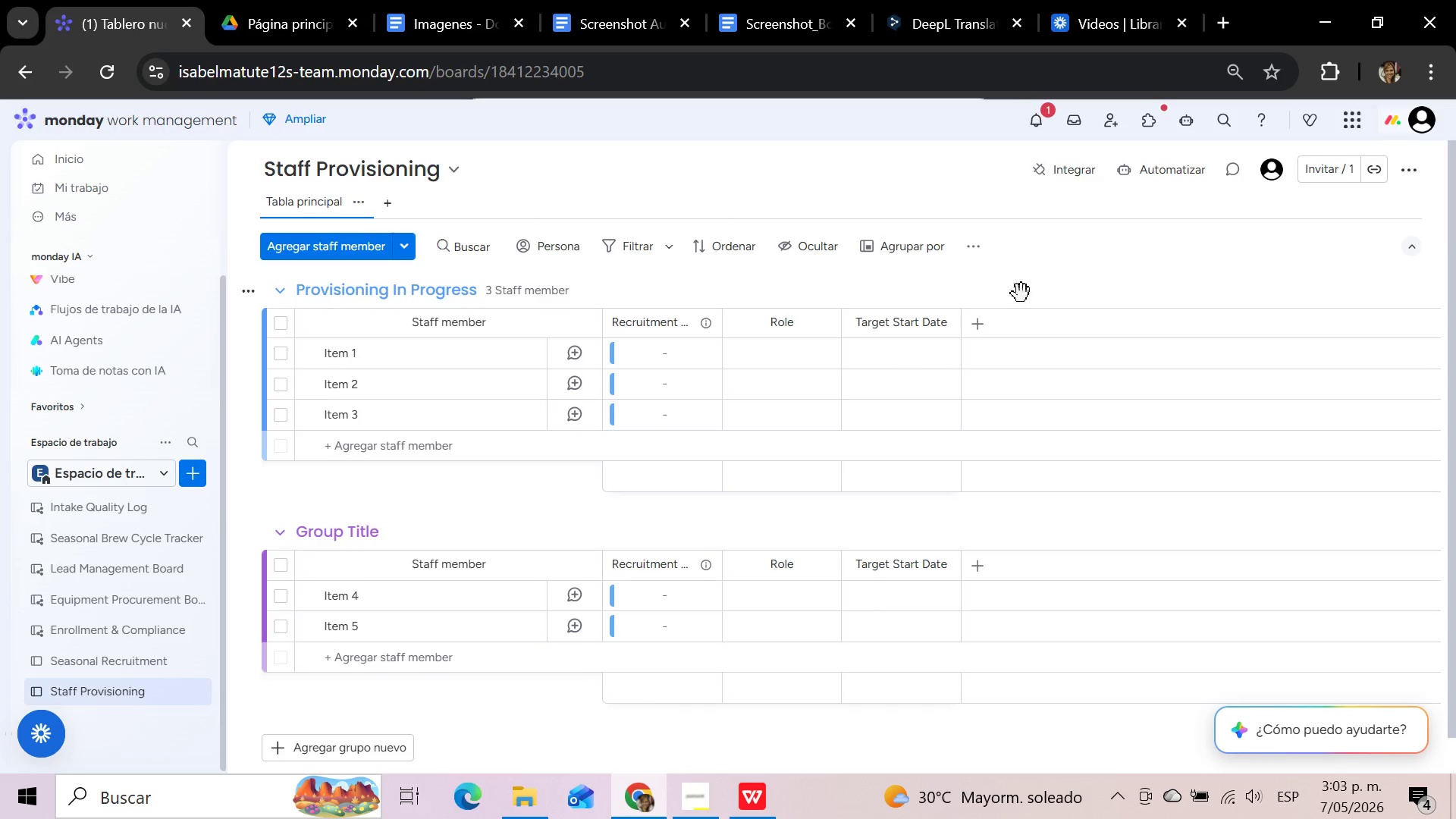 
left_click([977, 323])
 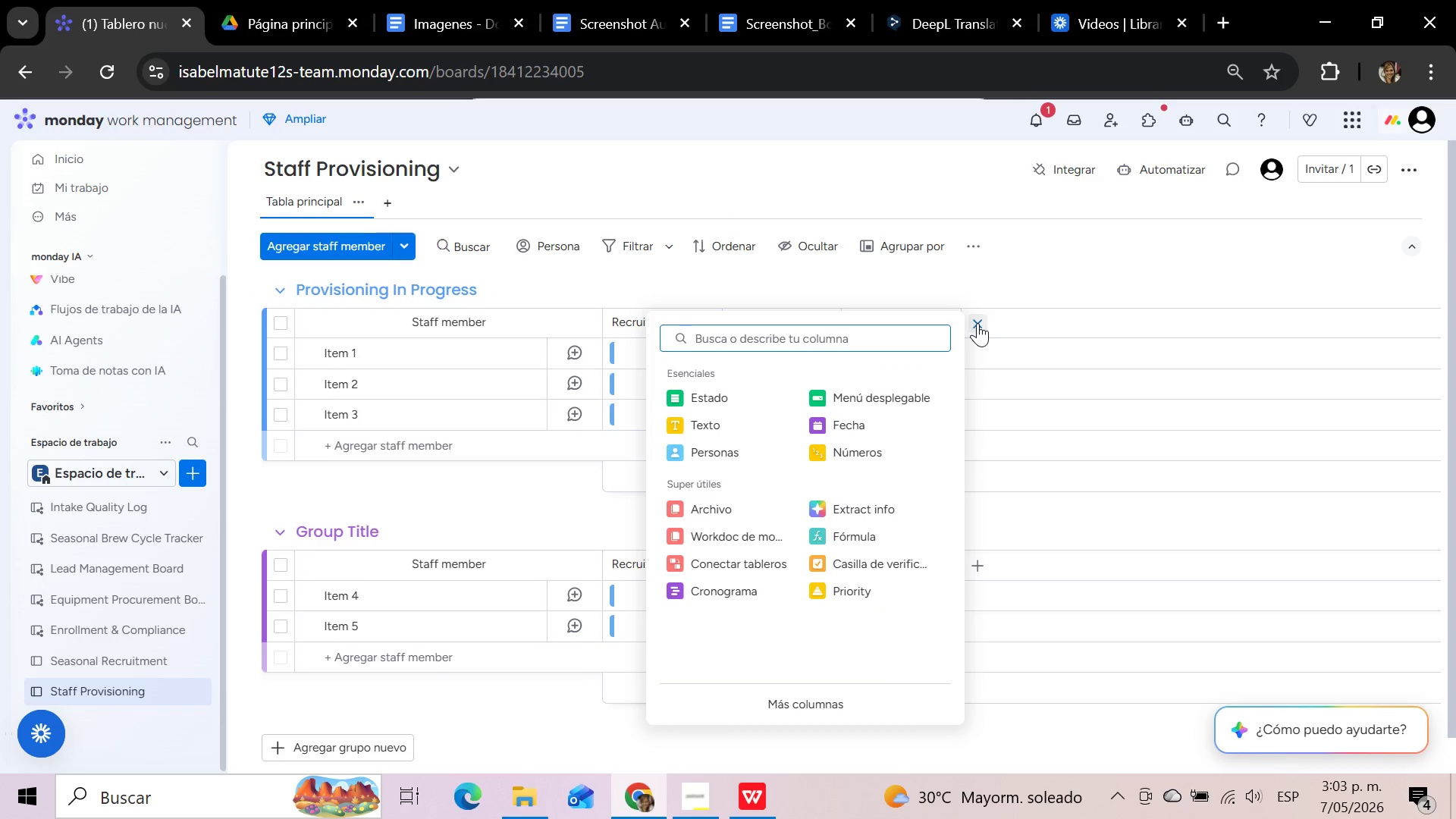 
left_click([899, 399])
 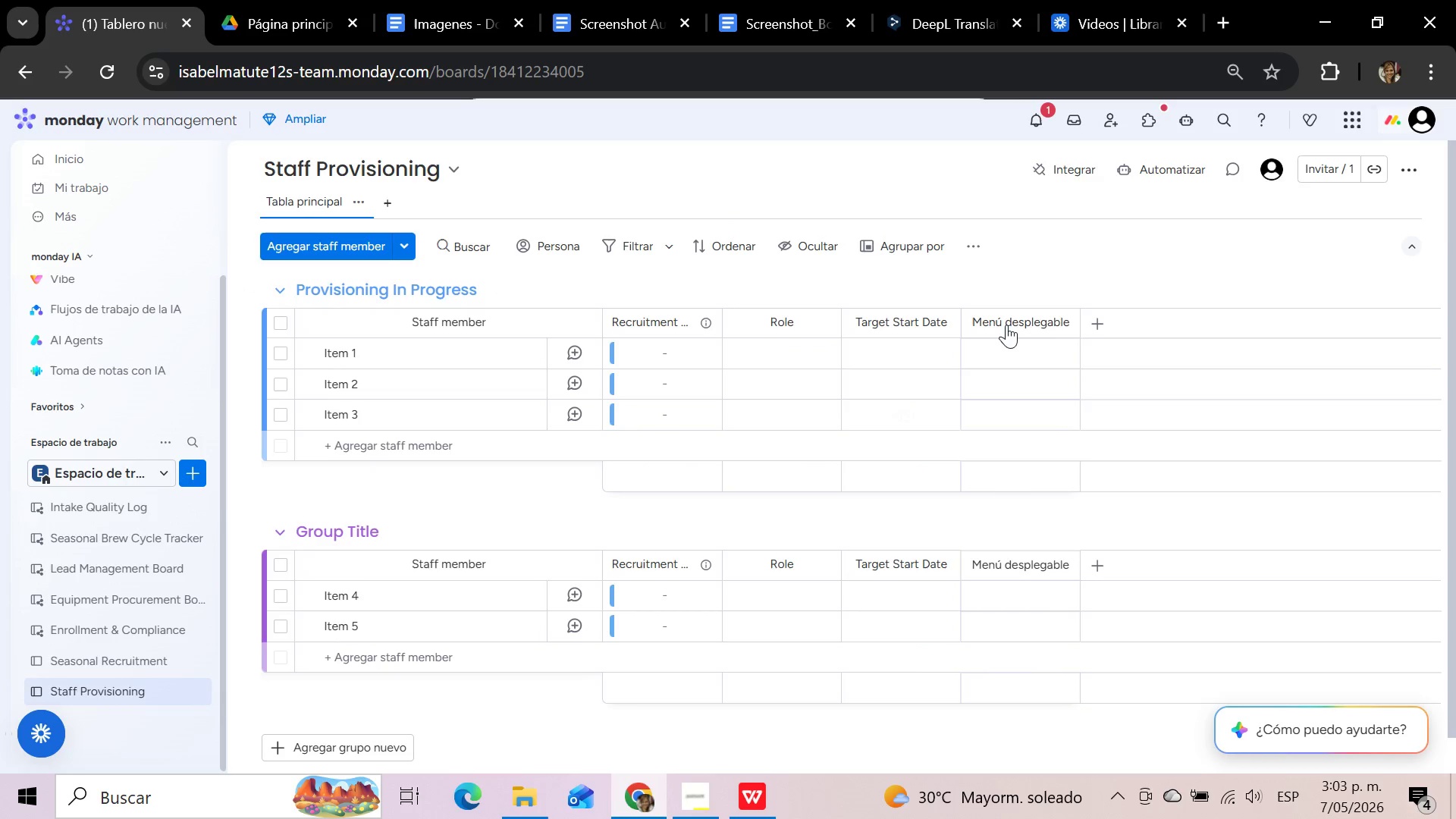 
left_click([1007, 323])
 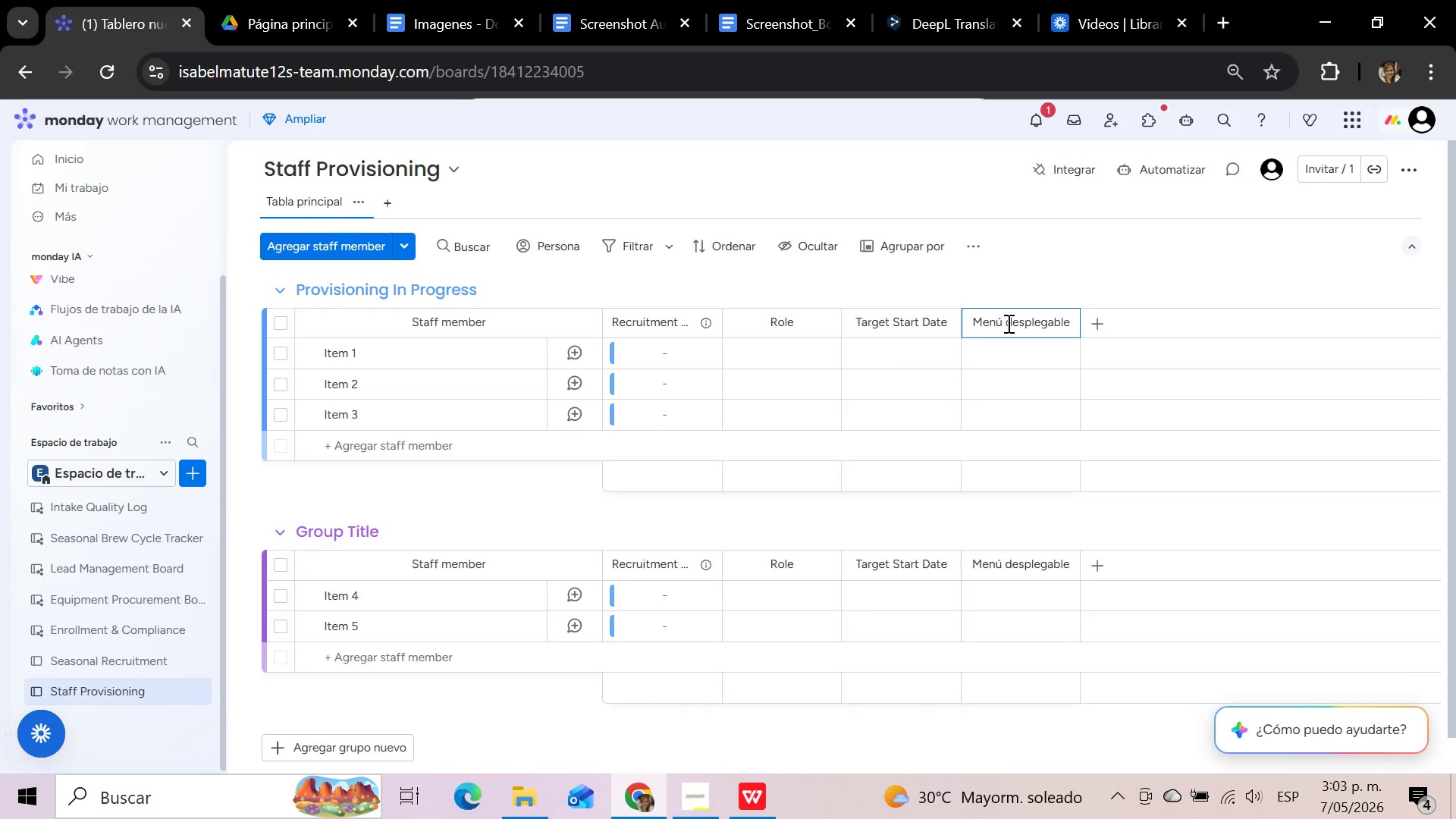 
hold_key(key=Backspace, duration=1.16)
 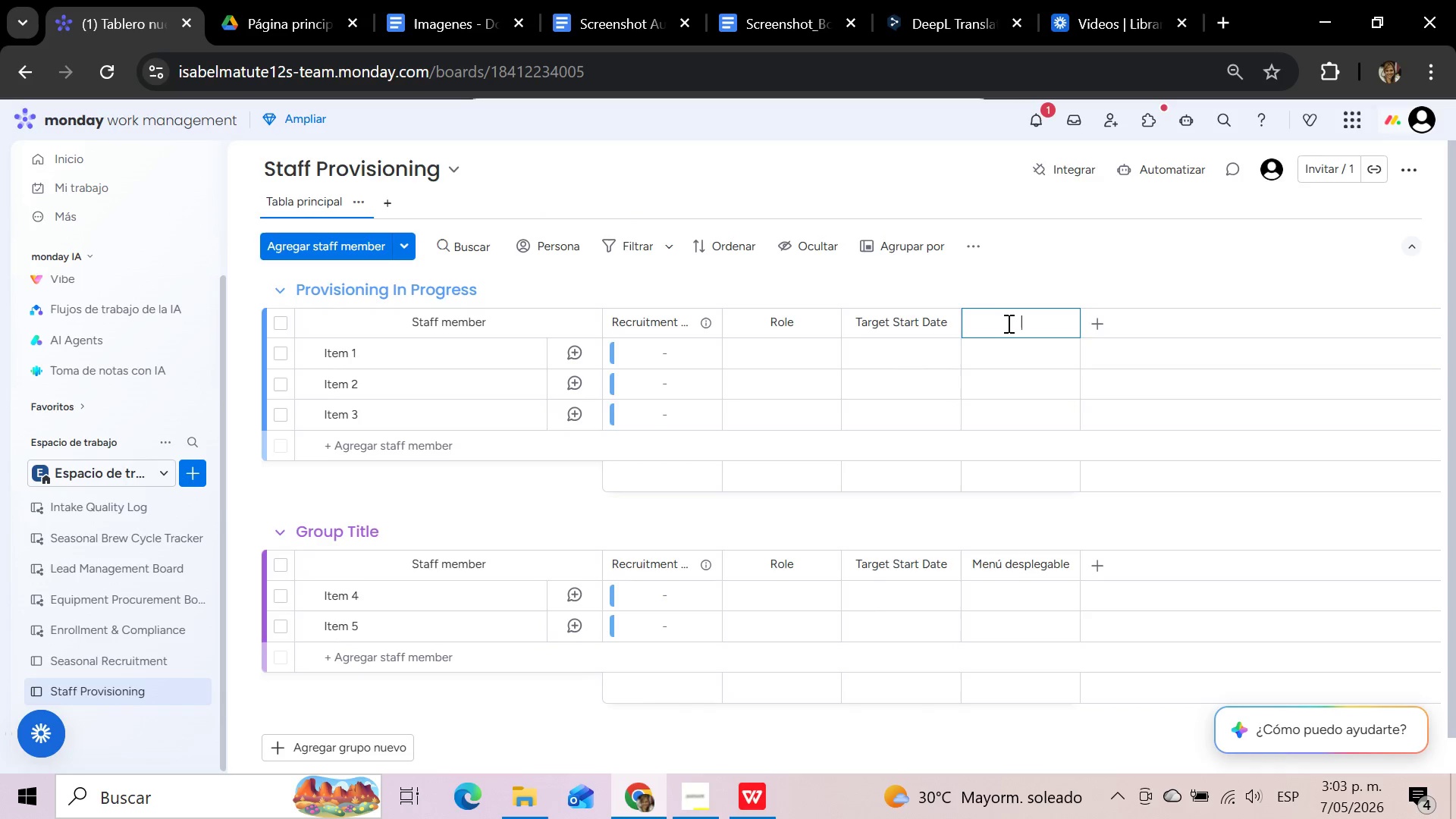 
type(Equipment Type)
 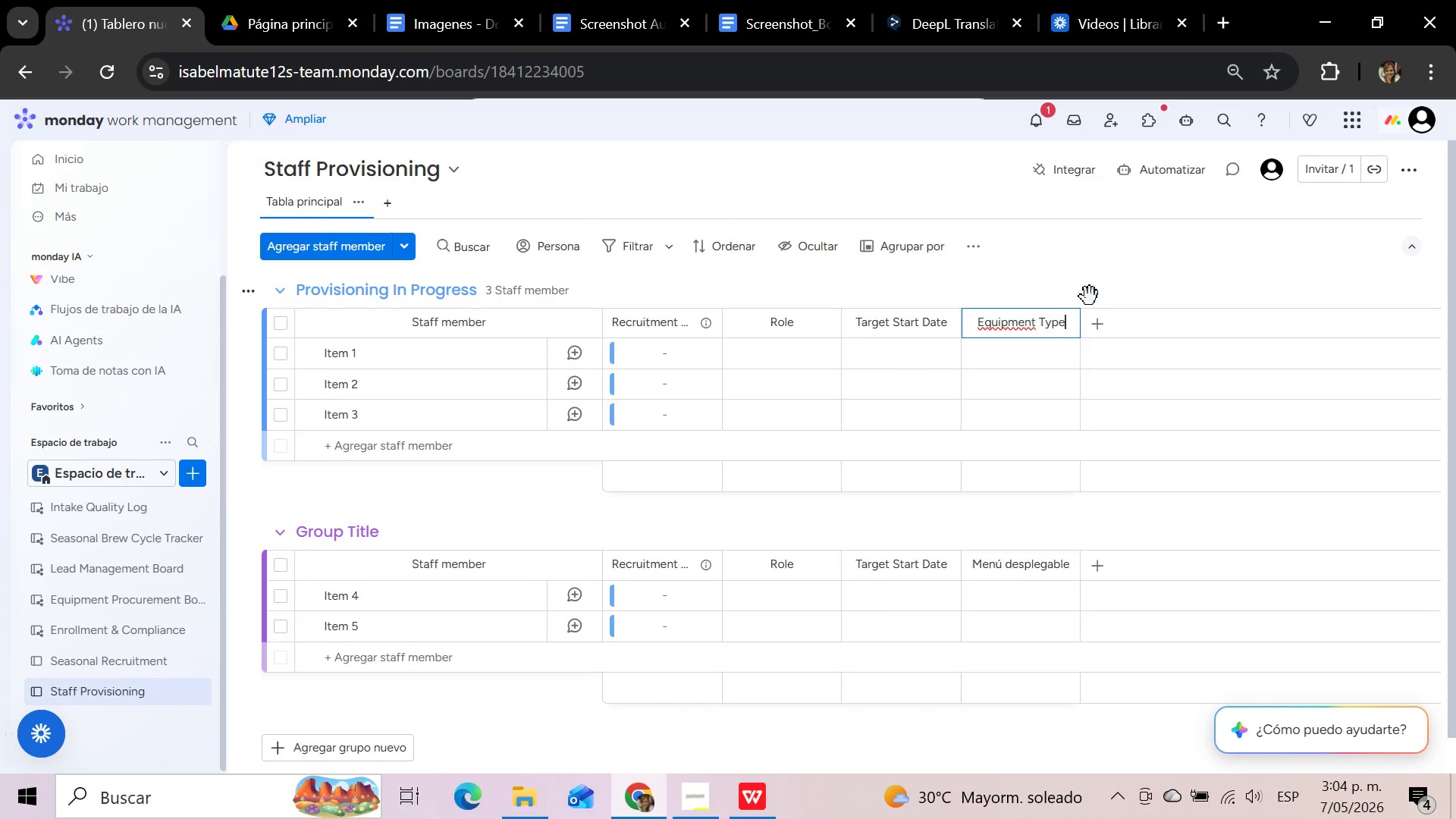 
wait(7.69)
 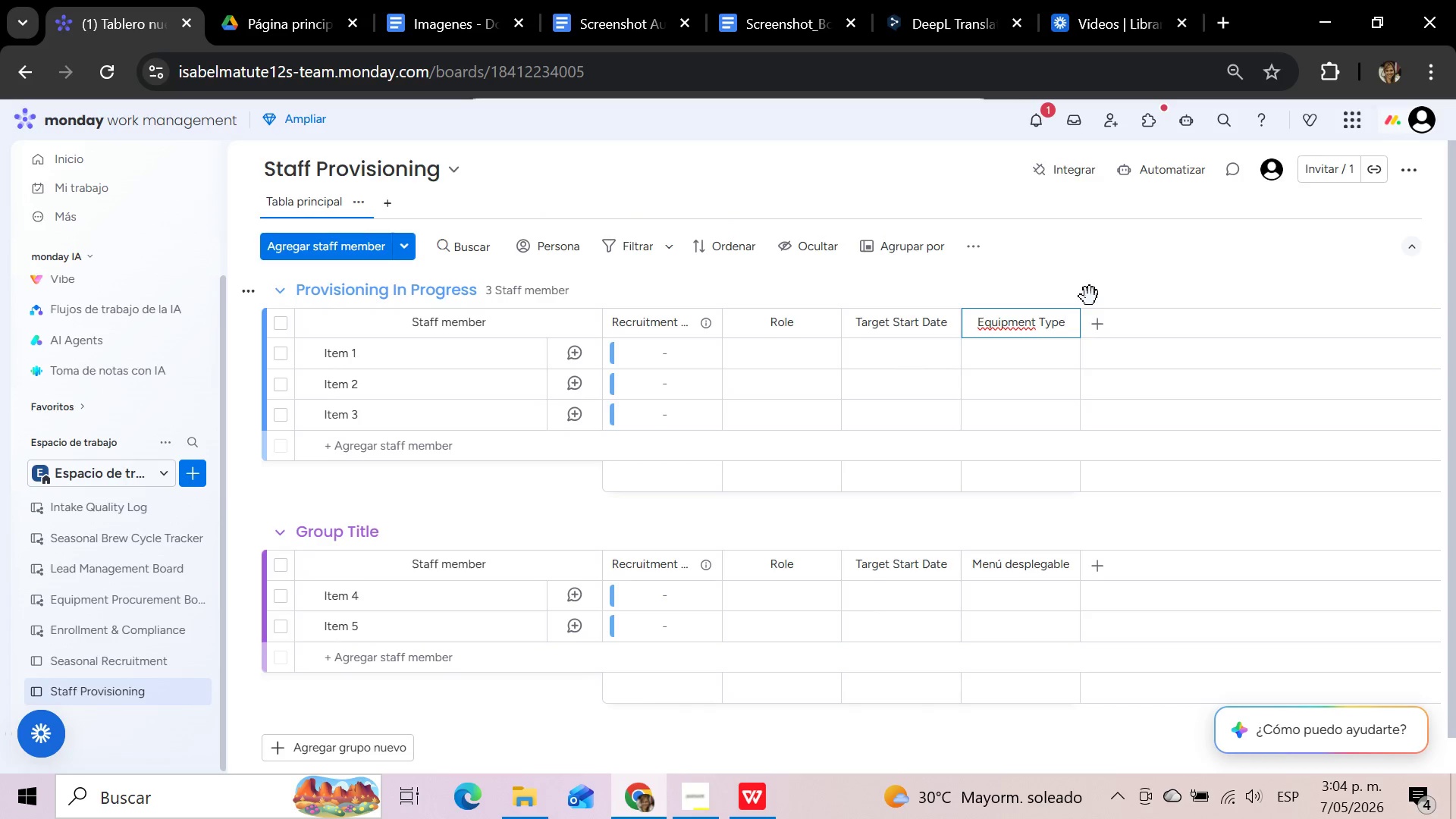 
left_click([1099, 314])
 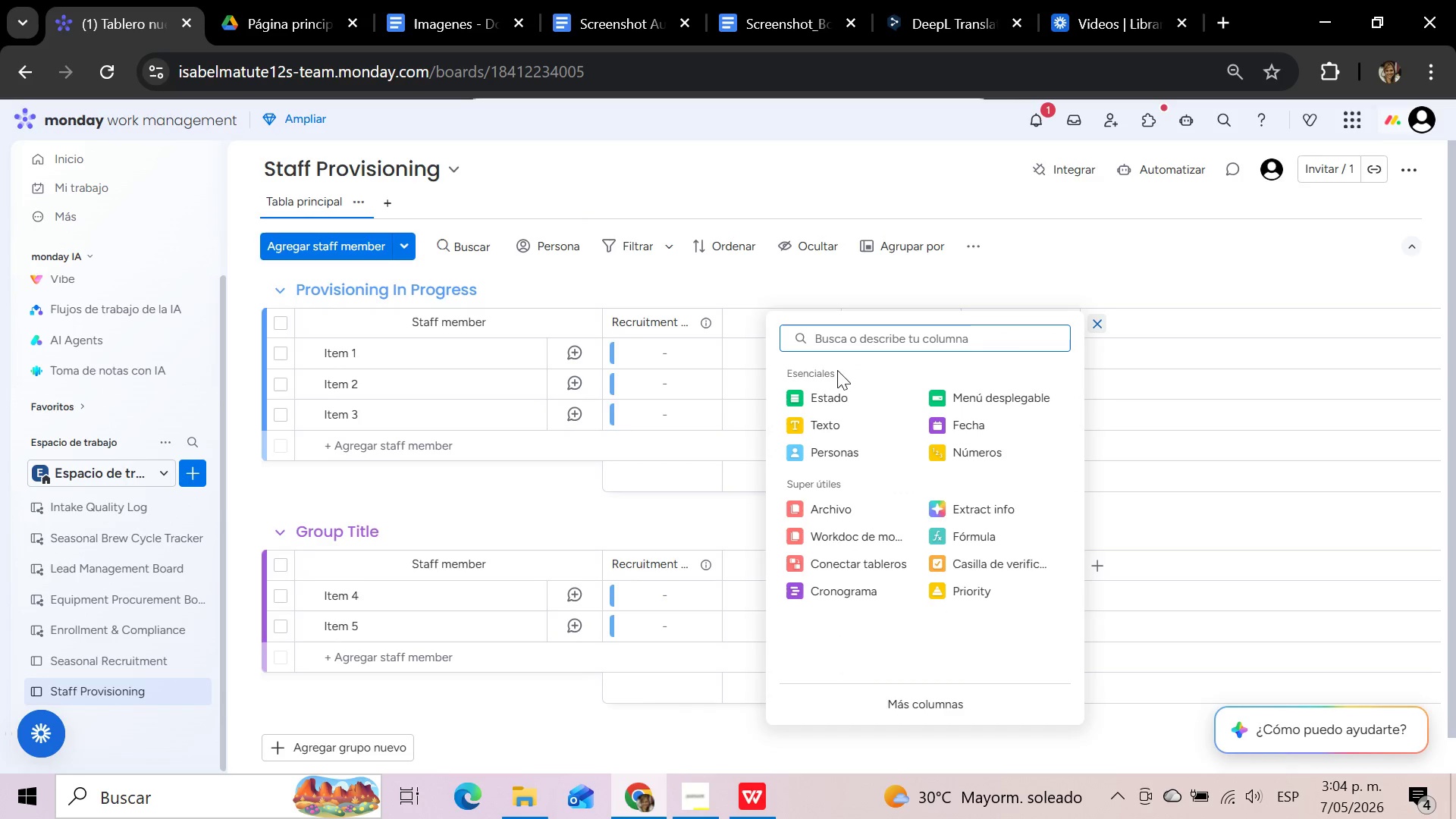 
left_click([823, 394])
 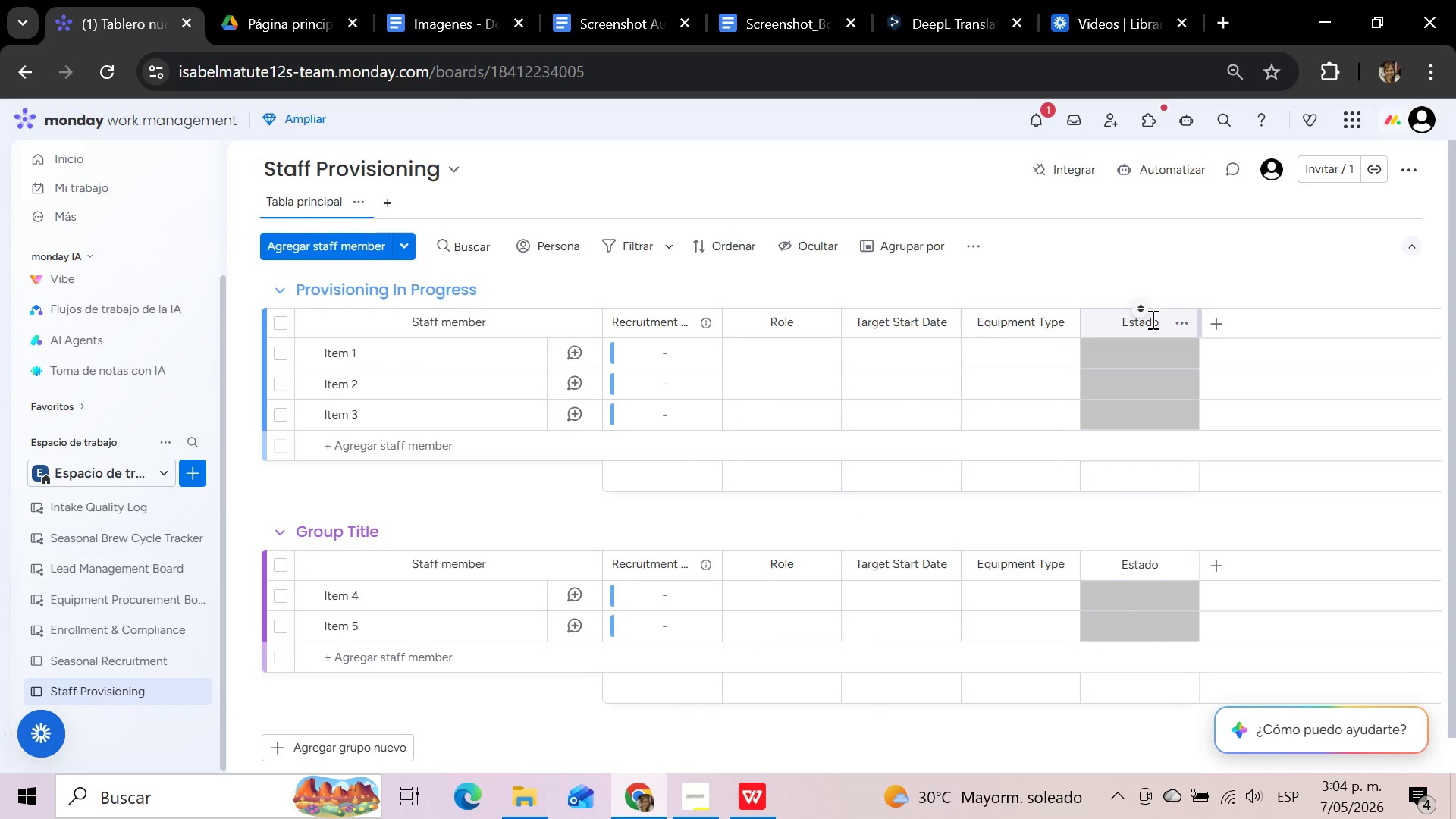 
left_click([1159, 319])
 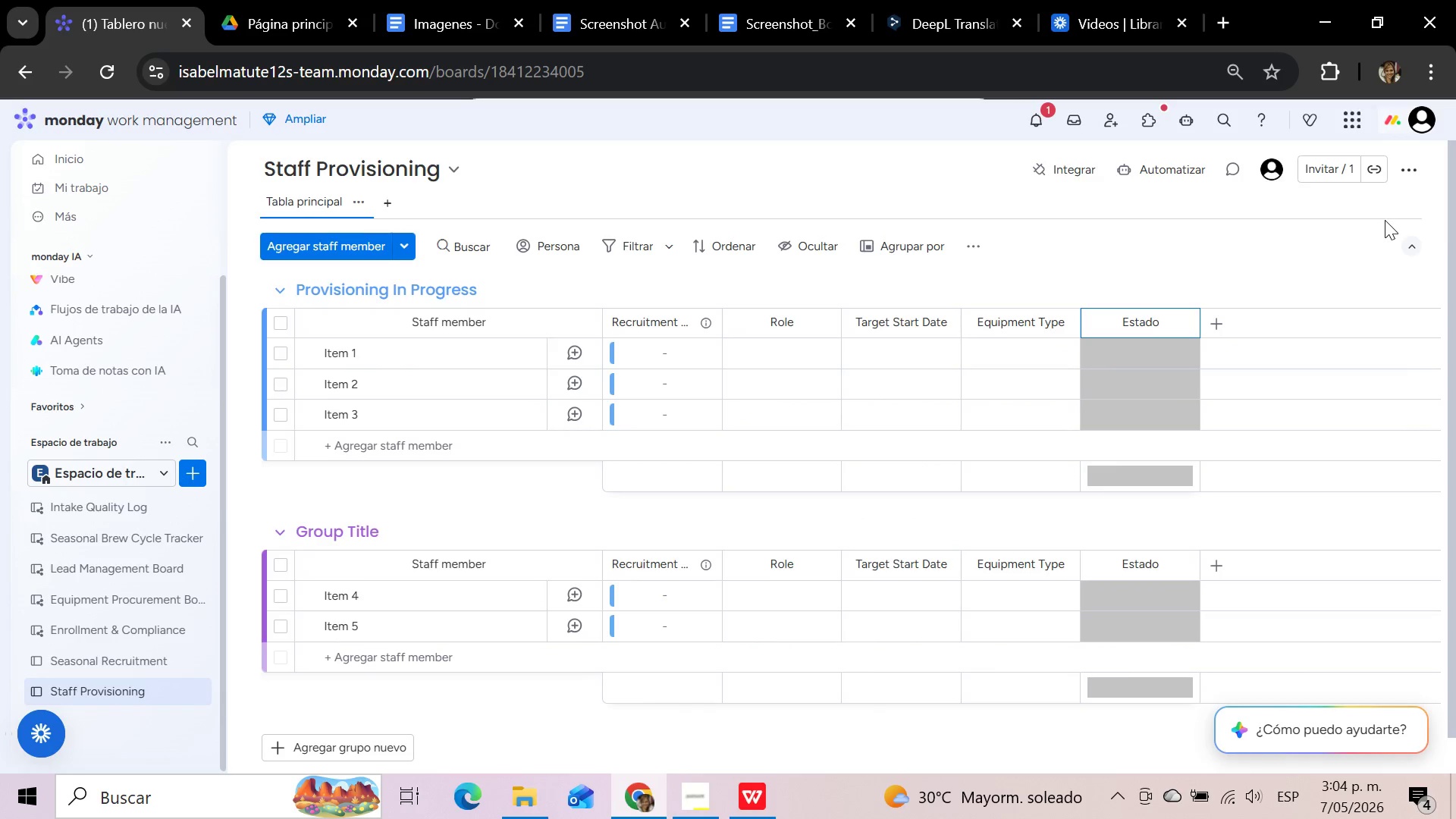 
hold_key(key=Backspace, duration=1.3)
 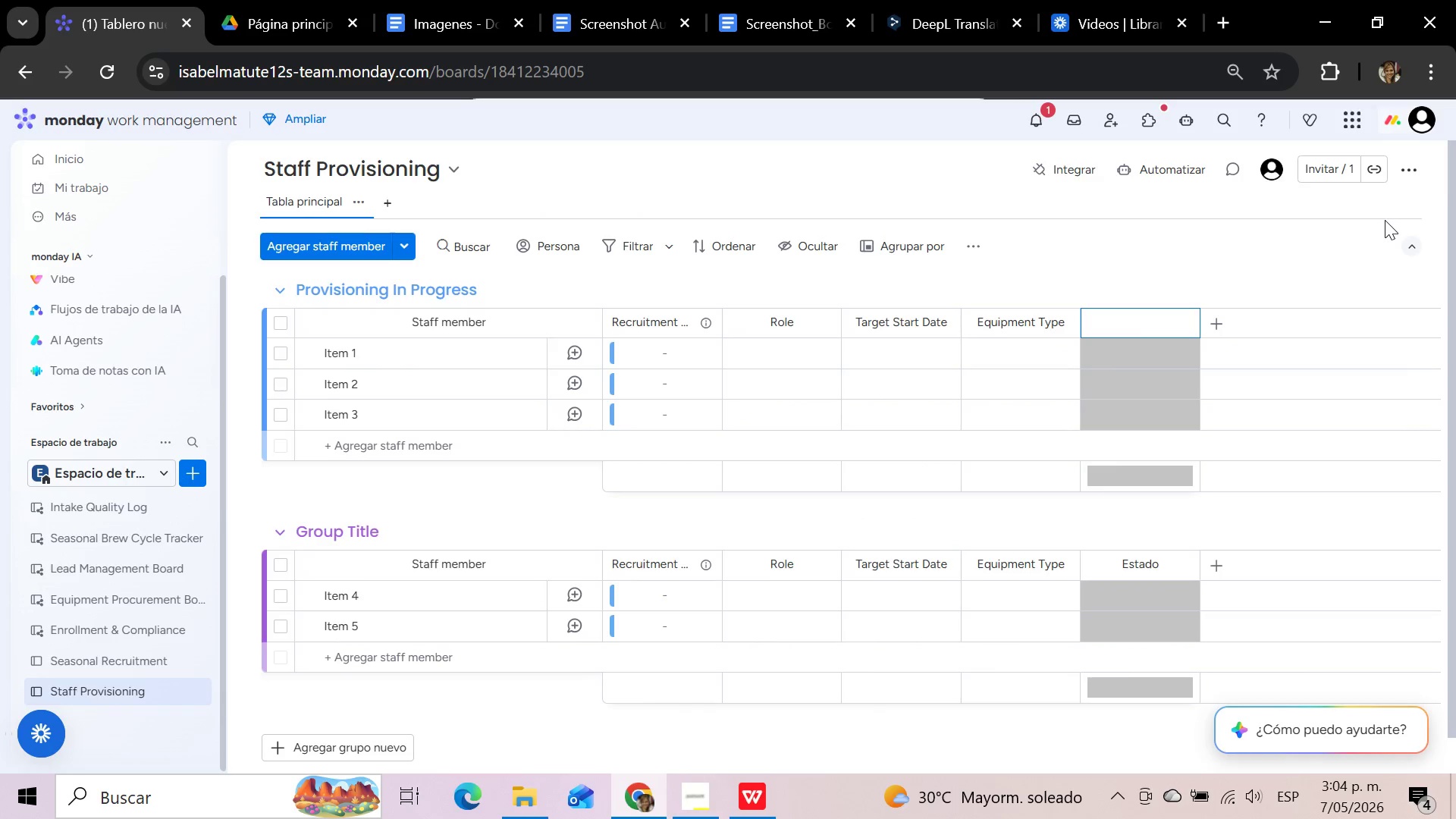 
type(QuickBooks Status)
 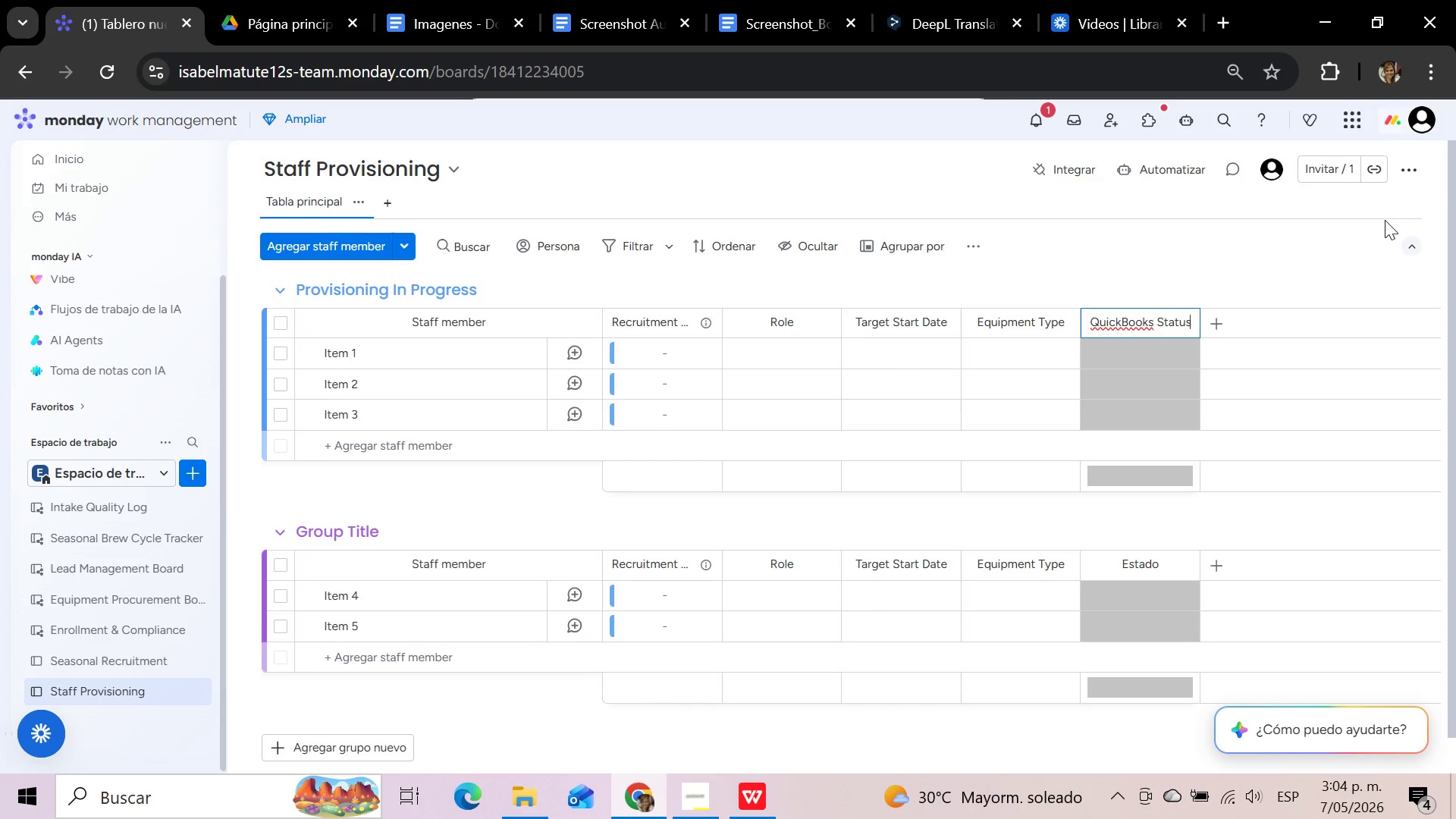 
key(Backspace)
key(Backspace)
key(Backspace)
key(Backspace)
key(Backspace)
key(Backspace)
type(License)
 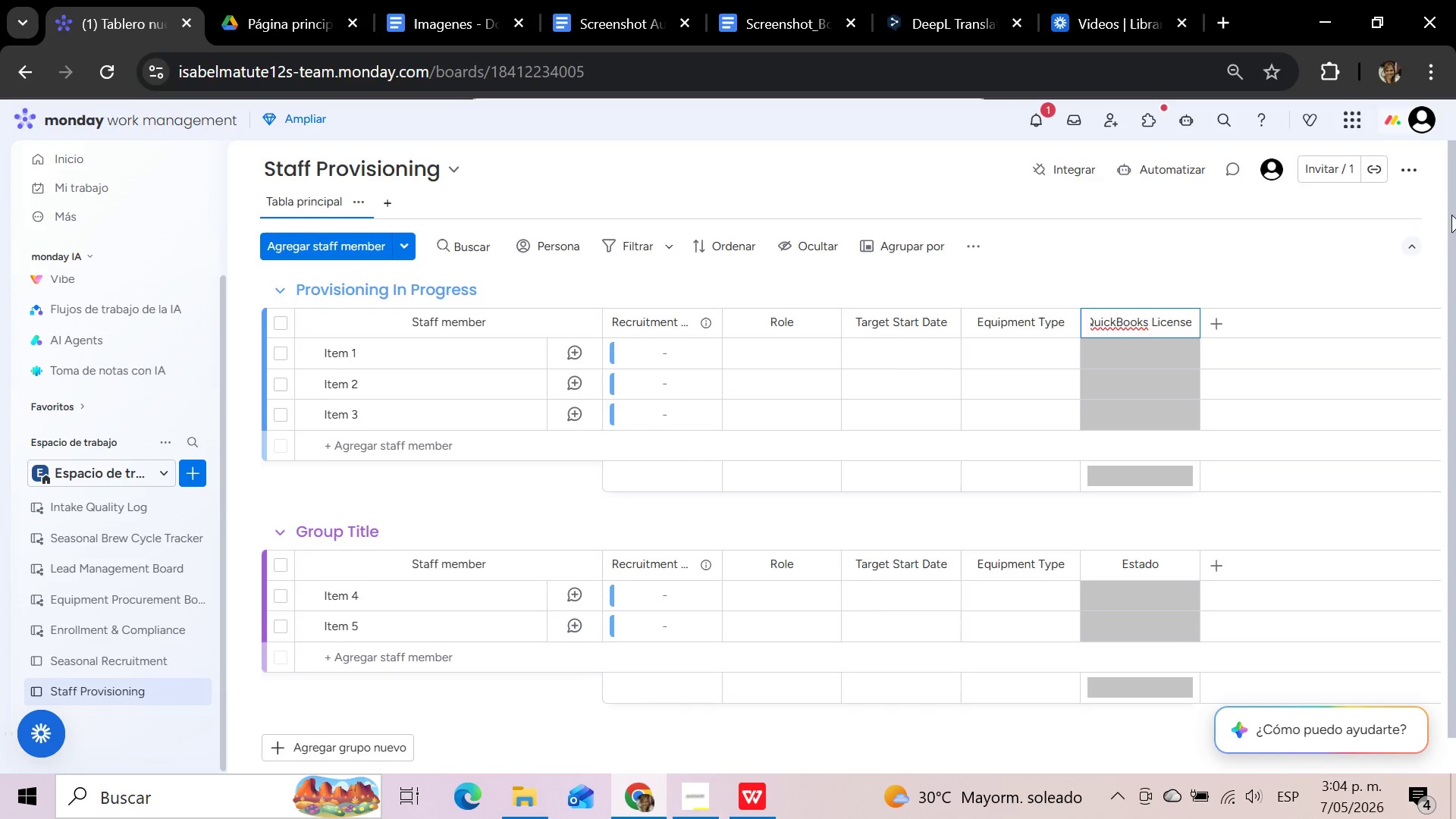 
left_click([1224, 328])
 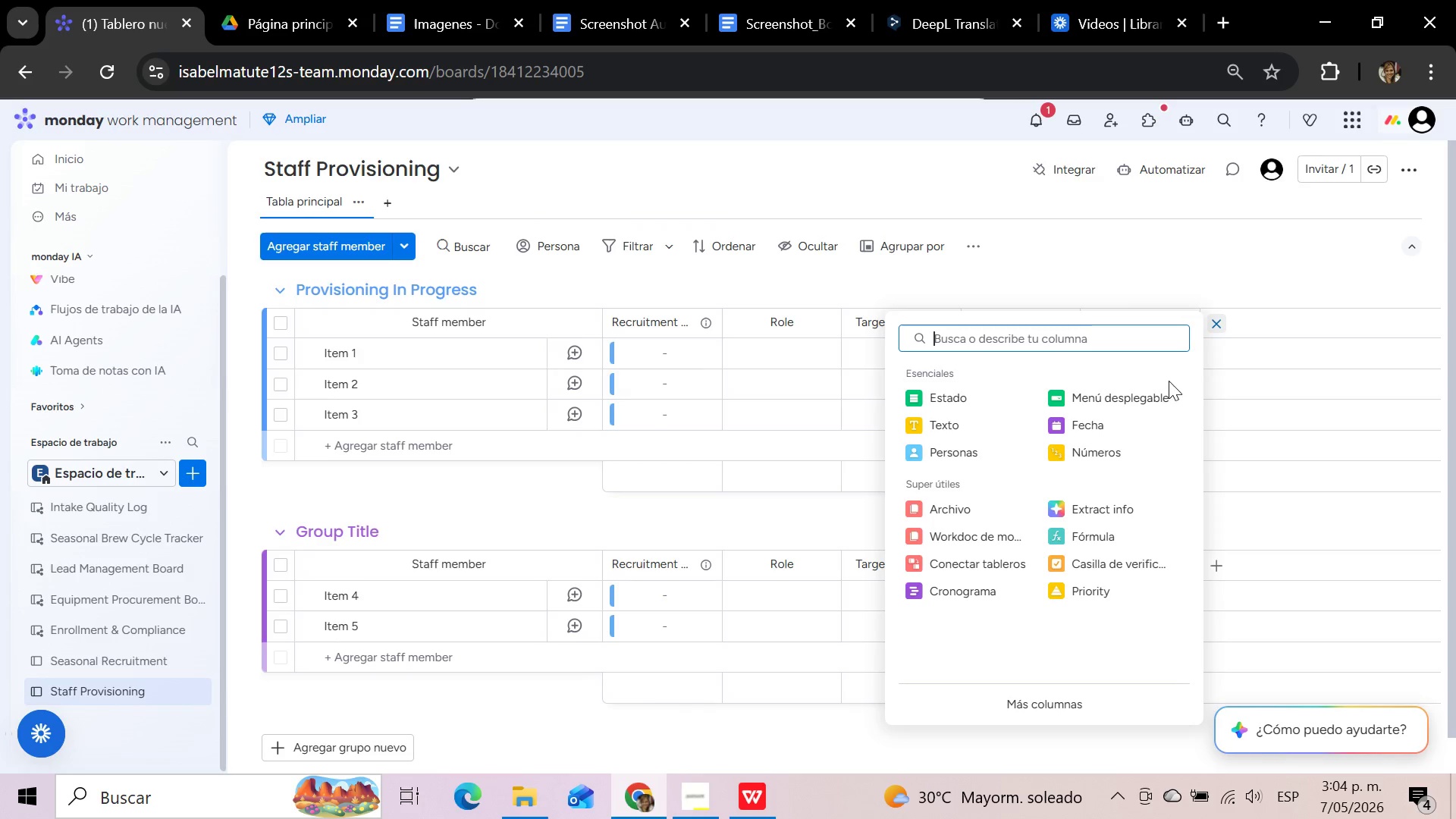 
left_click([1133, 560])
 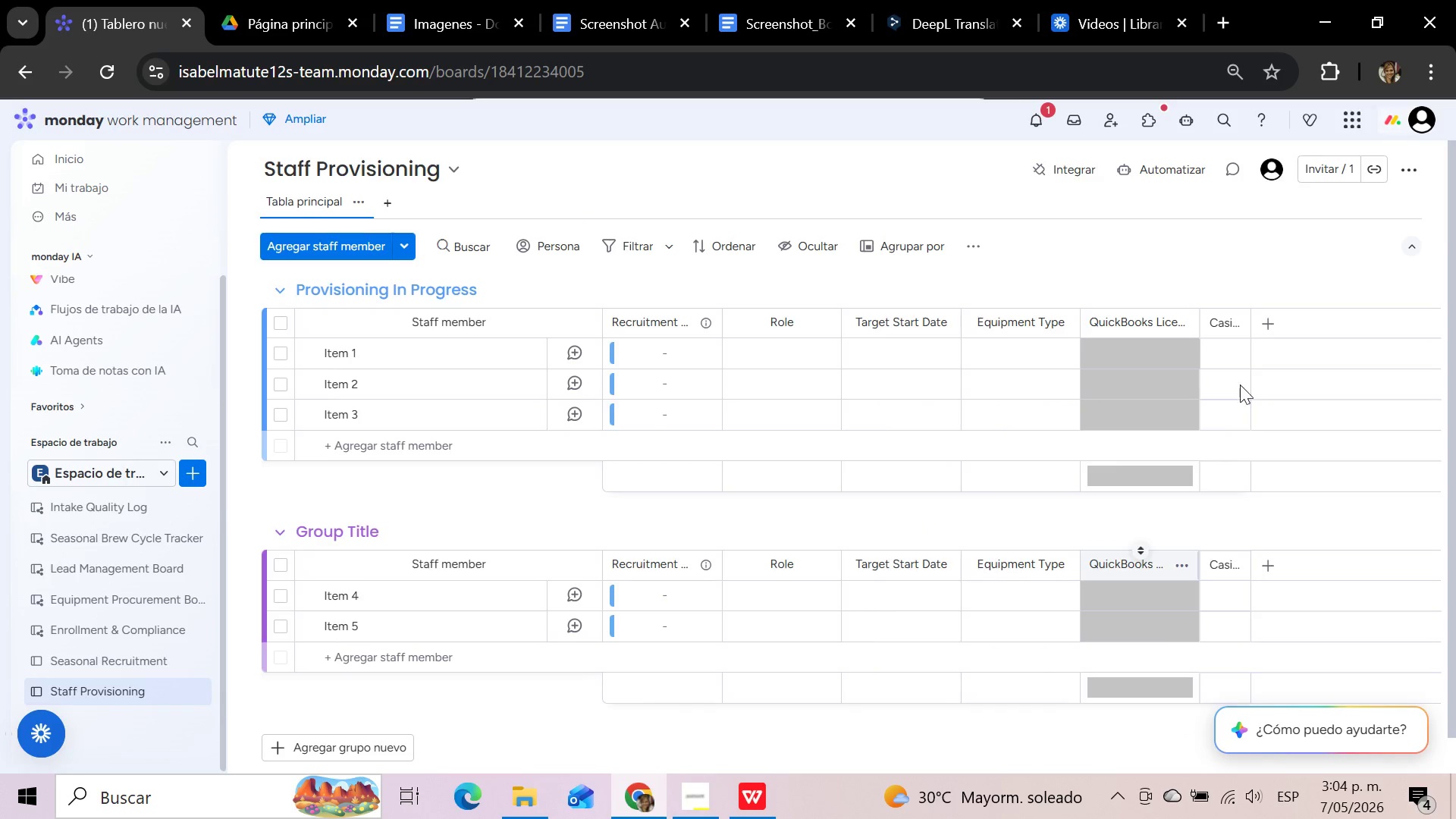 
mouse_move([1216, 322])
 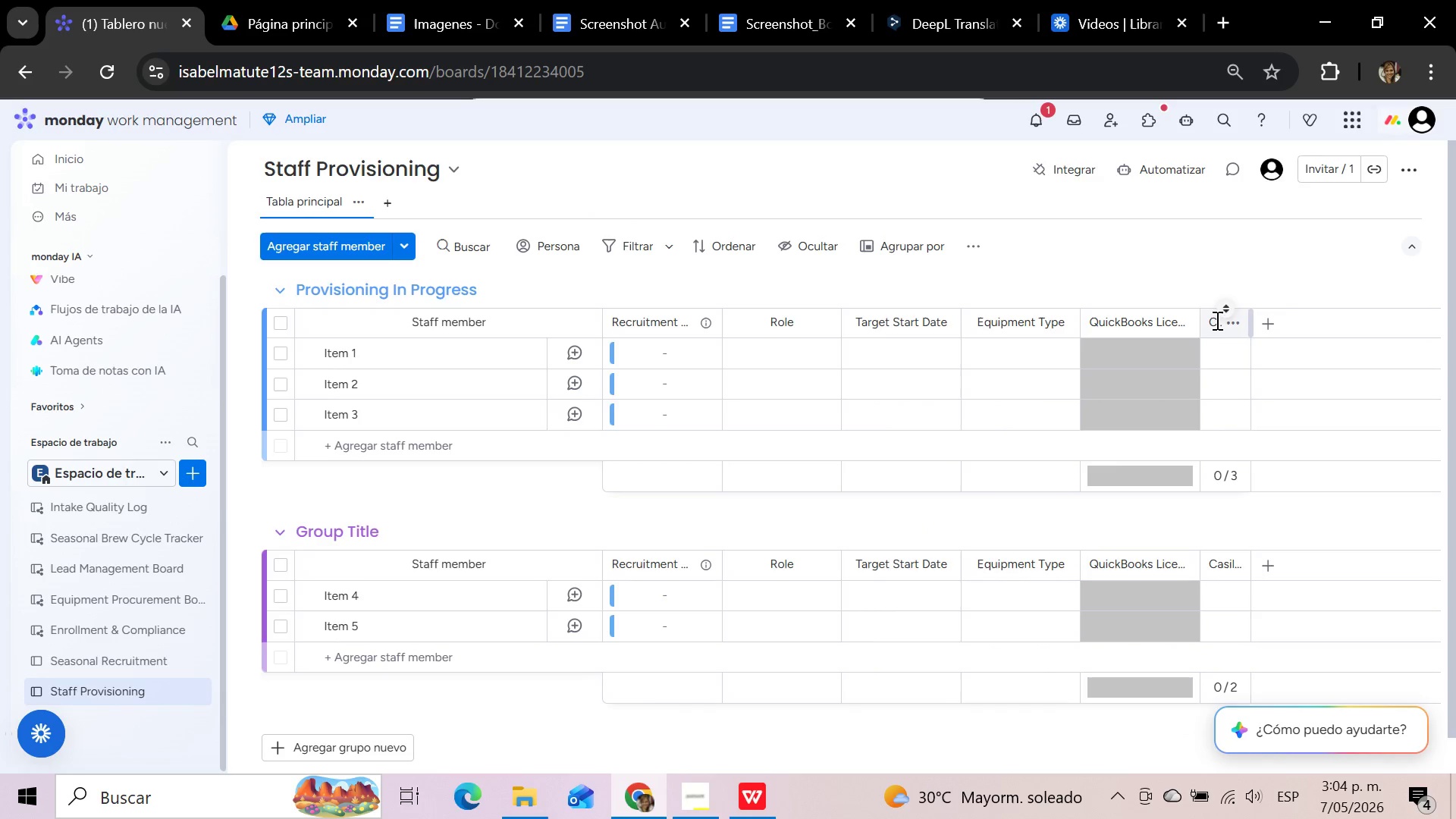 
left_click([1216, 320])
 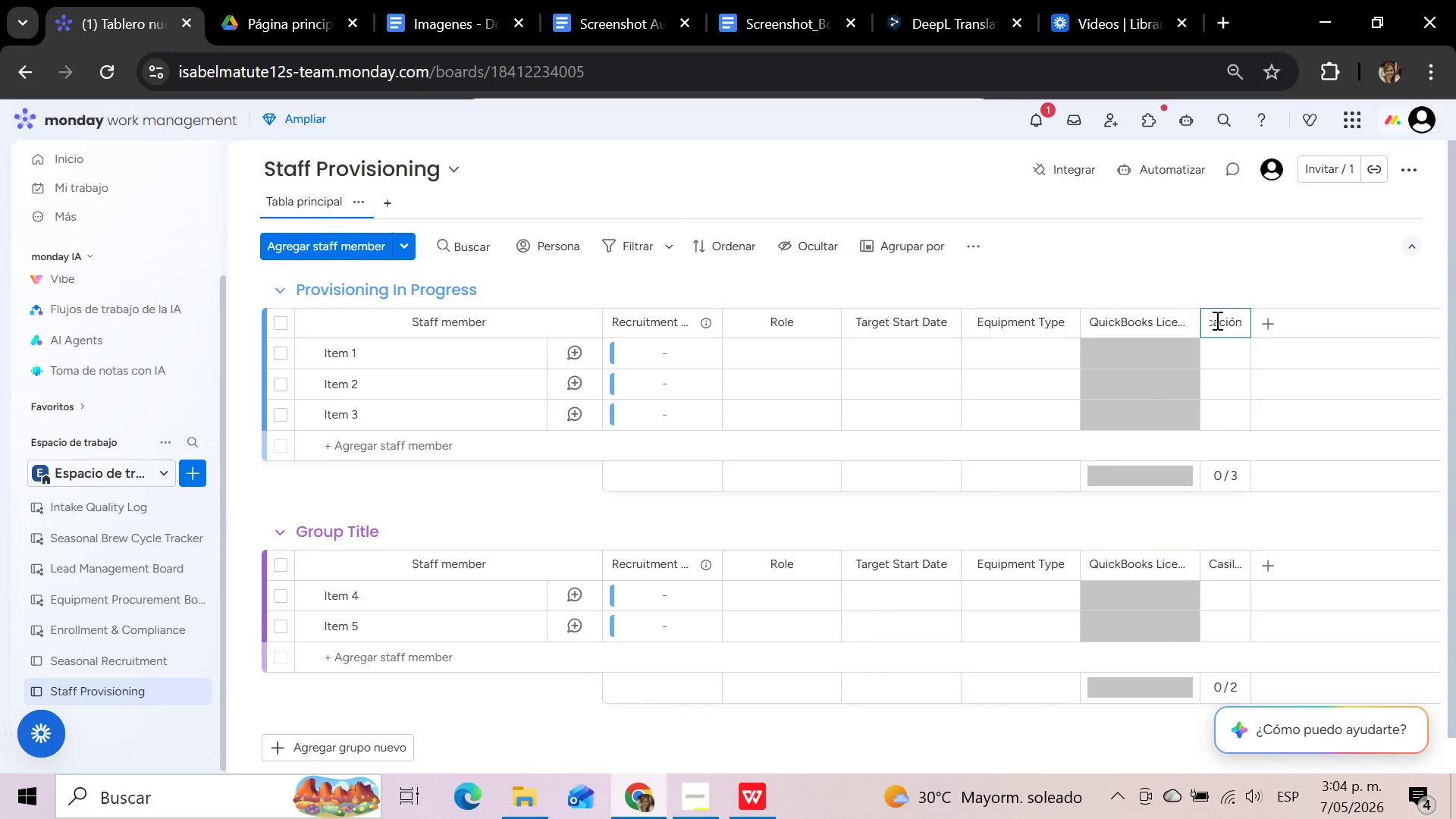 
hold_key(key=Backspace, duration=1.5)
 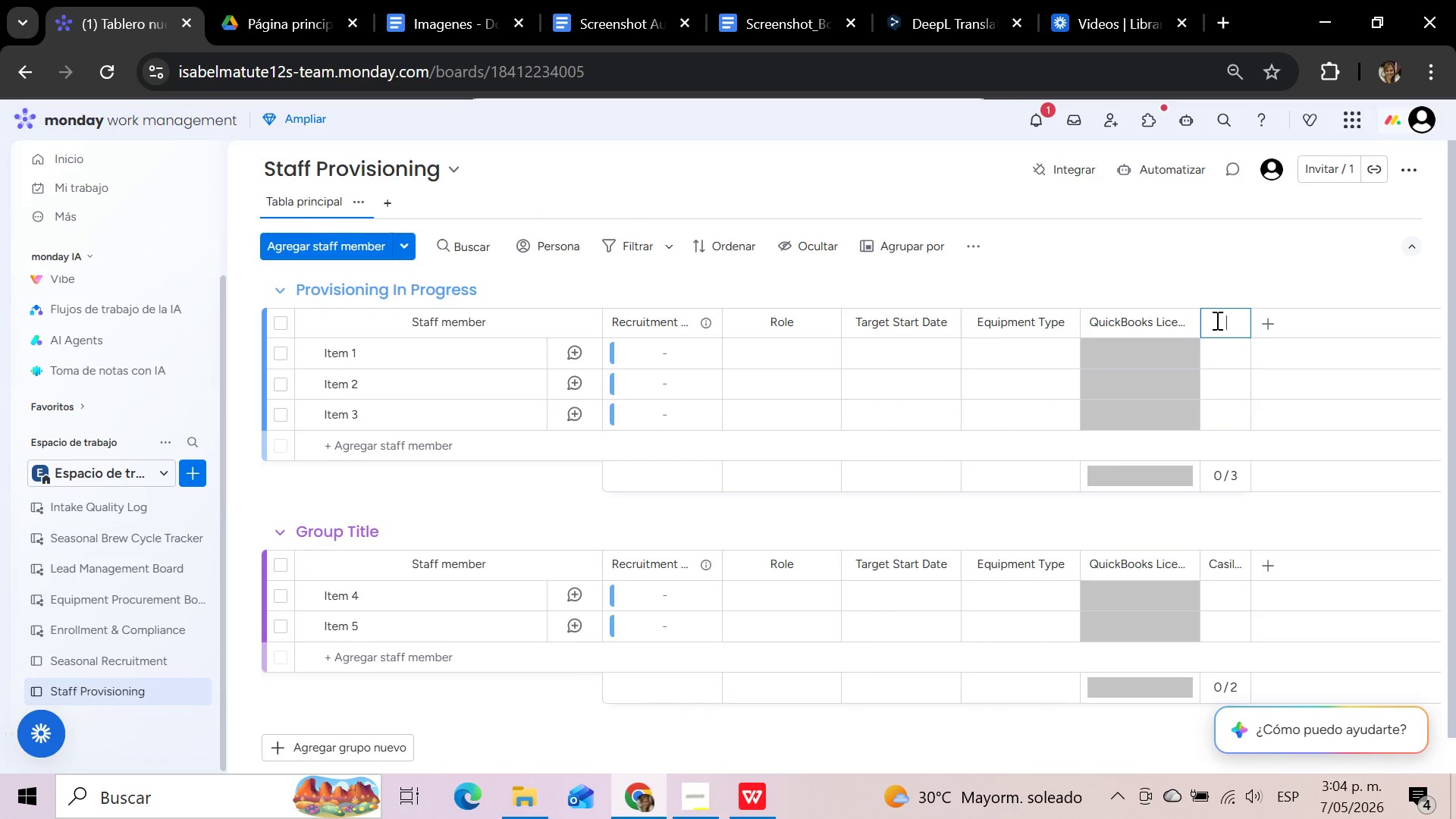 
hold_key(key=Backspace, duration=0.61)
 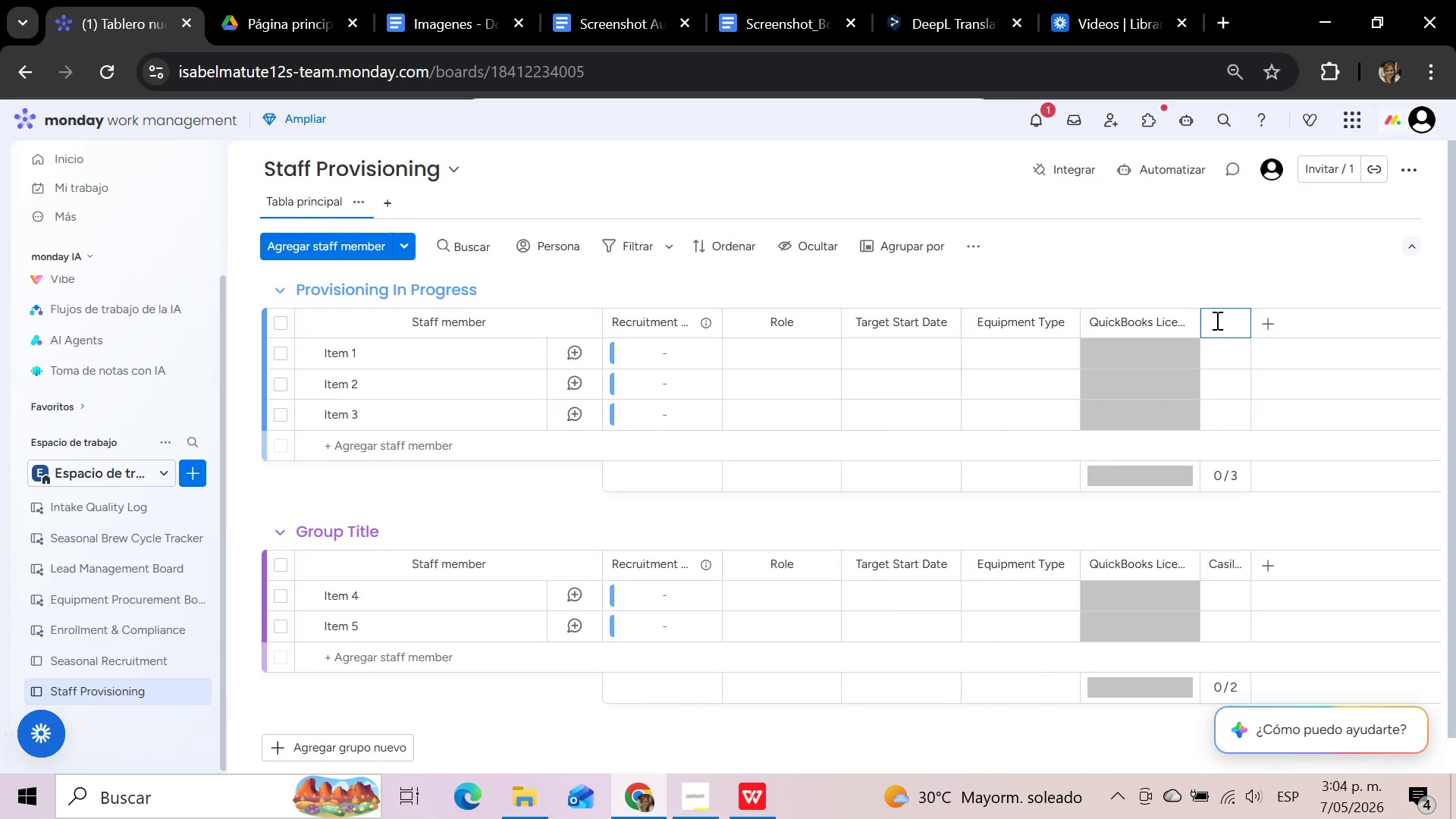 
type(Payrr)
key(Backspace)
type(oll Entry)
 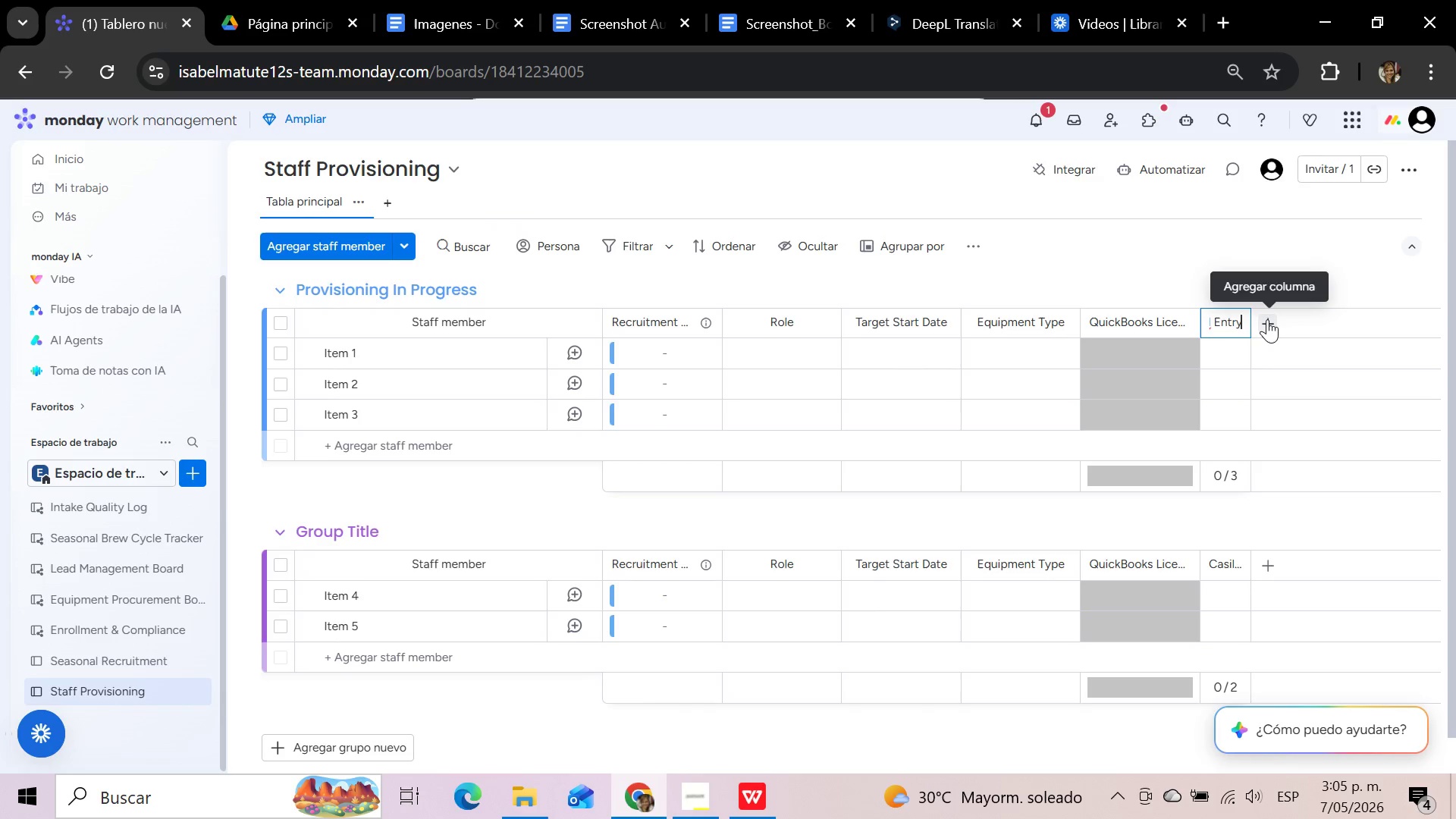 
left_click([1267, 319])
 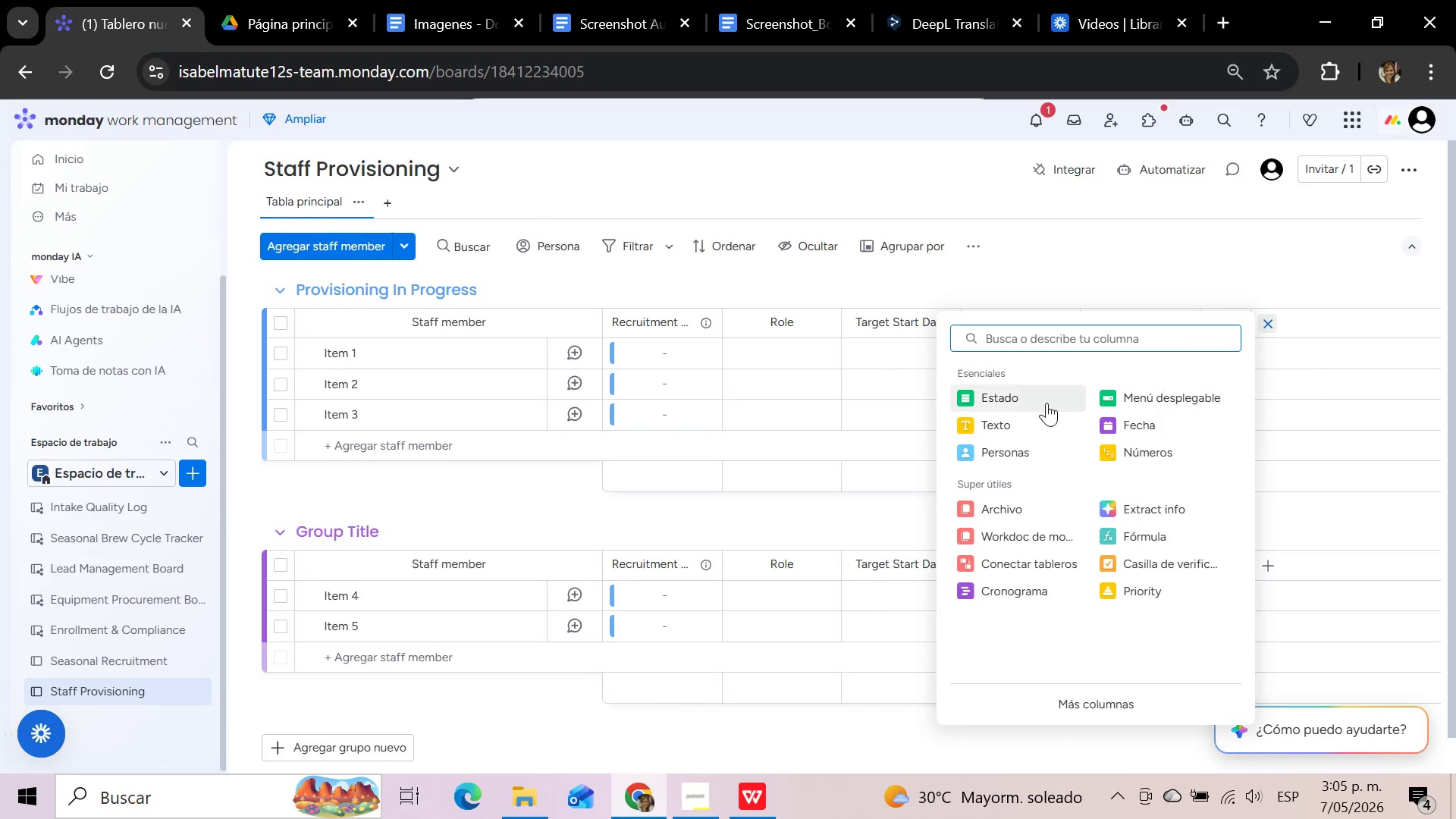 
left_click([1014, 397])
 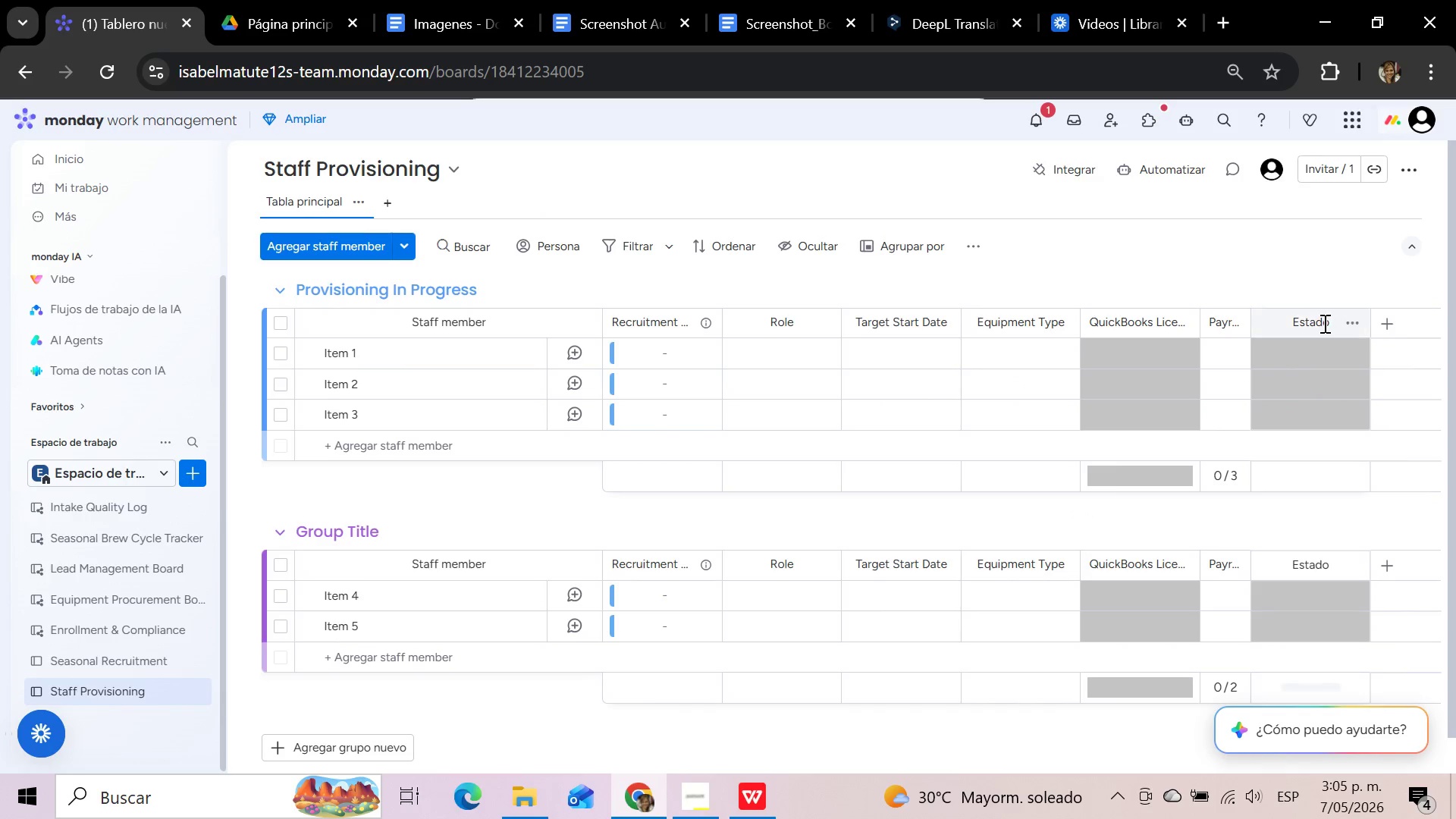 
left_click([1323, 324])
 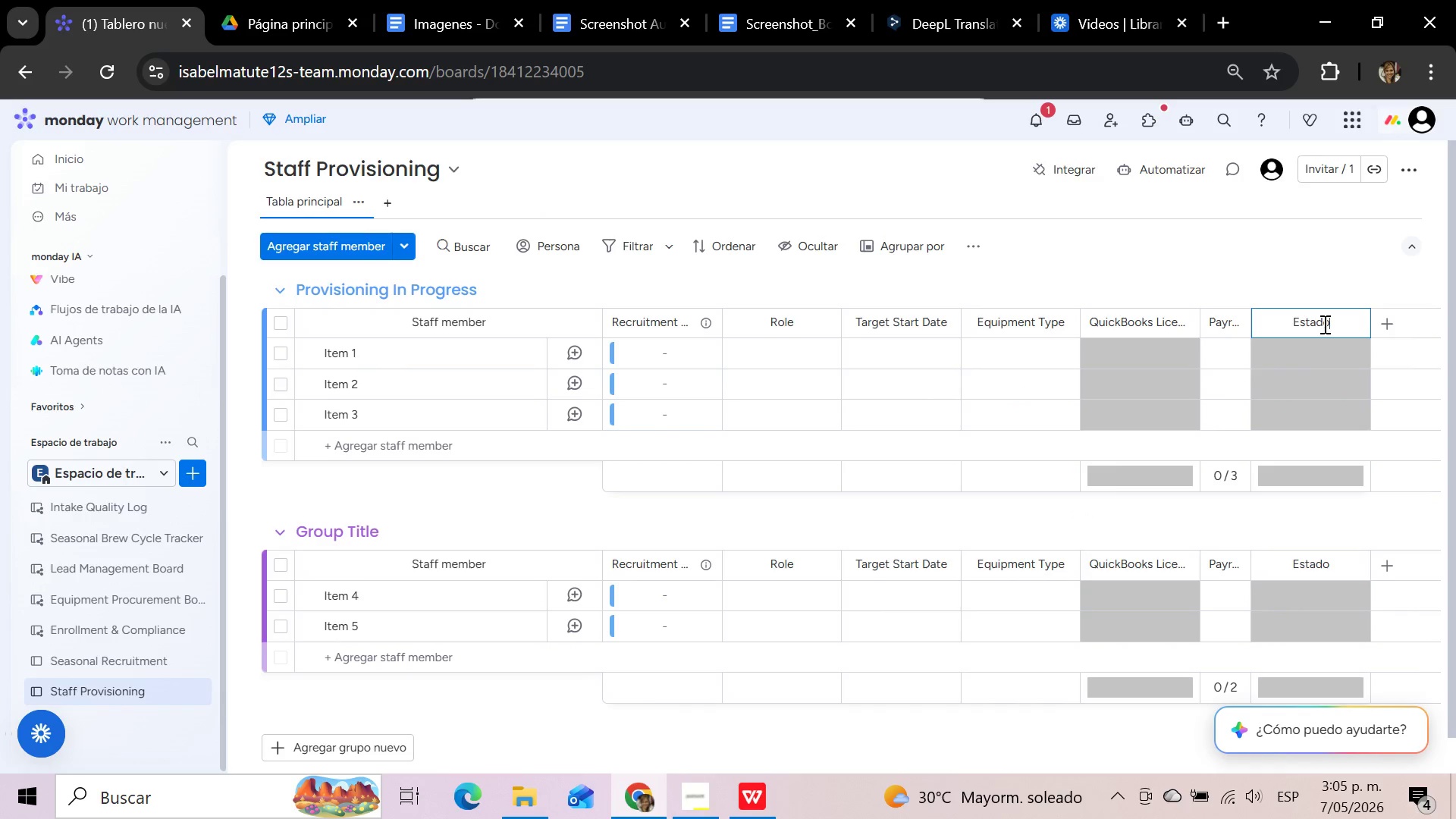 
hold_key(key=Backspace, duration=0.95)
 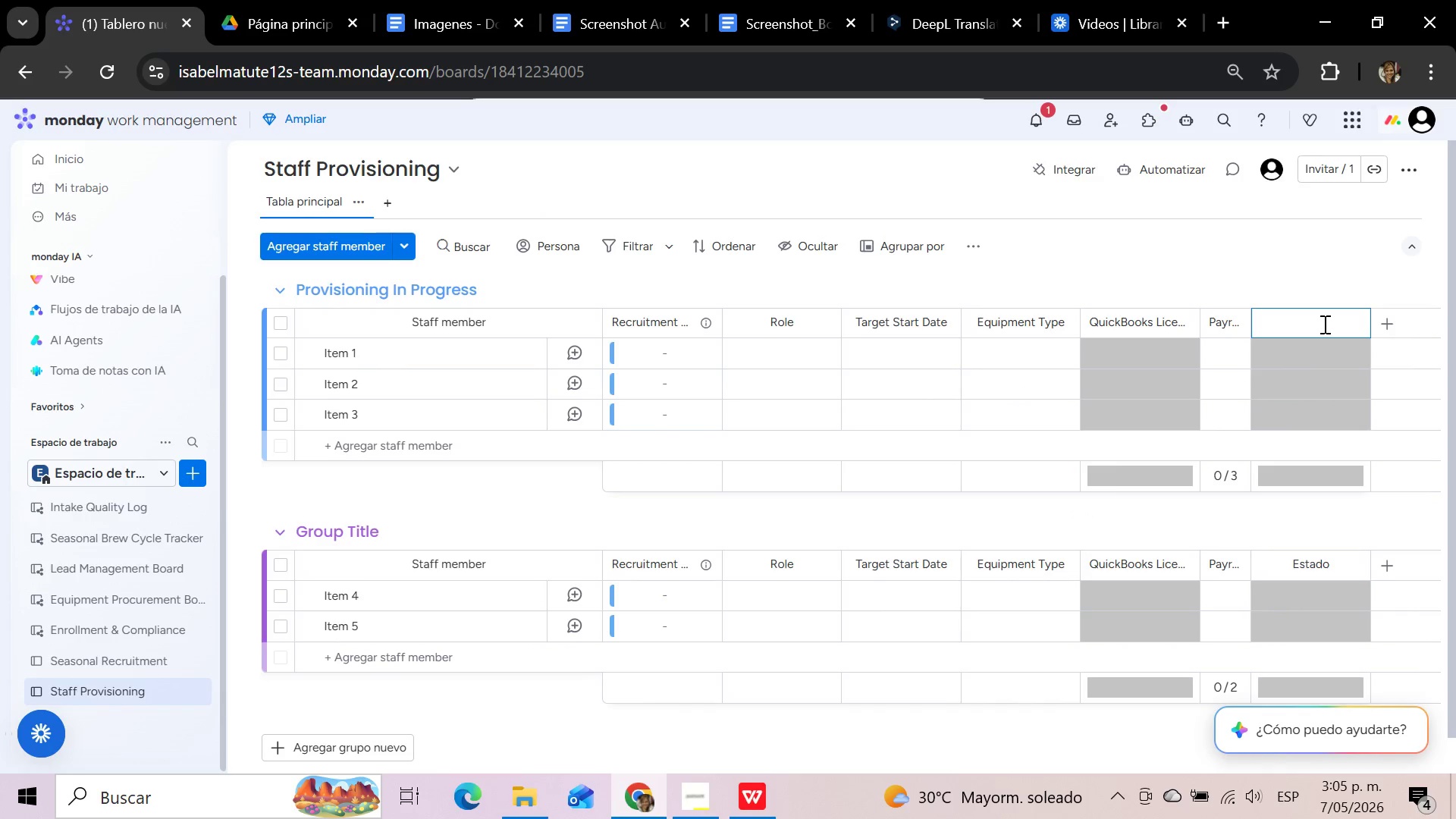 
type(Shipping Status)
 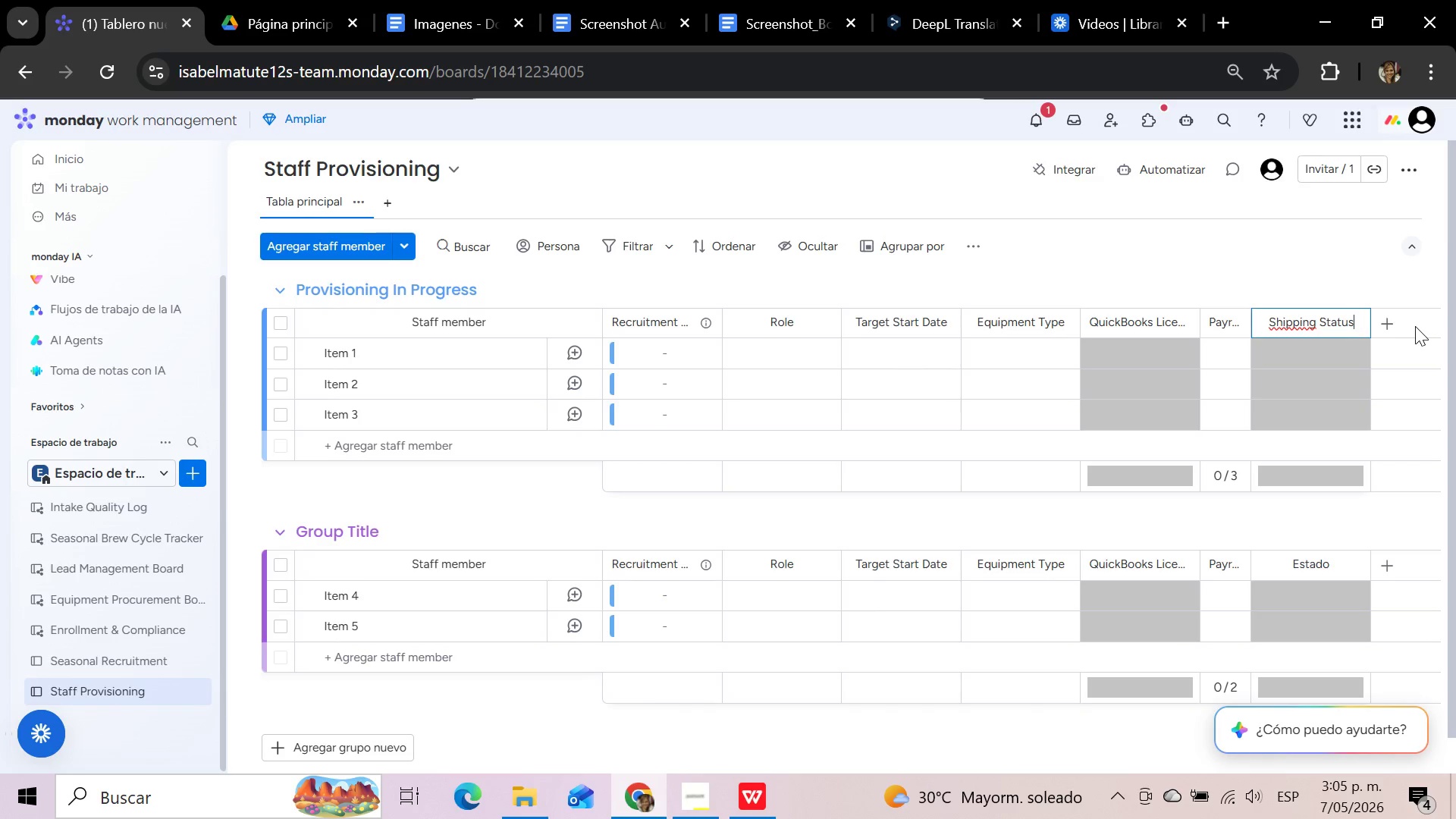 
left_click([1392, 322])
 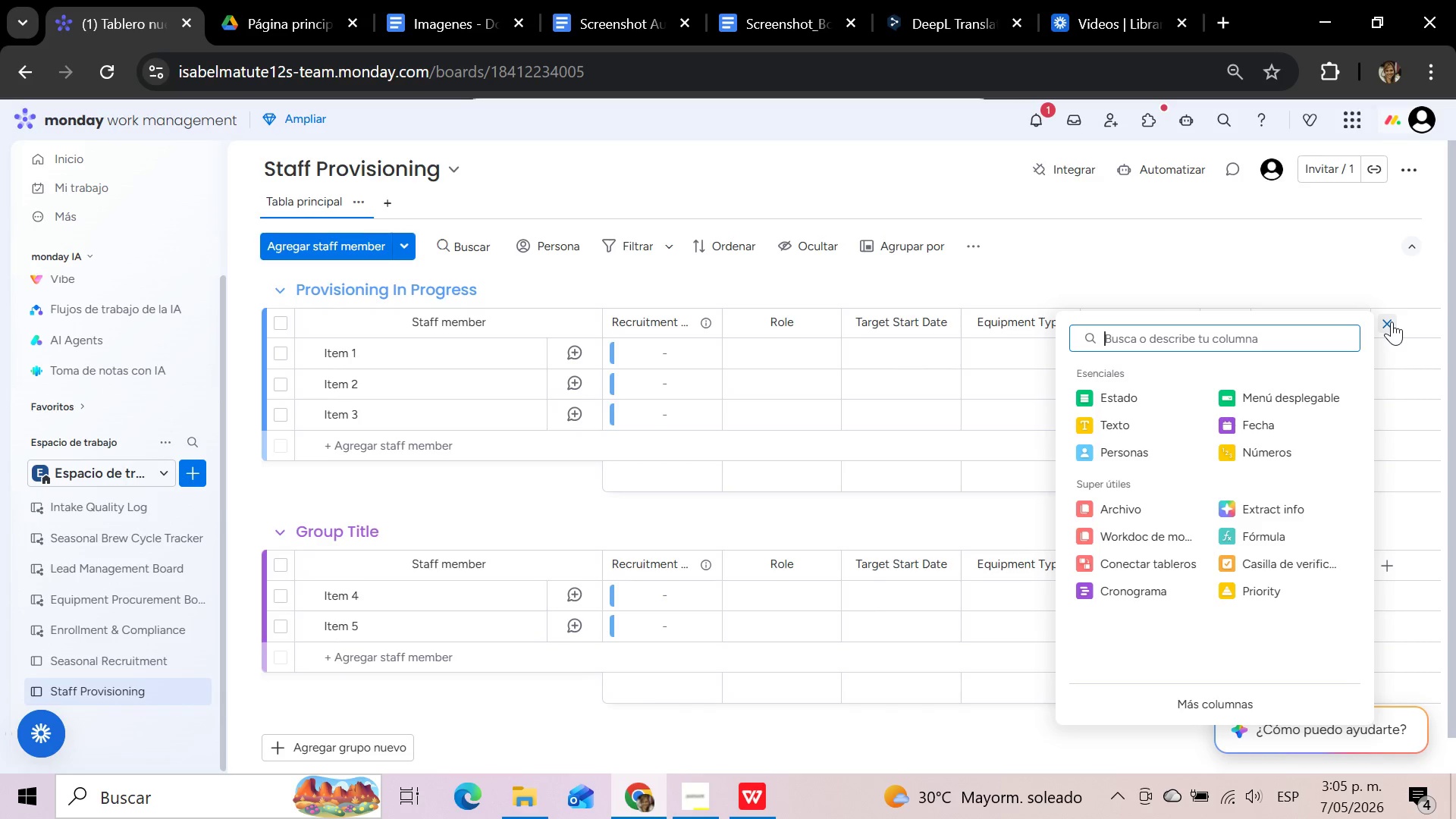 
left_click([1131, 589])
 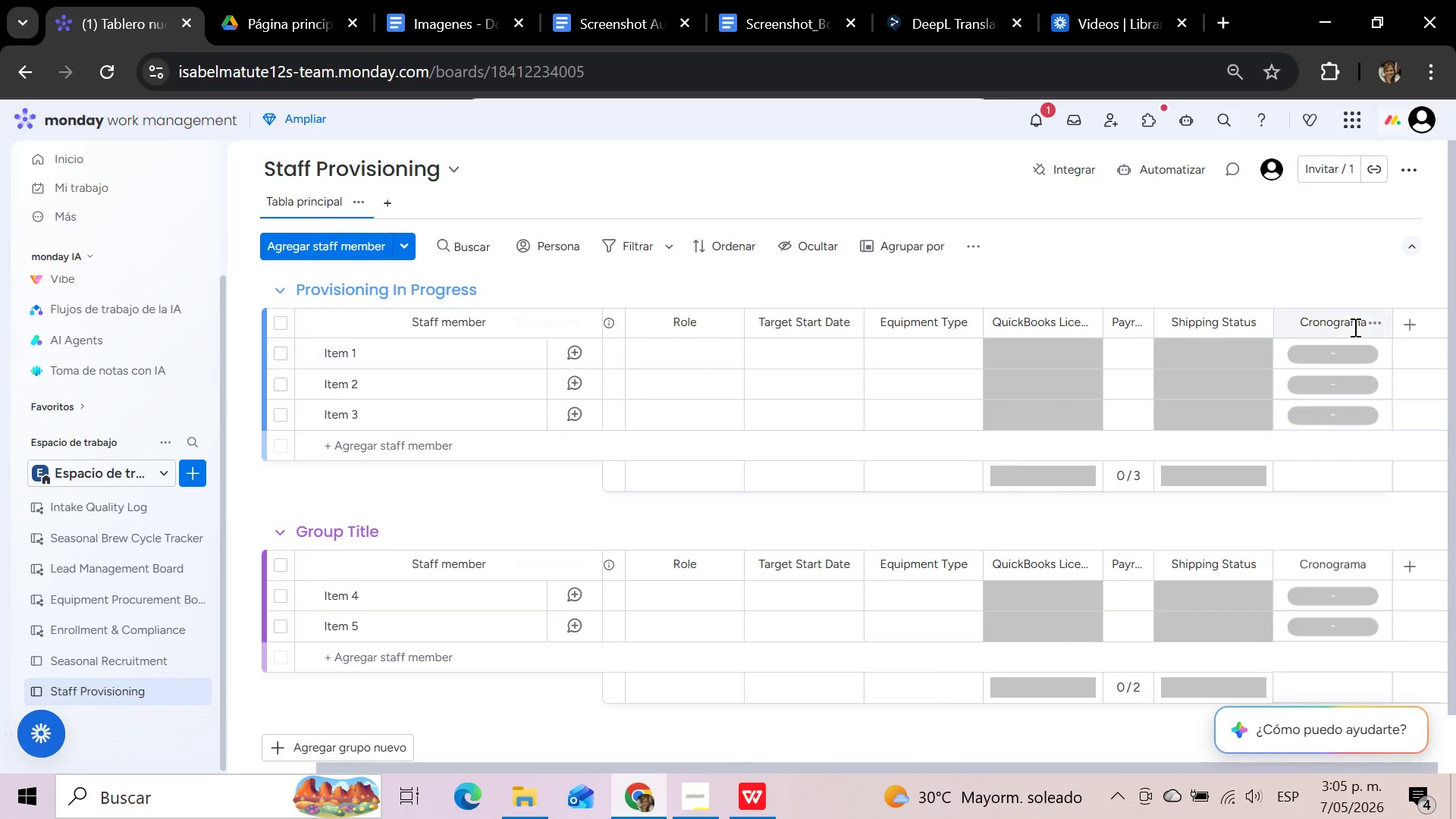 
left_click([1353, 326])
 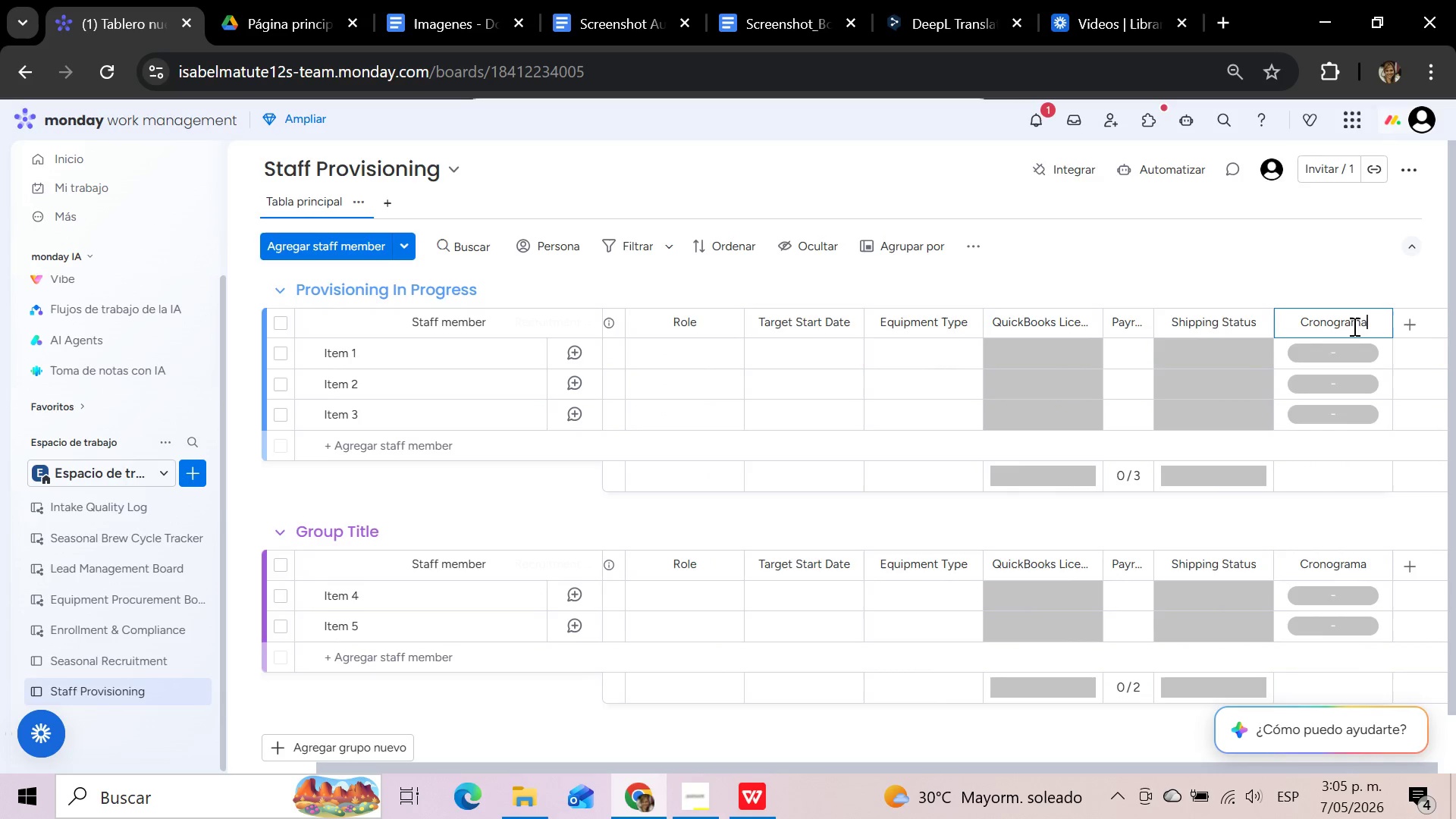 
hold_key(key=Backspace, duration=1.51)
 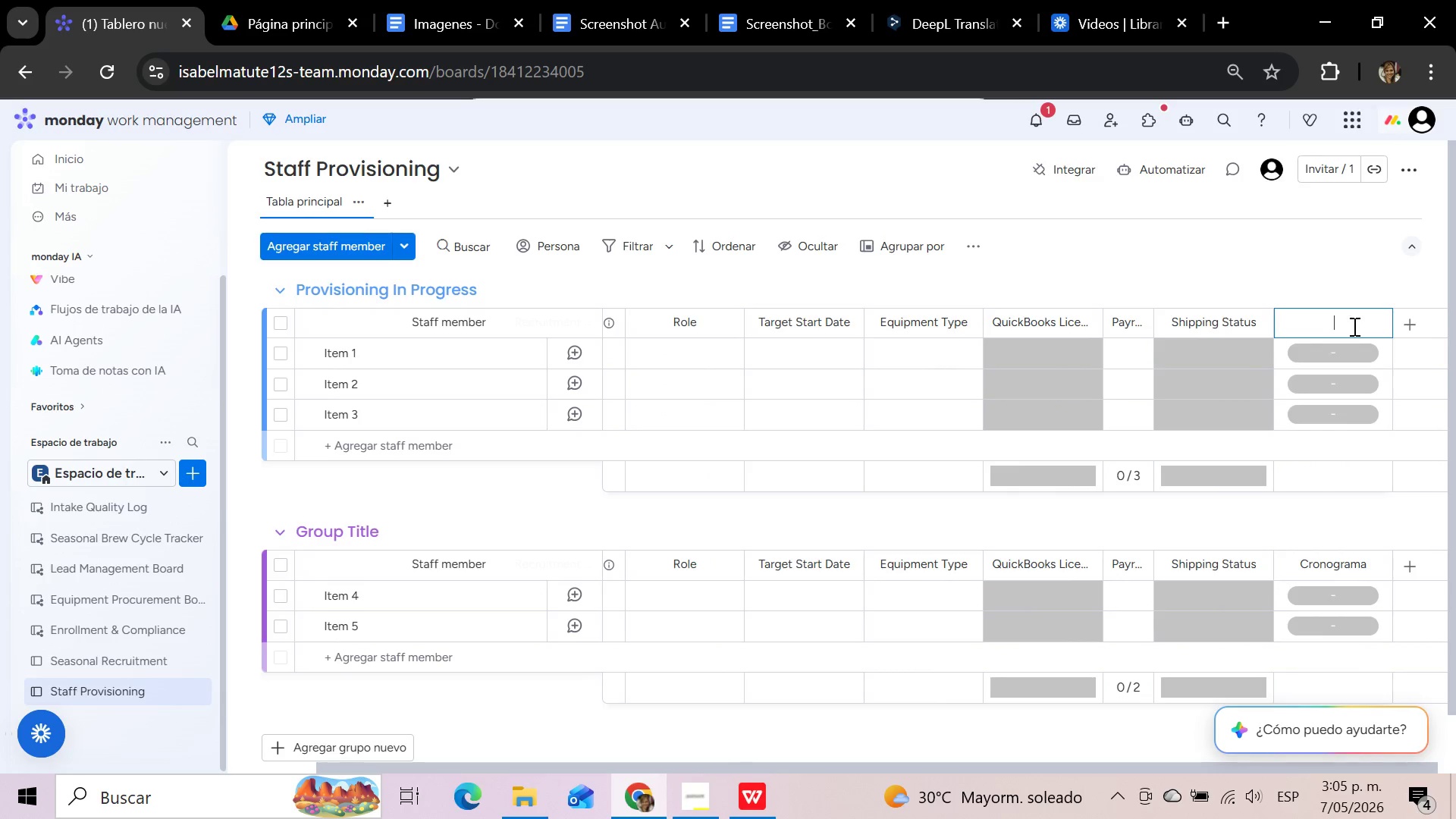 
key(Backspace)
key(Backspace)
type(Fulfillment Timeline)
 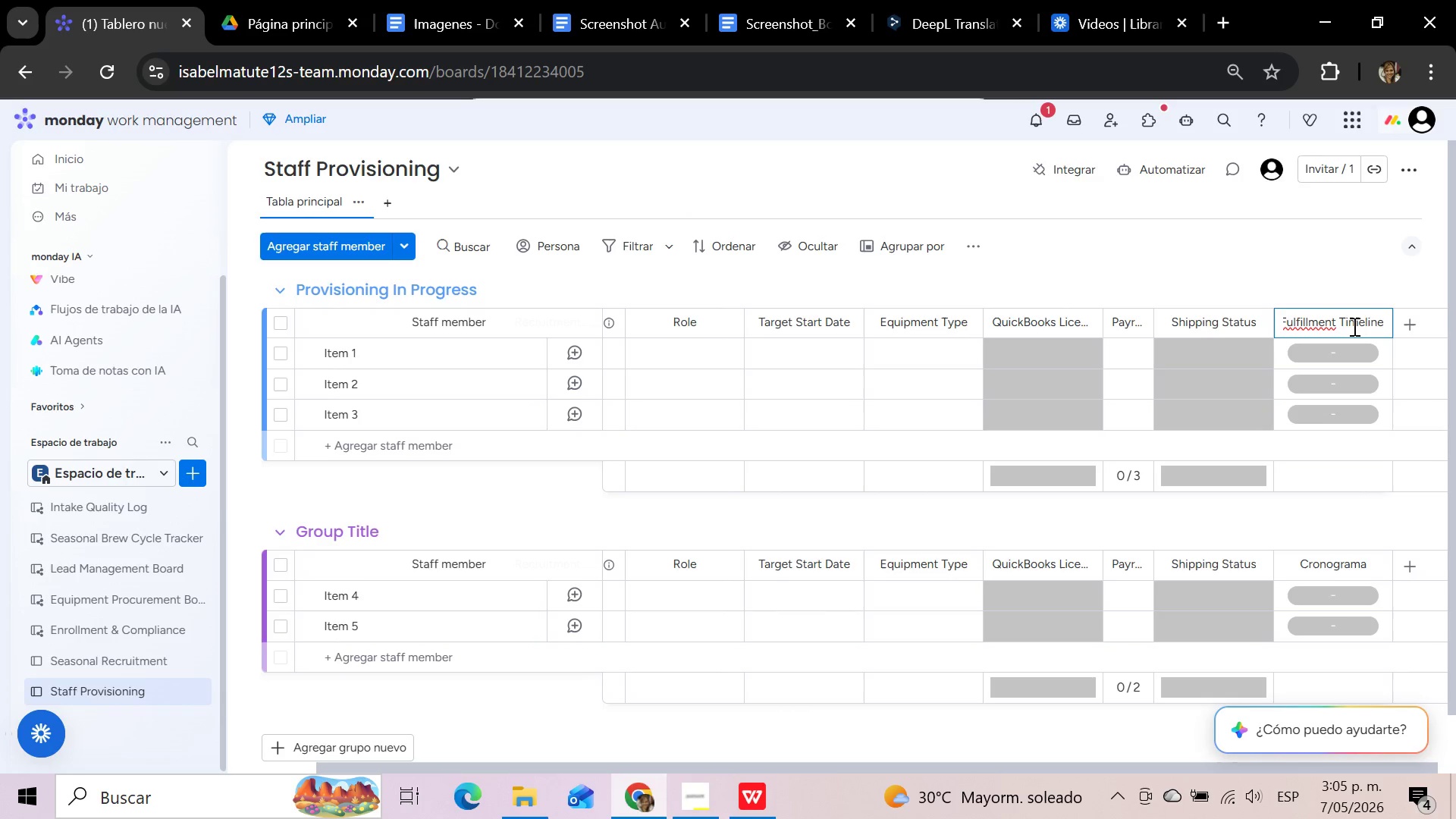 
wait(16.23)
 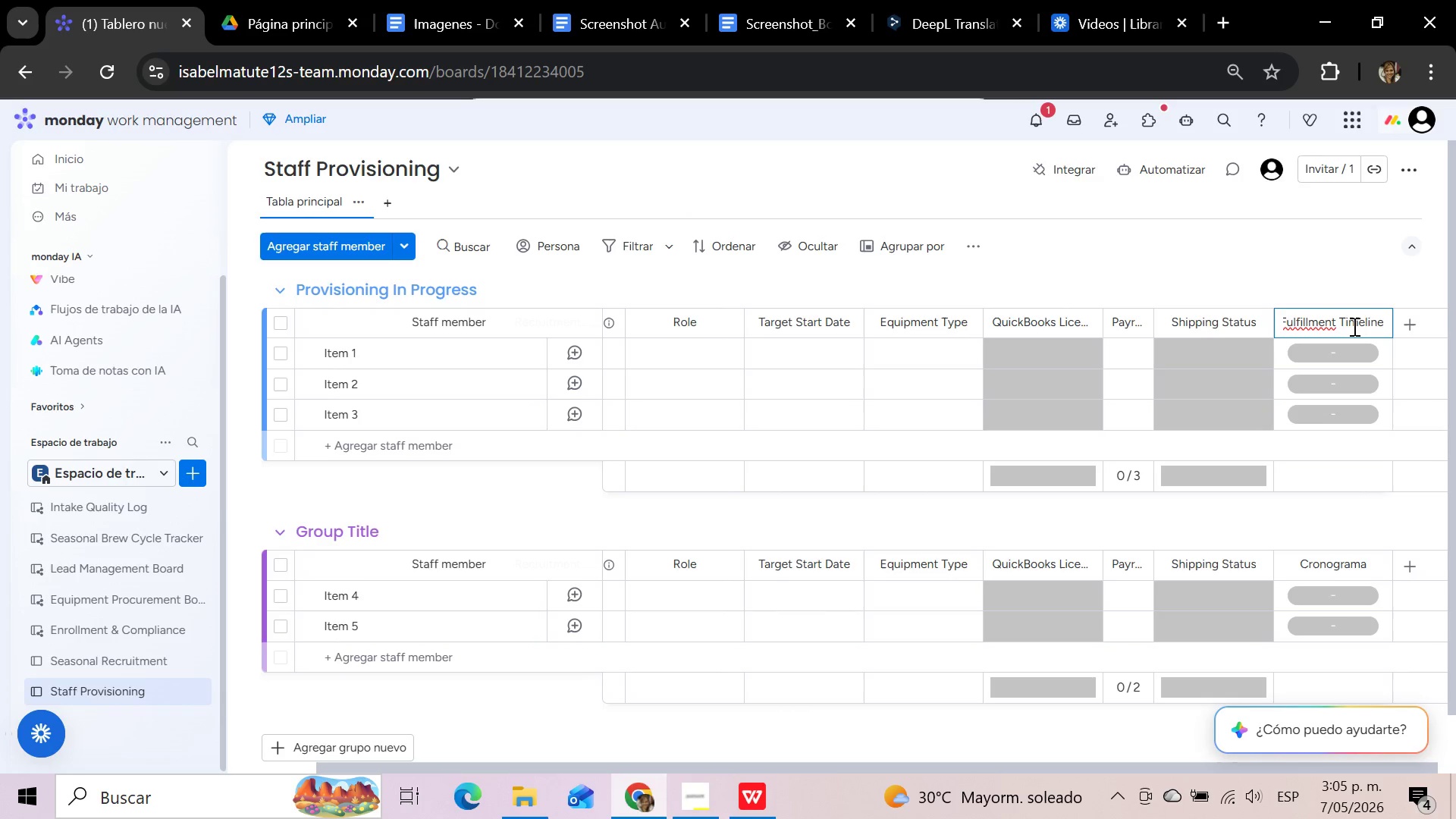 
left_click([1413, 315])
 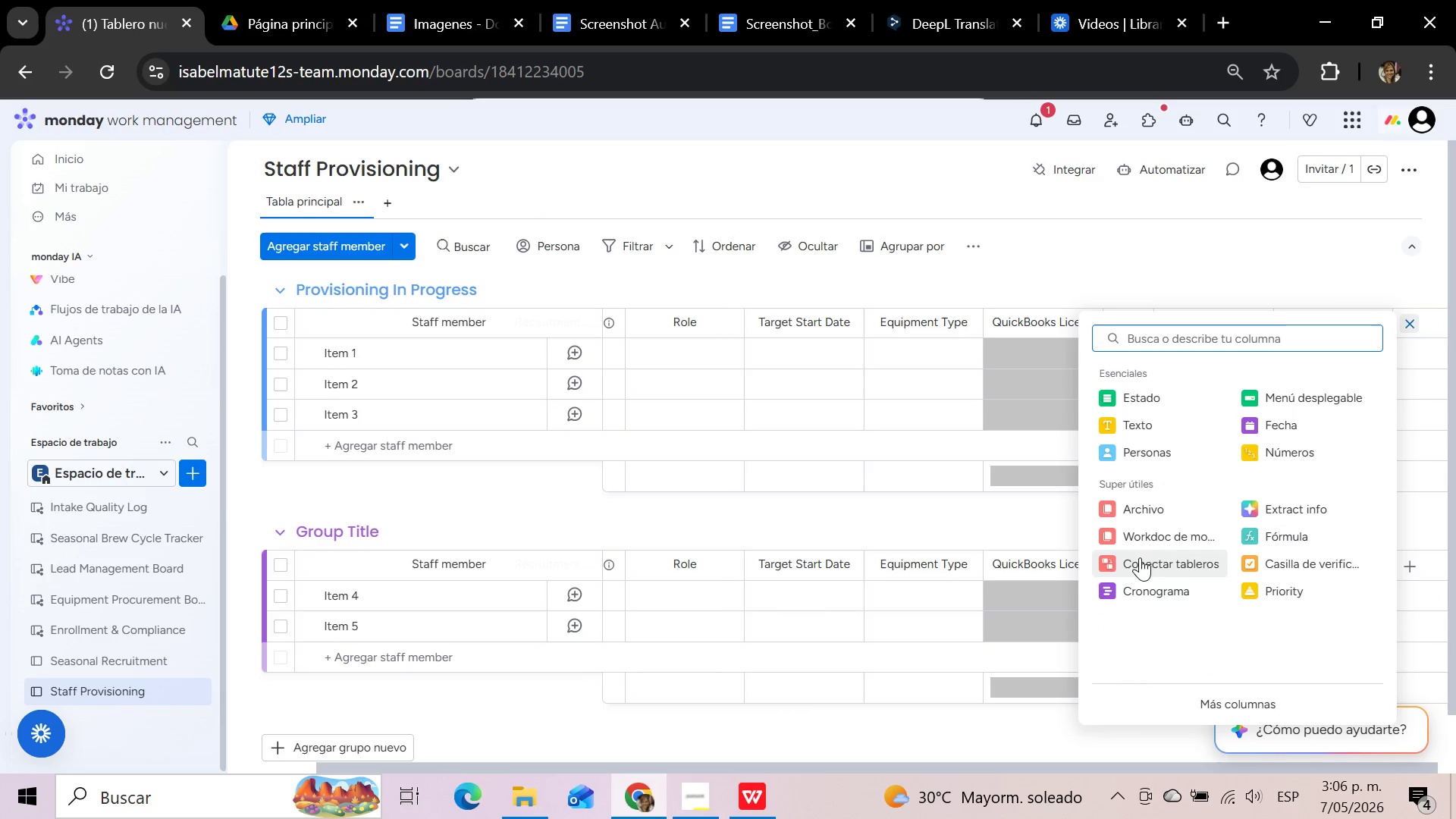 
left_click([1133, 460])
 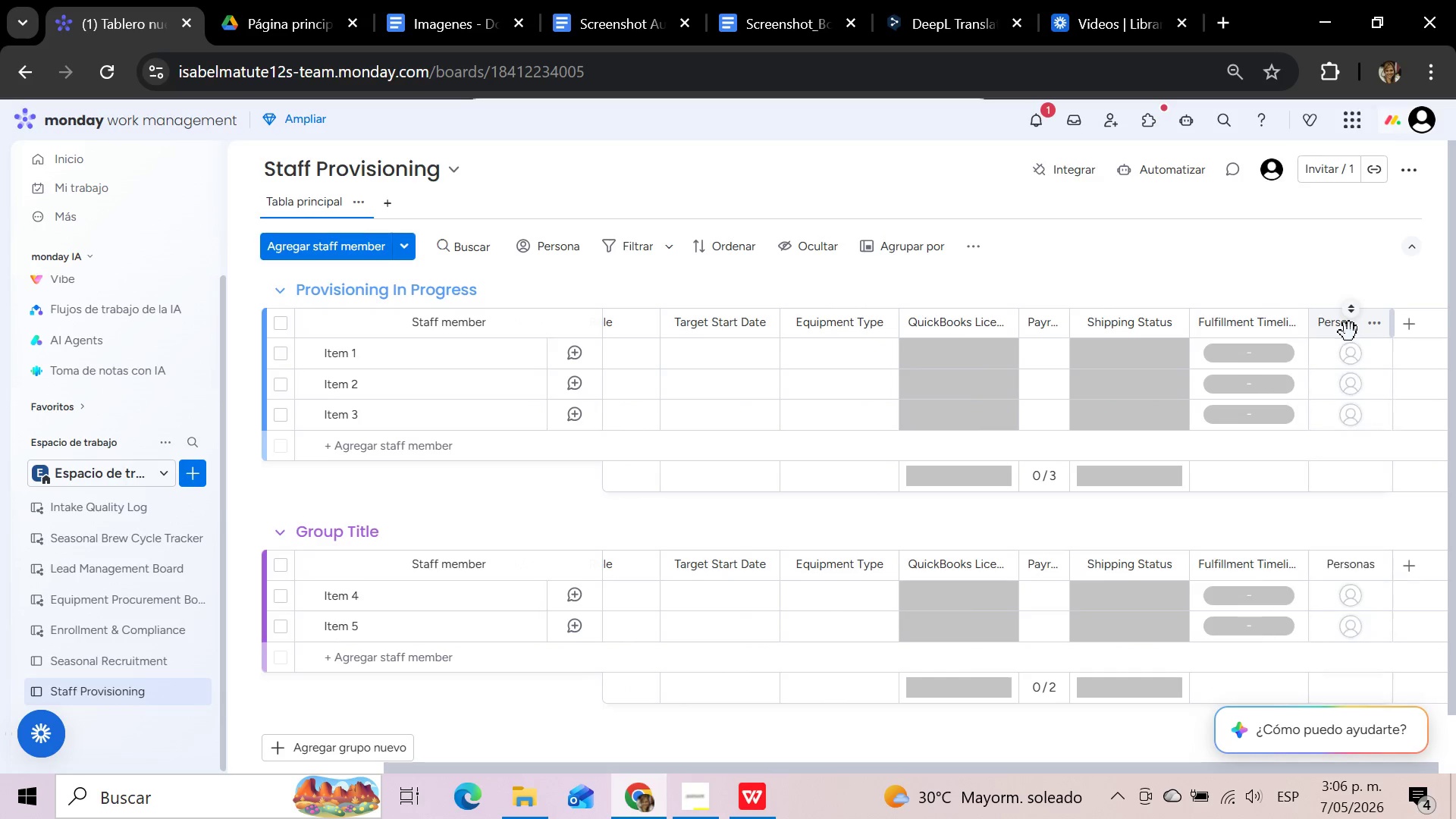 
left_click([1346, 327])
 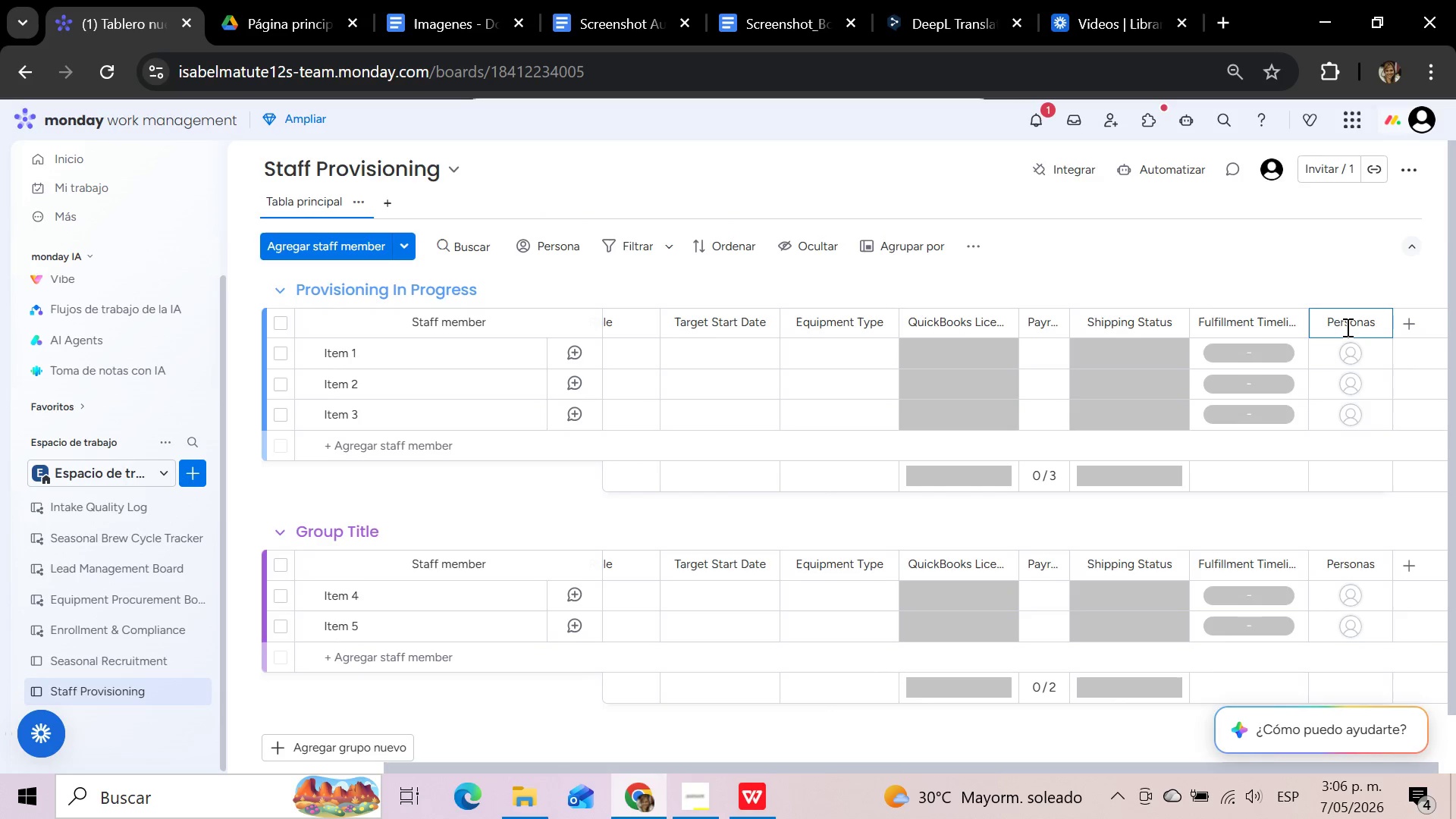 
hold_key(key=Backspace, duration=1.02)
 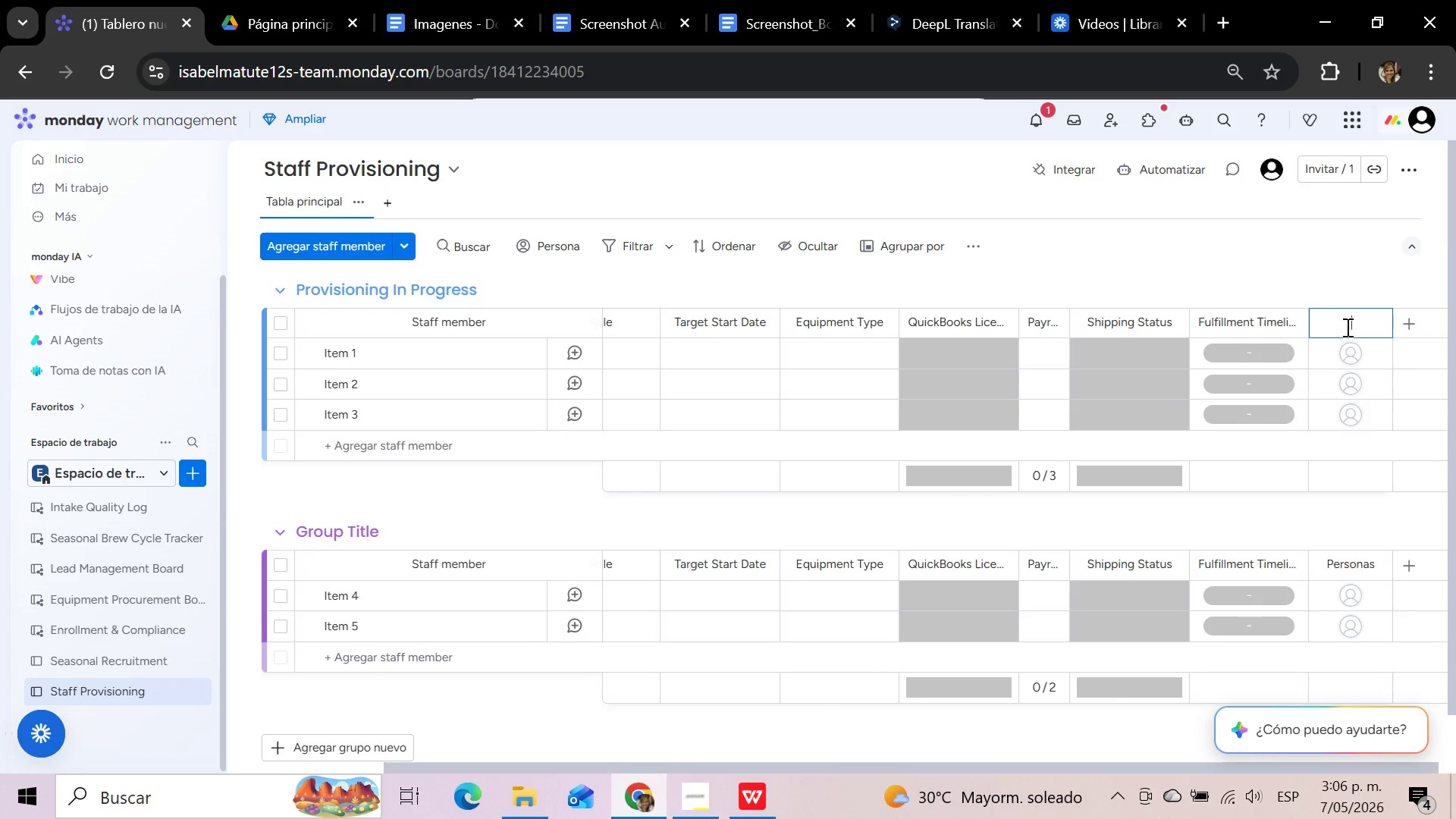 
type(Board Owner)
 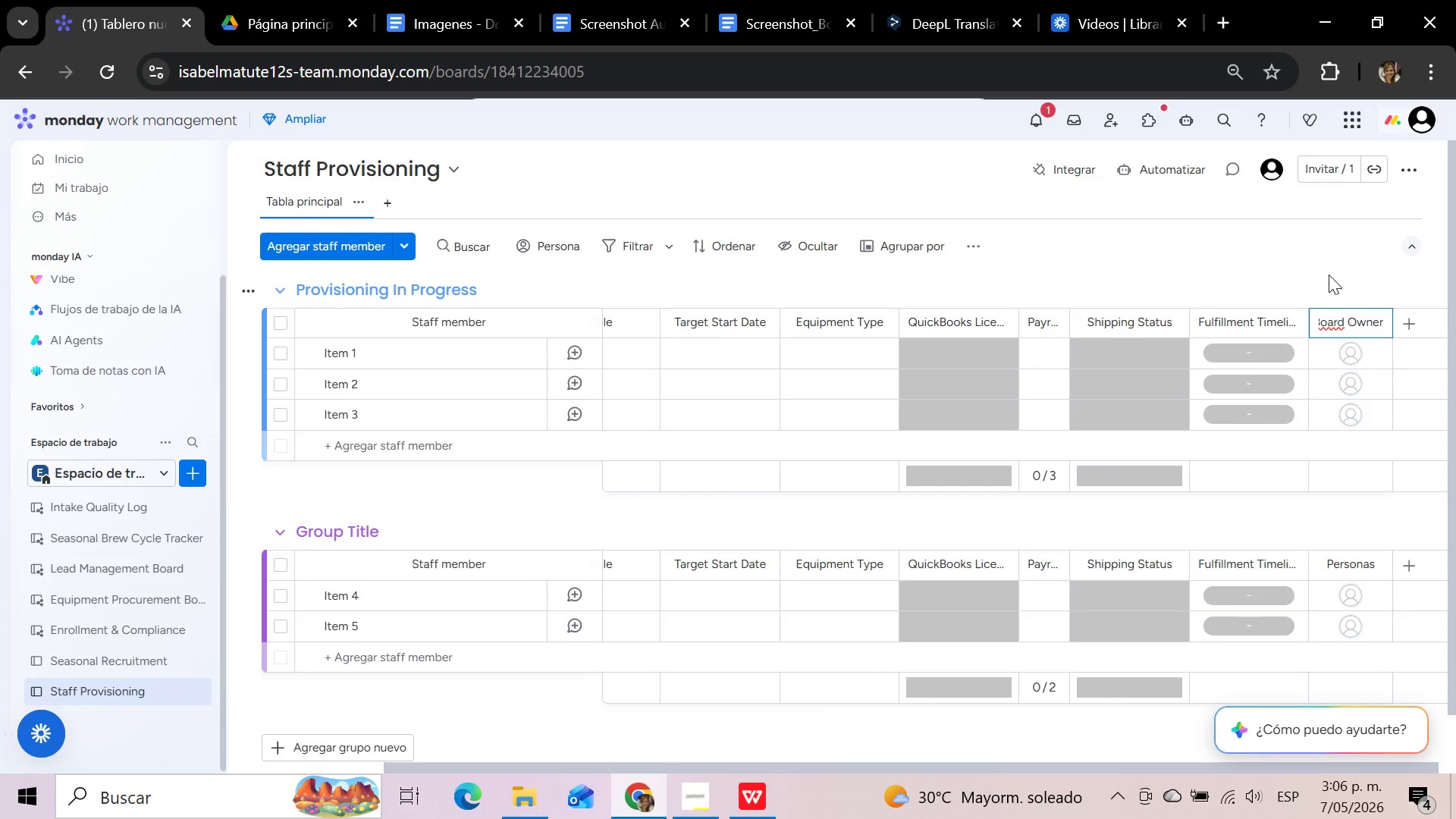 
left_click([1316, 275])
 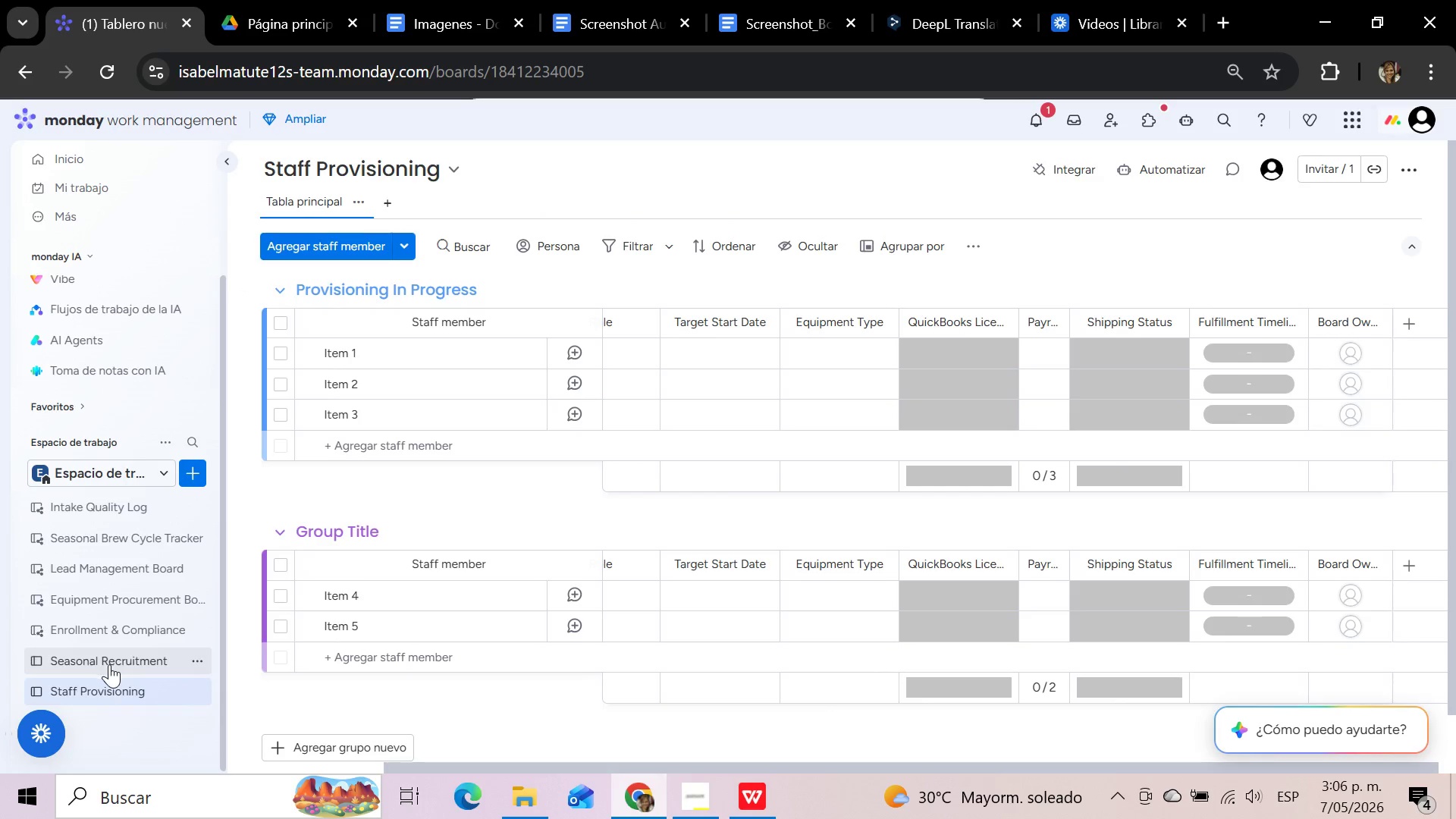 
left_click([109, 664])
 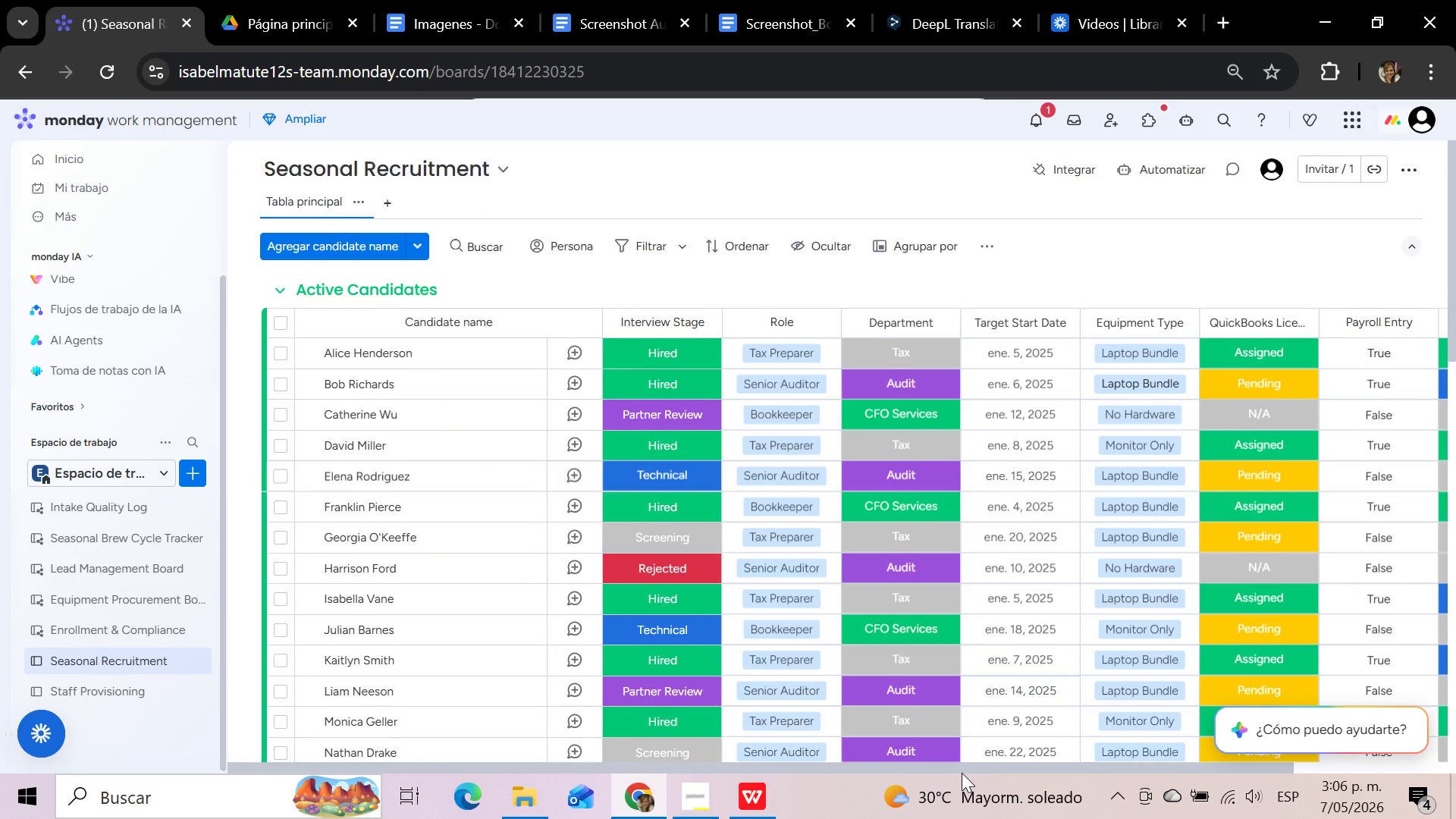 
wait(7.61)
 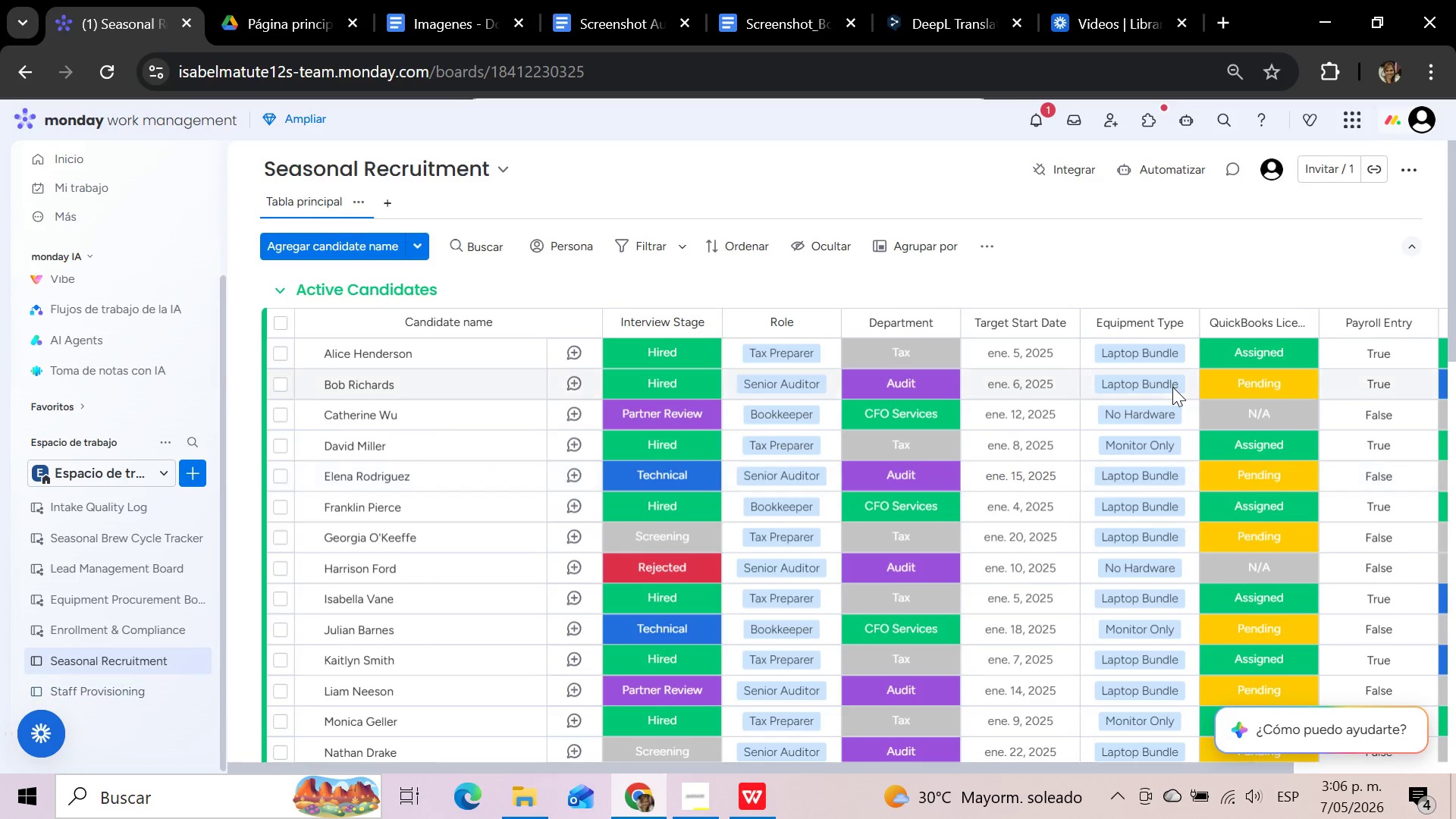 
left_click_drag(start_coordinate=[959, 766], to_coordinate=[1142, 765])
 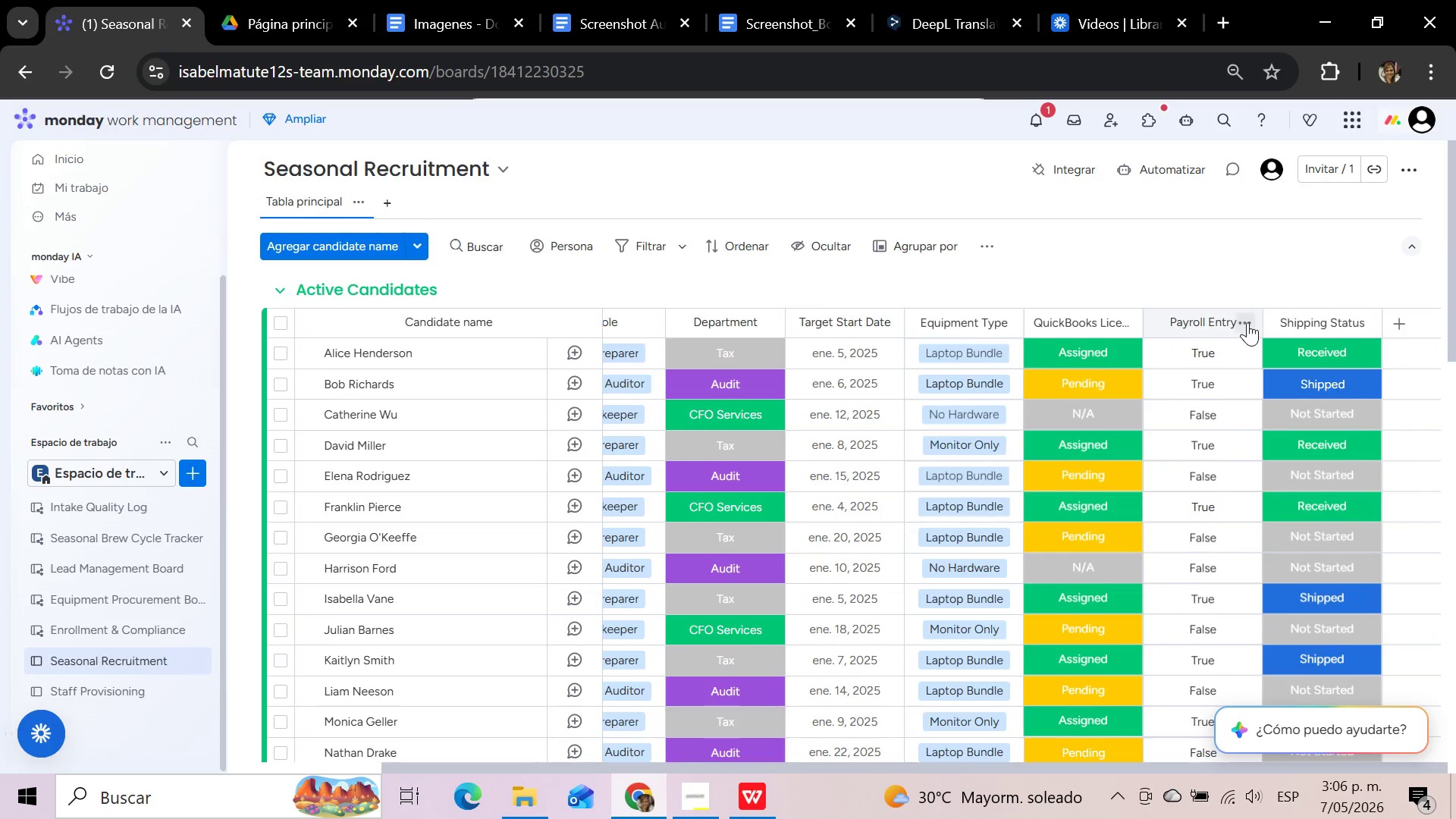 
left_click([1247, 321])
 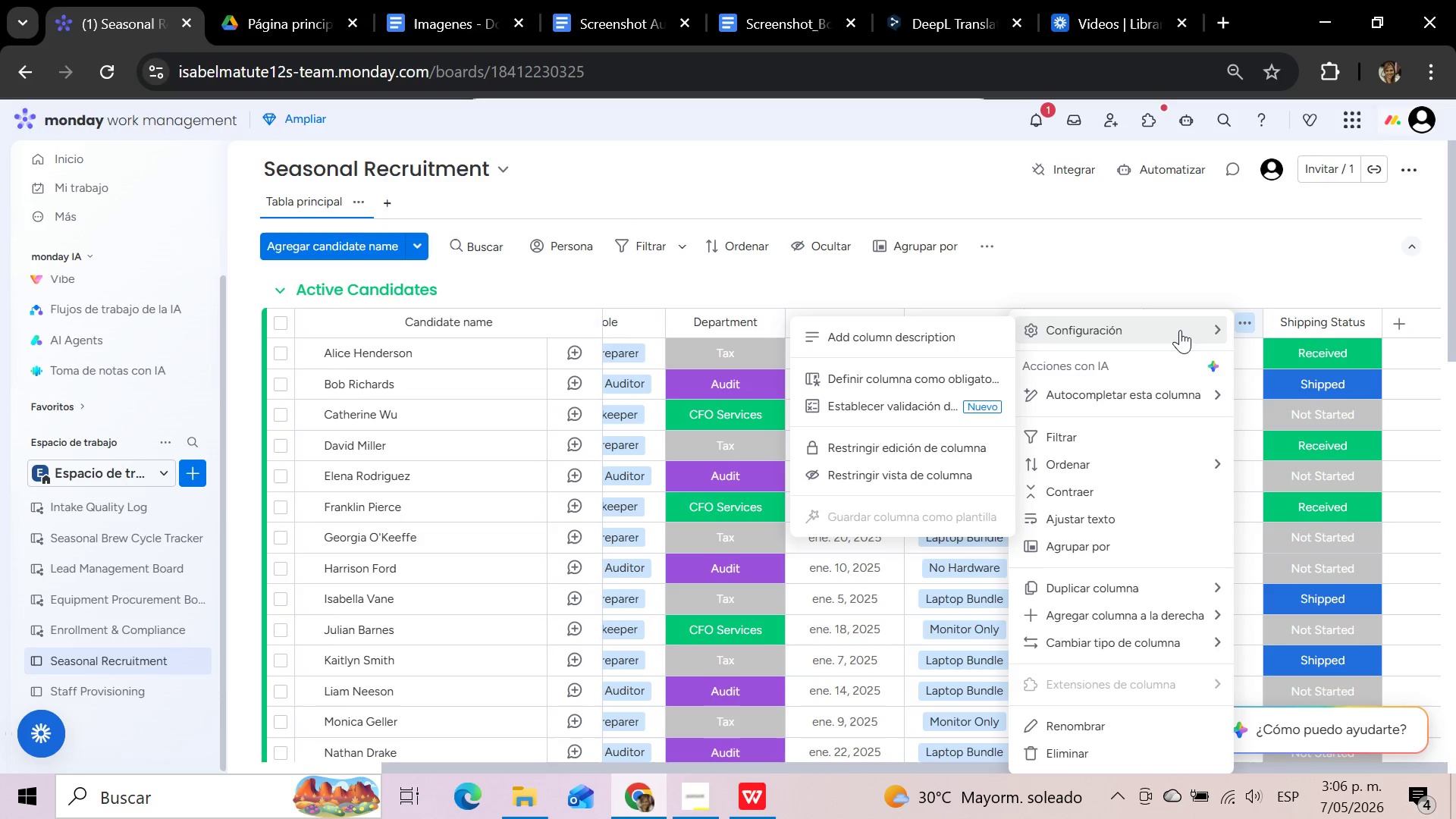 
wait(26.13)
 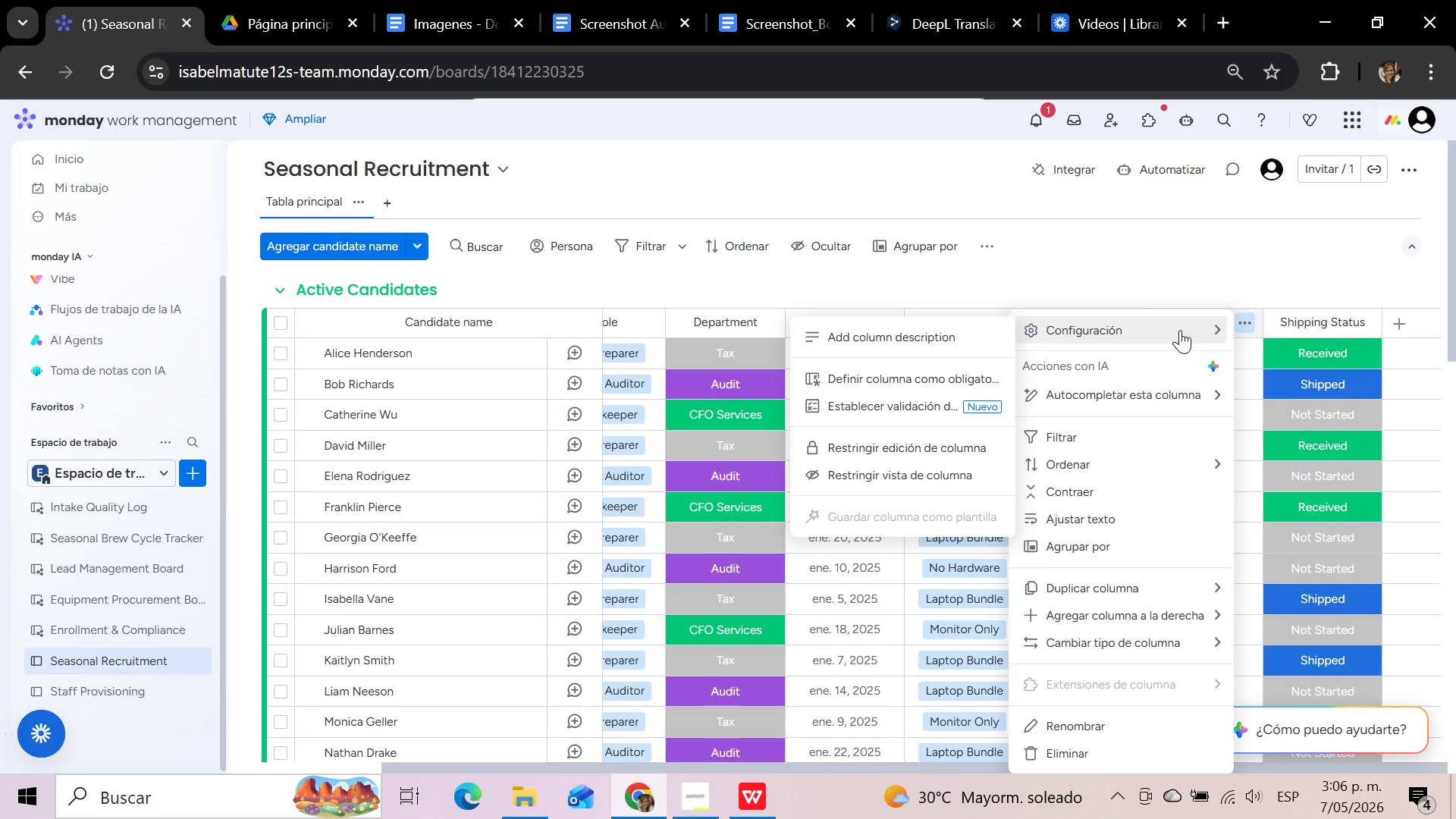 
mouse_move([1119, 618])
 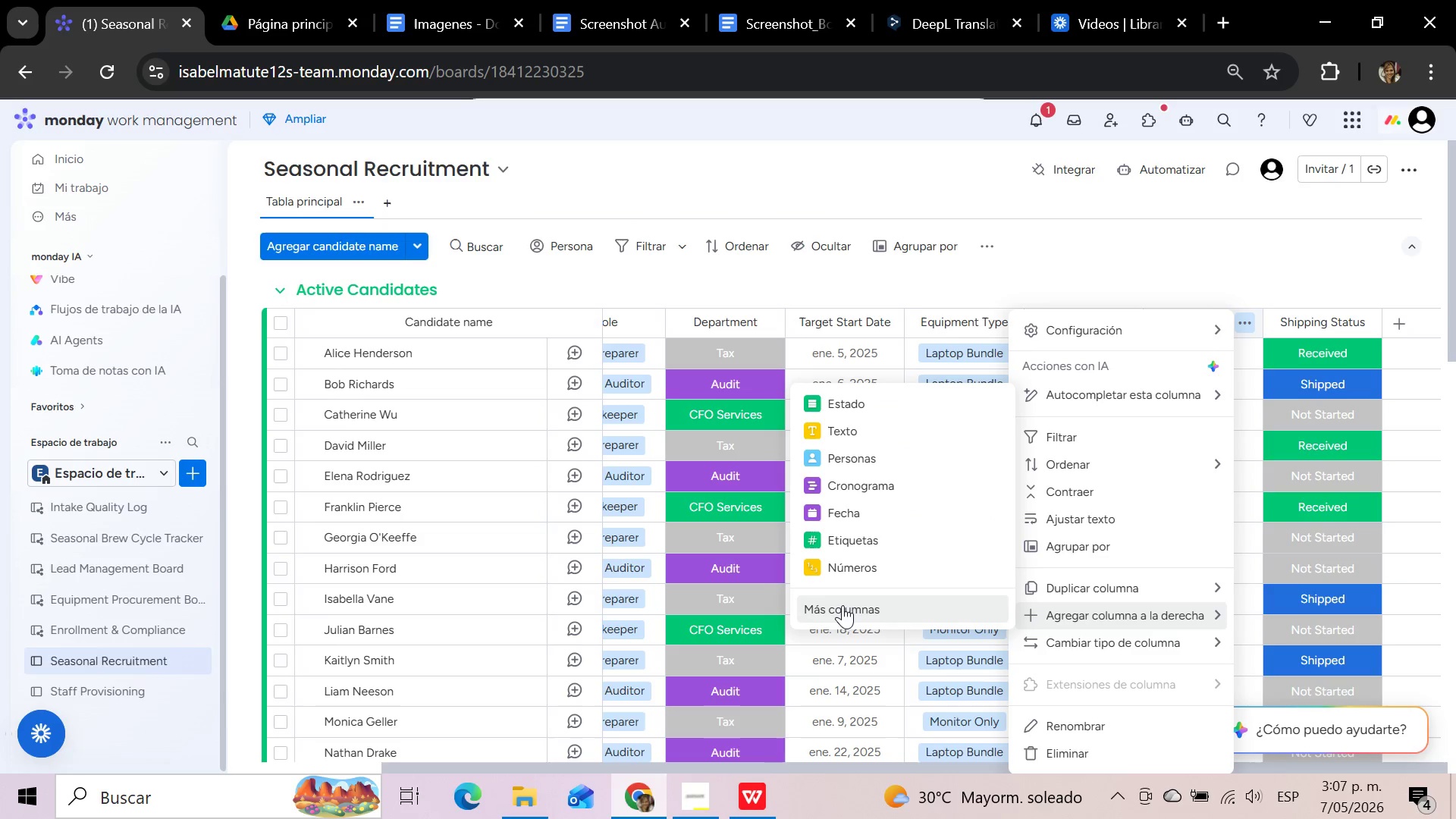 
left_click([843, 605])
 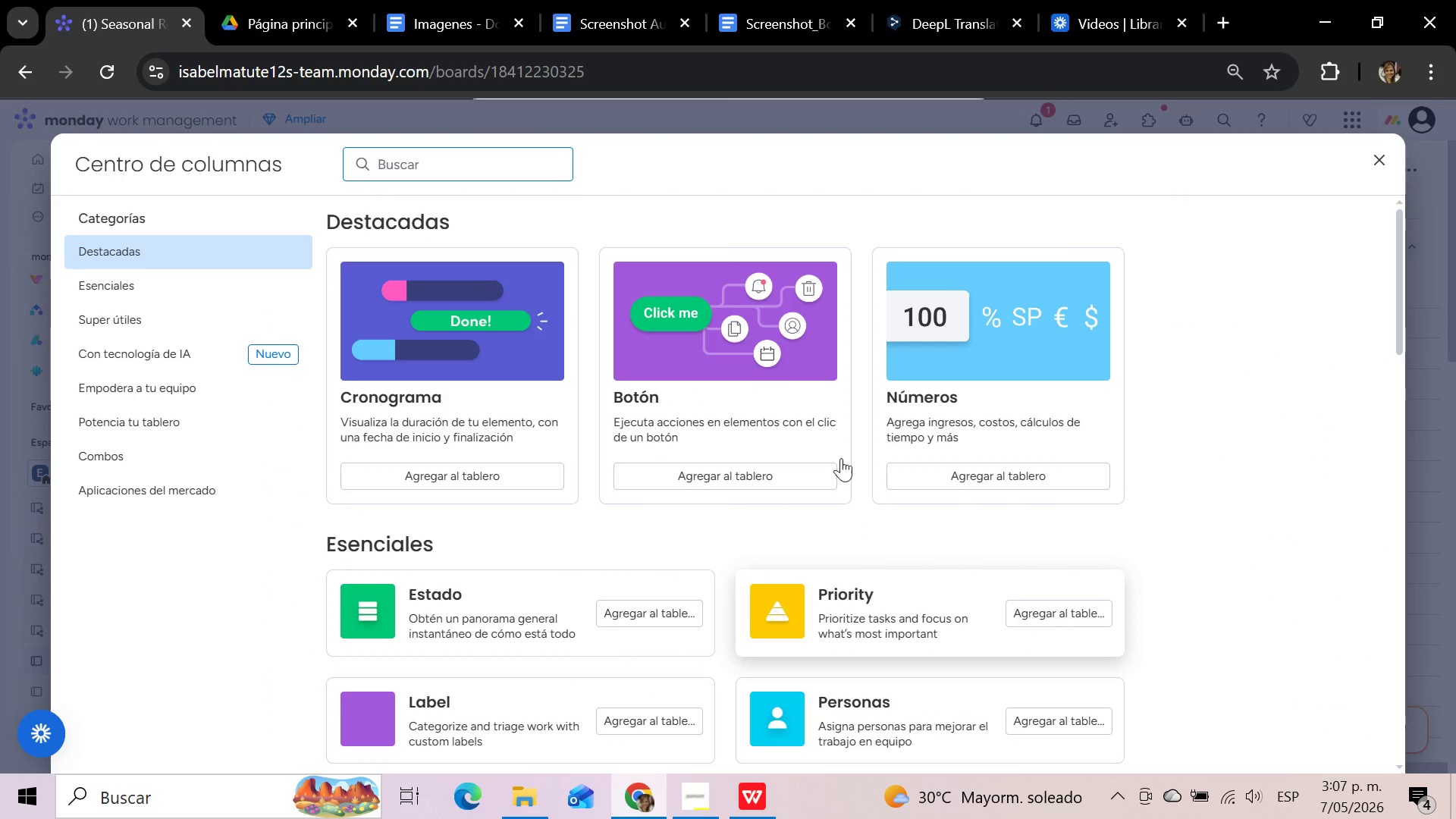 
scroll: coordinate [827, 611], scroll_direction: down, amount: 5.0
 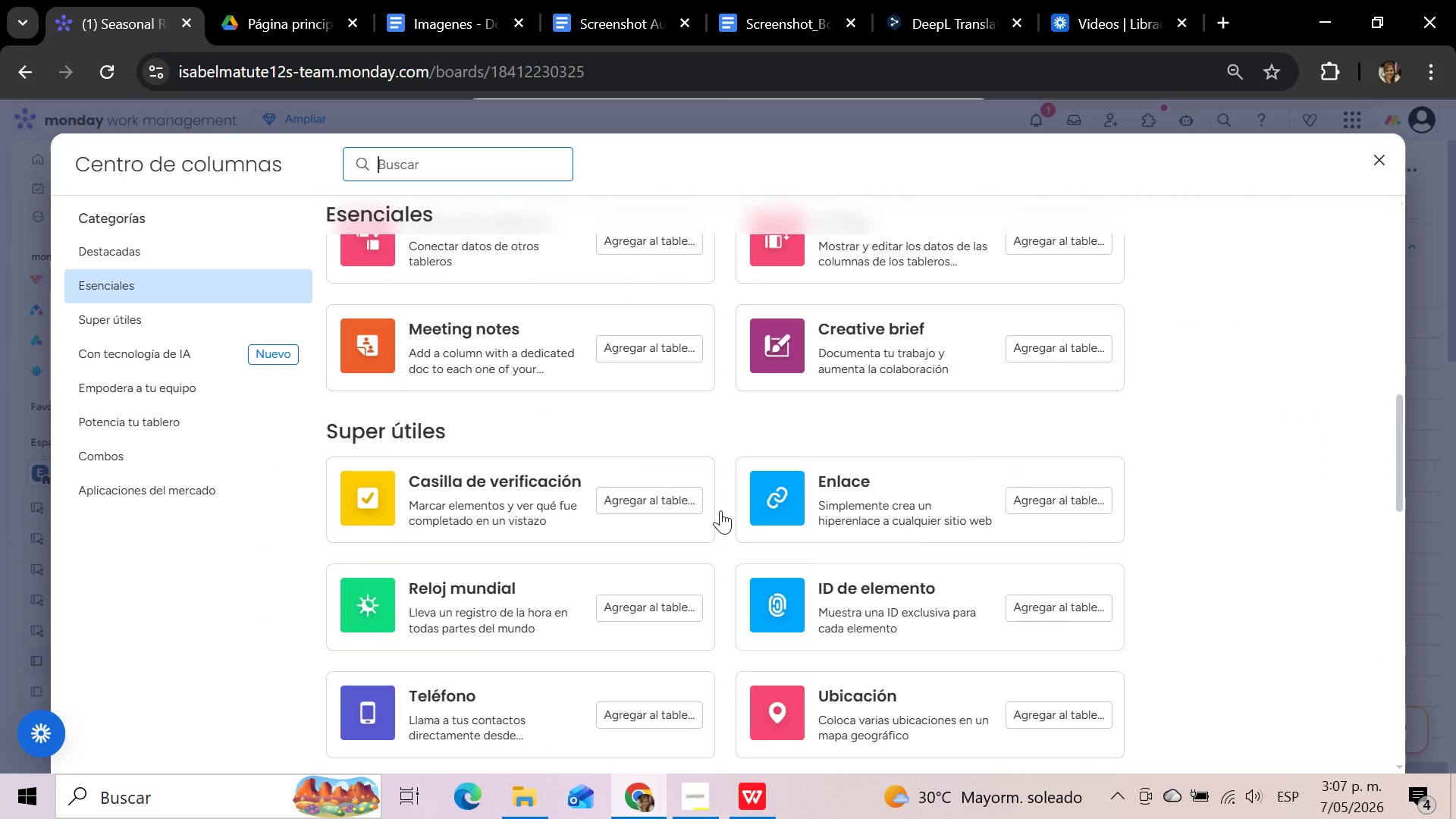 
left_click([528, 496])
 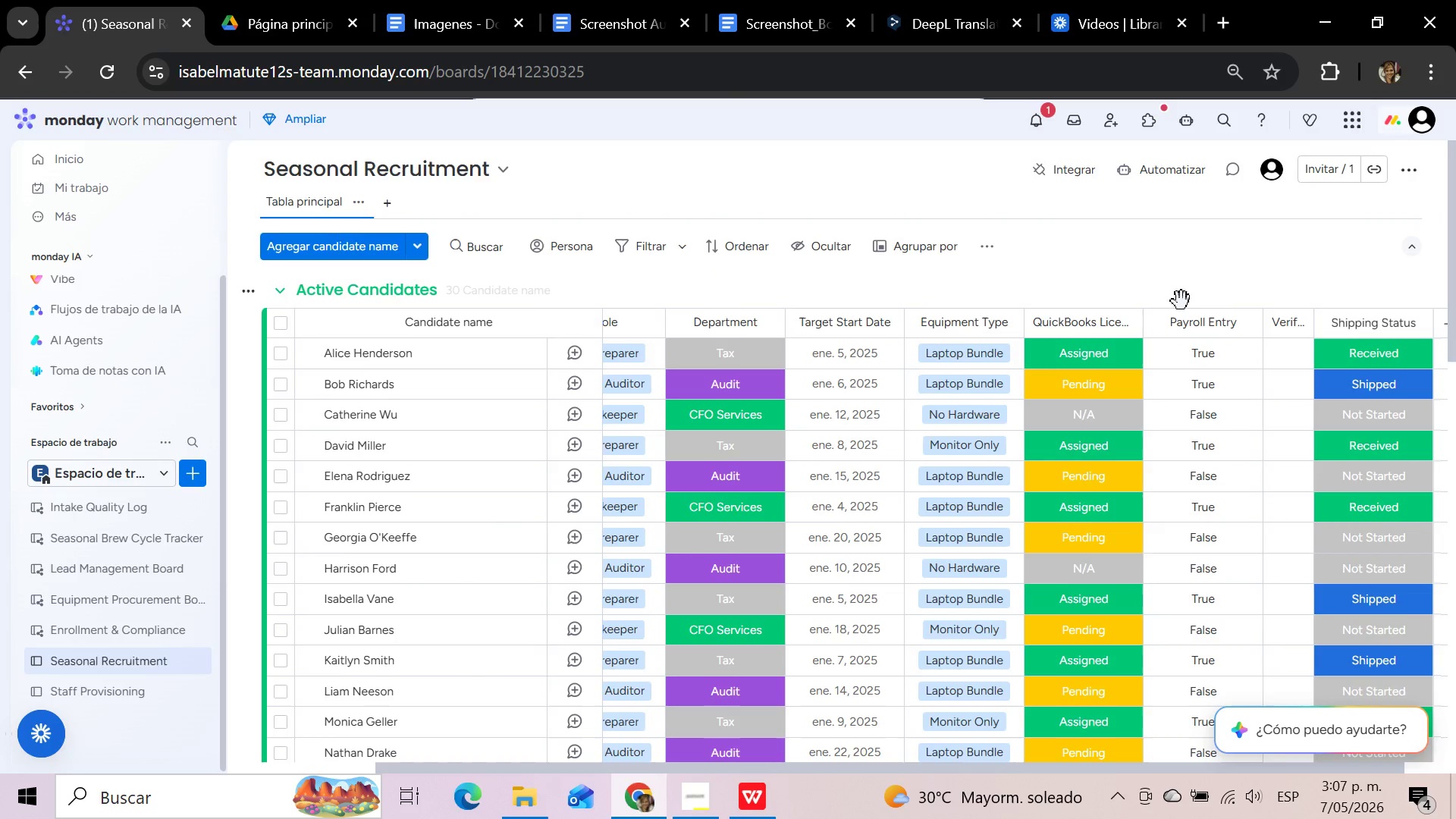 
wait(5.55)
 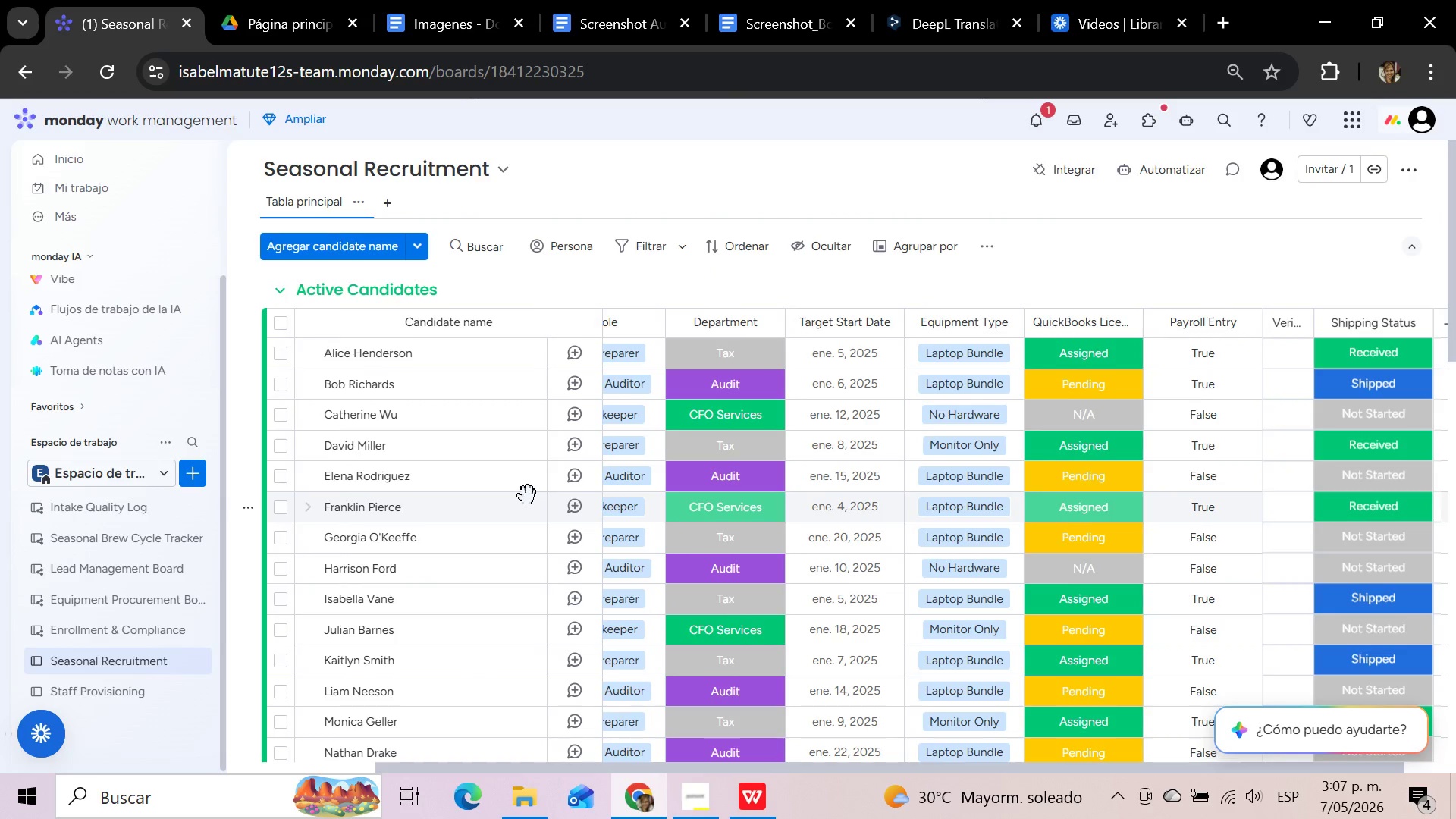 
left_click([1169, 326])
 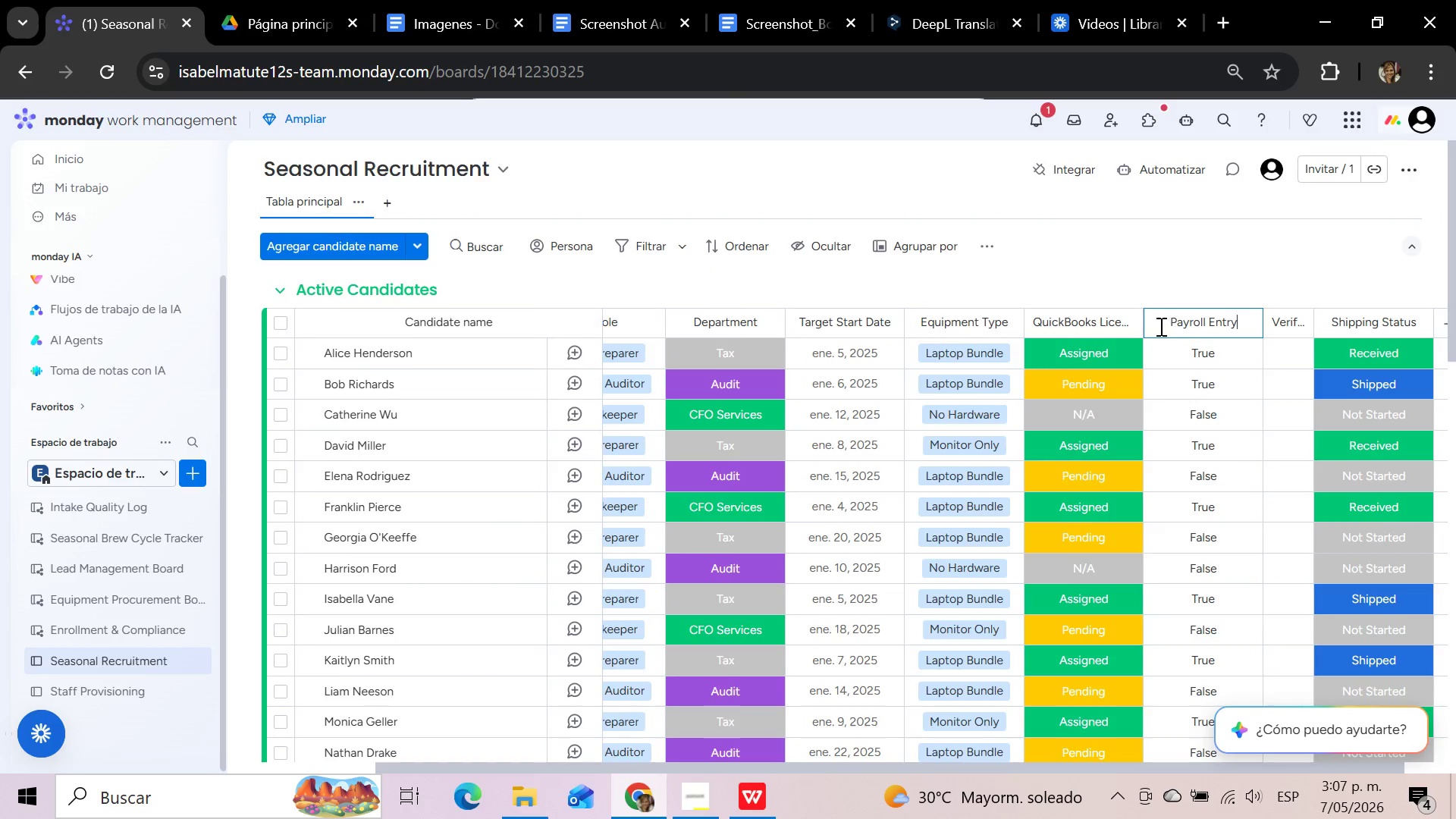 
left_click_drag(start_coordinate=[1164, 322], to_coordinate=[1247, 322])
 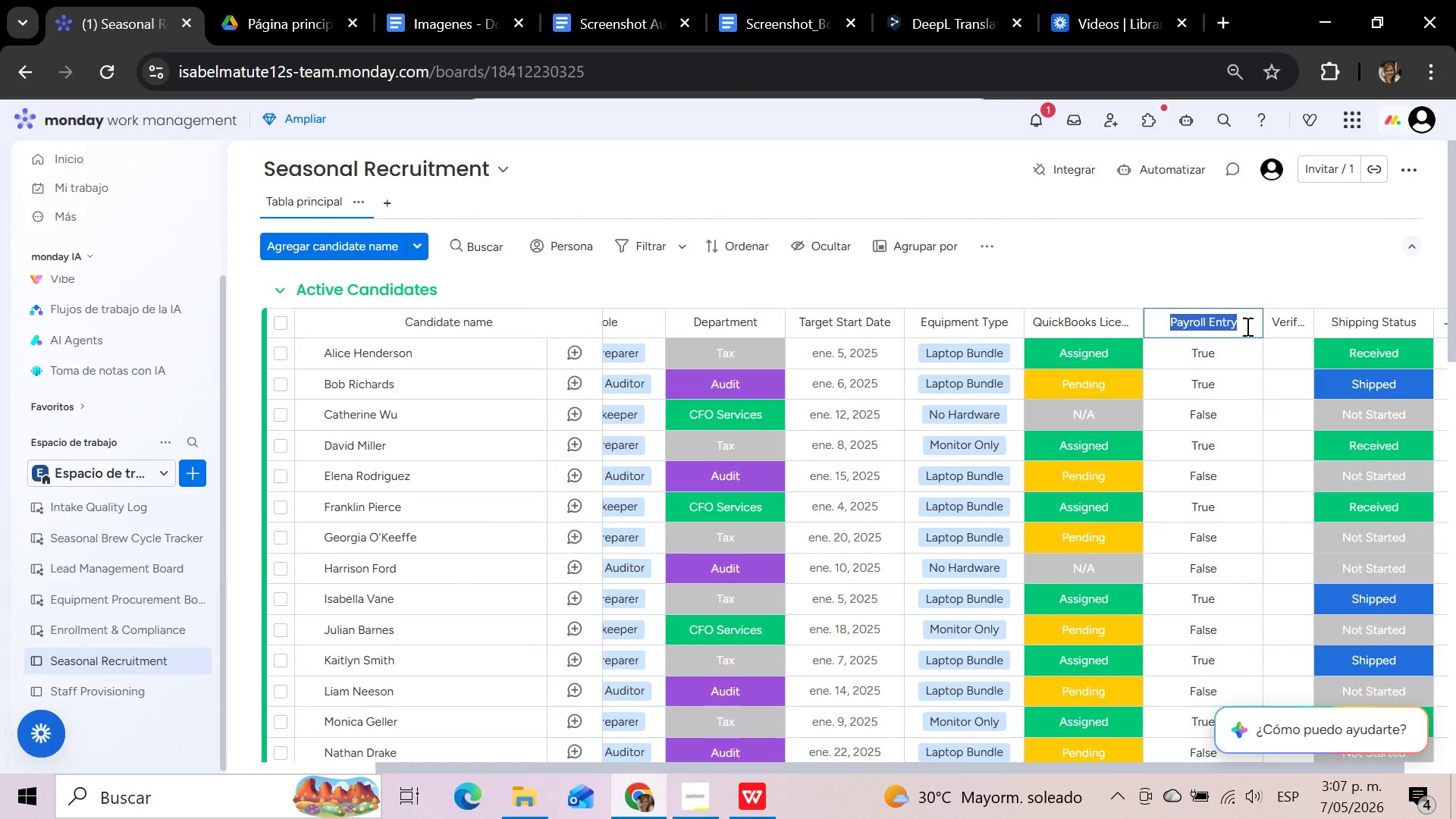 
key(Control+C)
 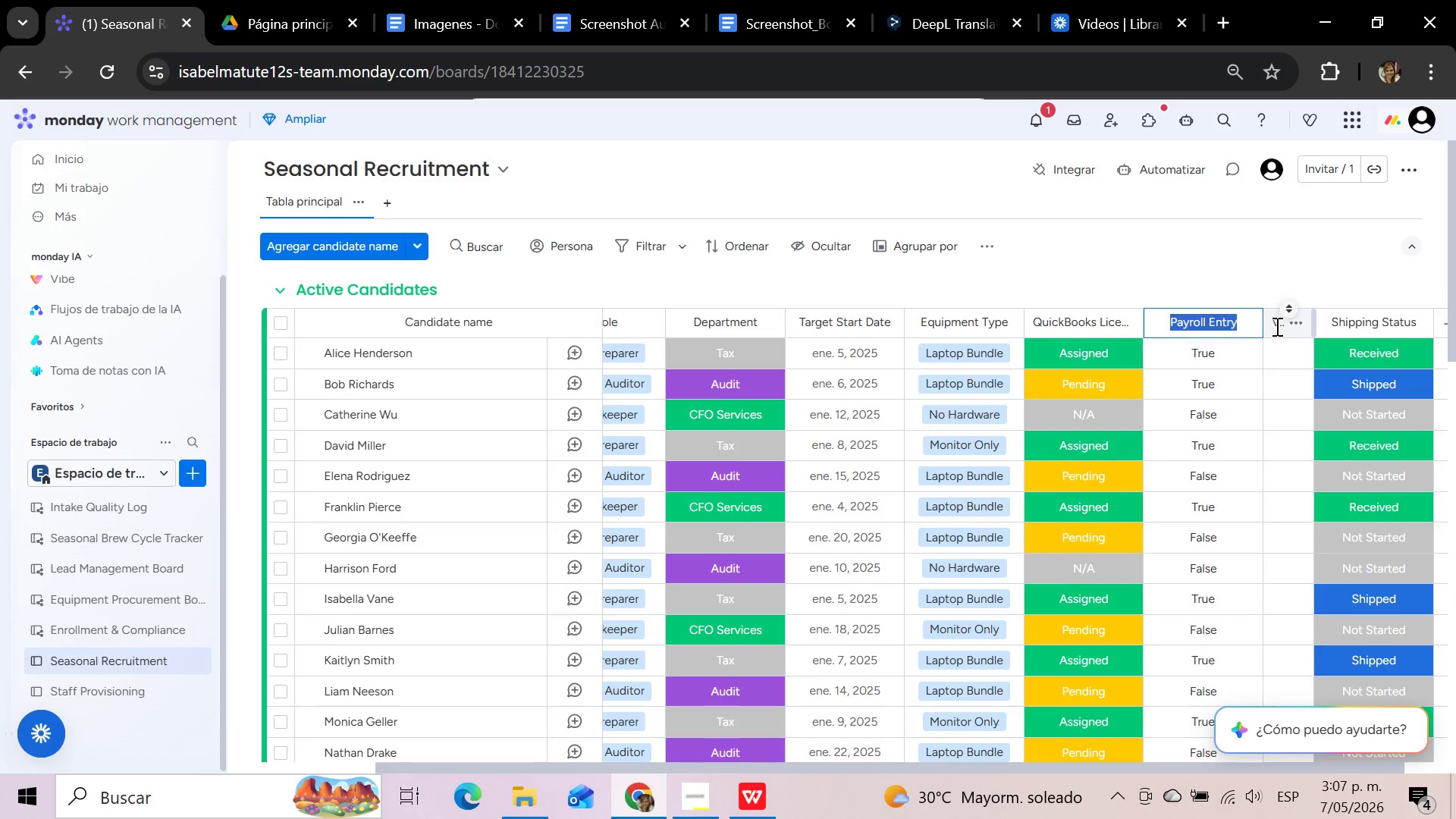 
left_click([1276, 326])
 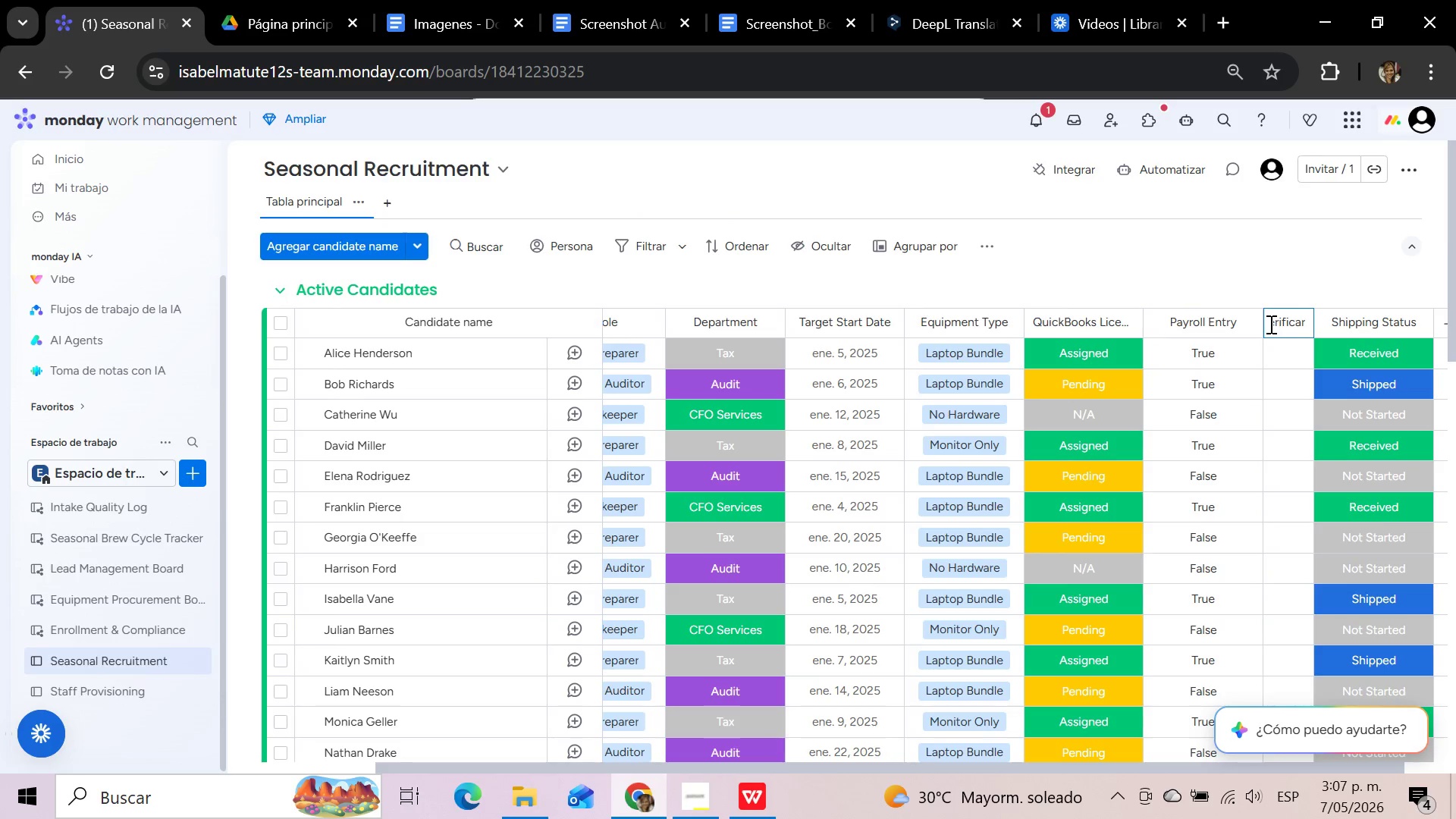 
hold_key(key=Backspace, duration=1.12)
 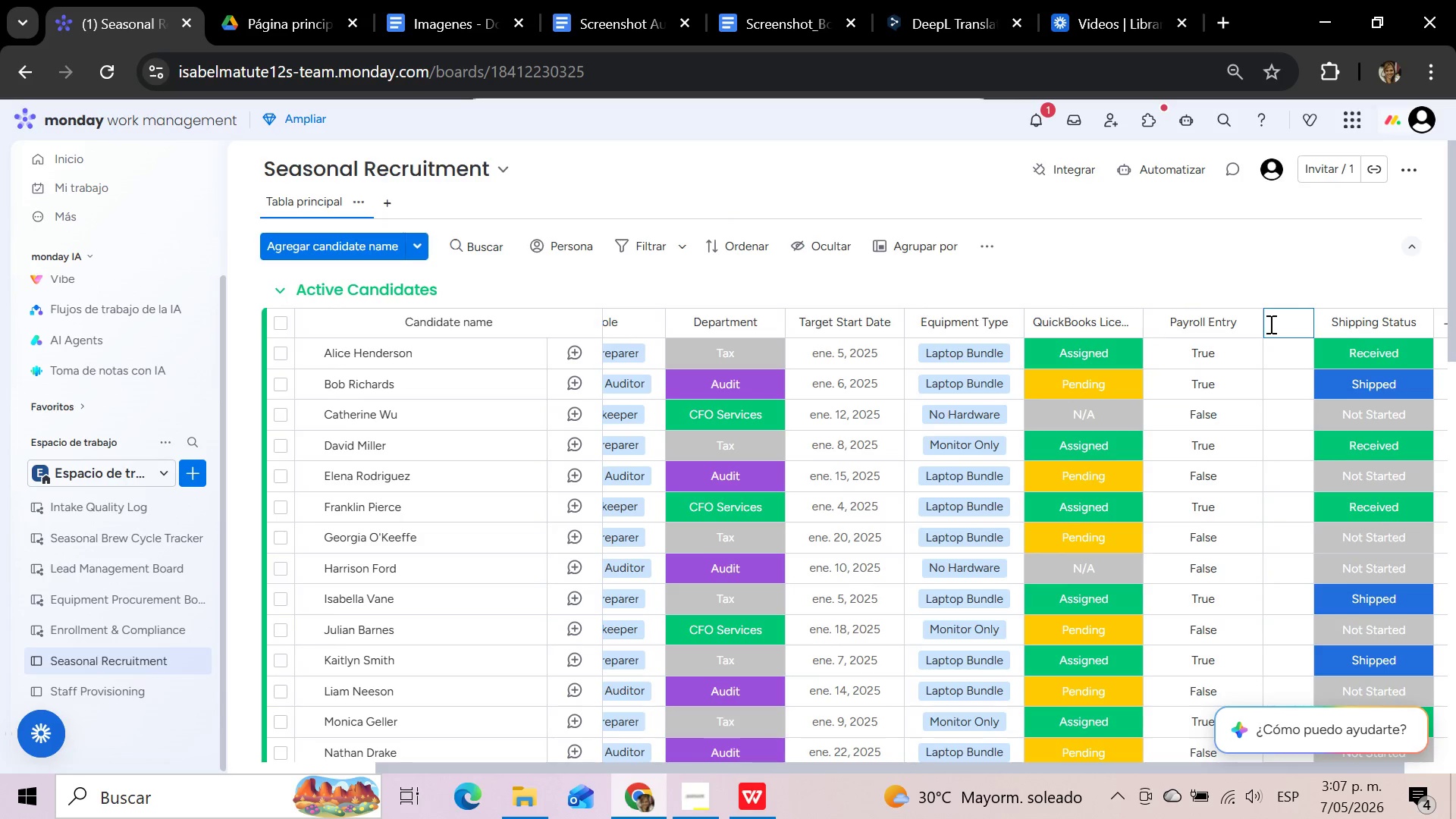 
key(Control+V)
 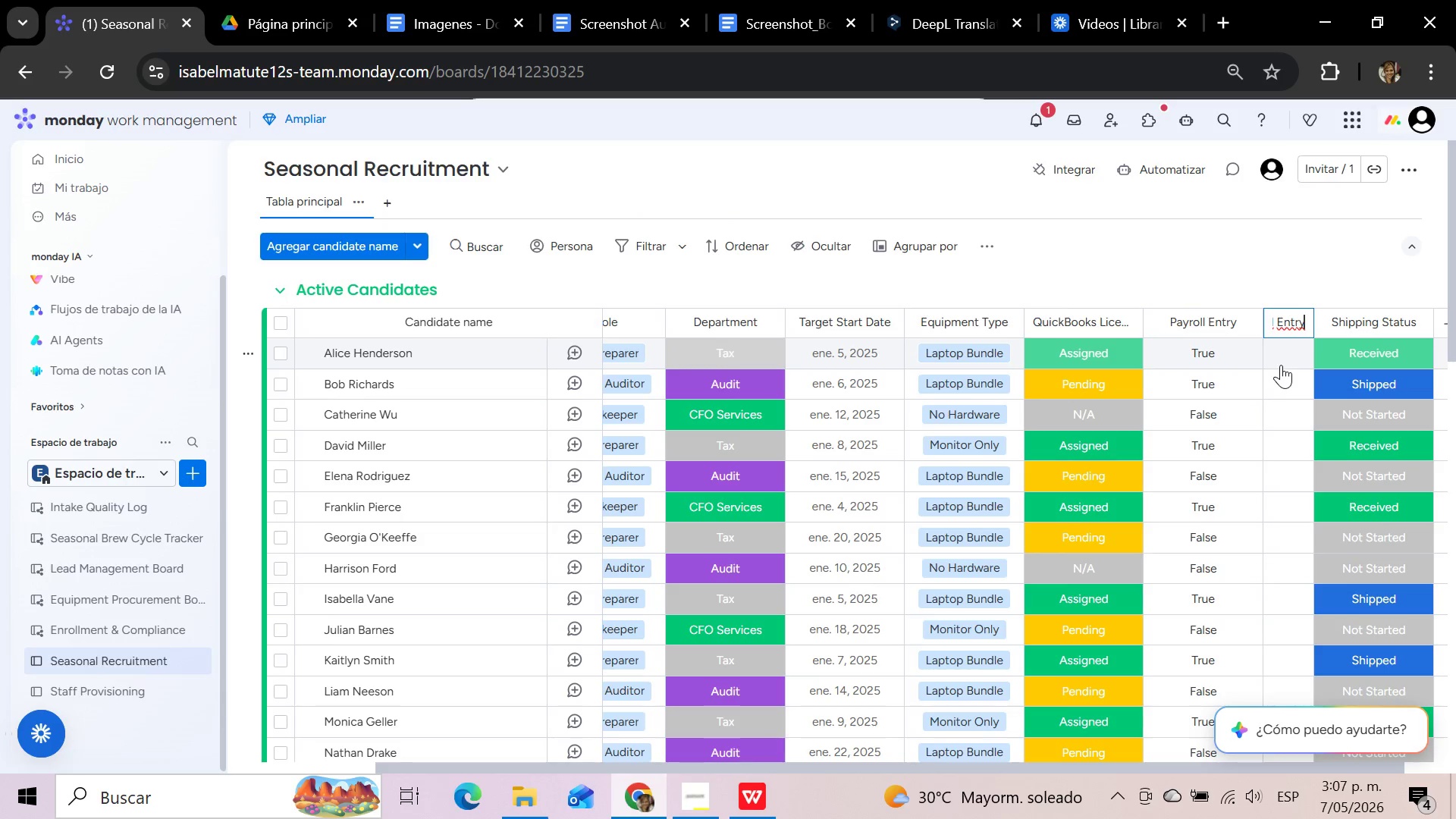 
left_click([1285, 348])
 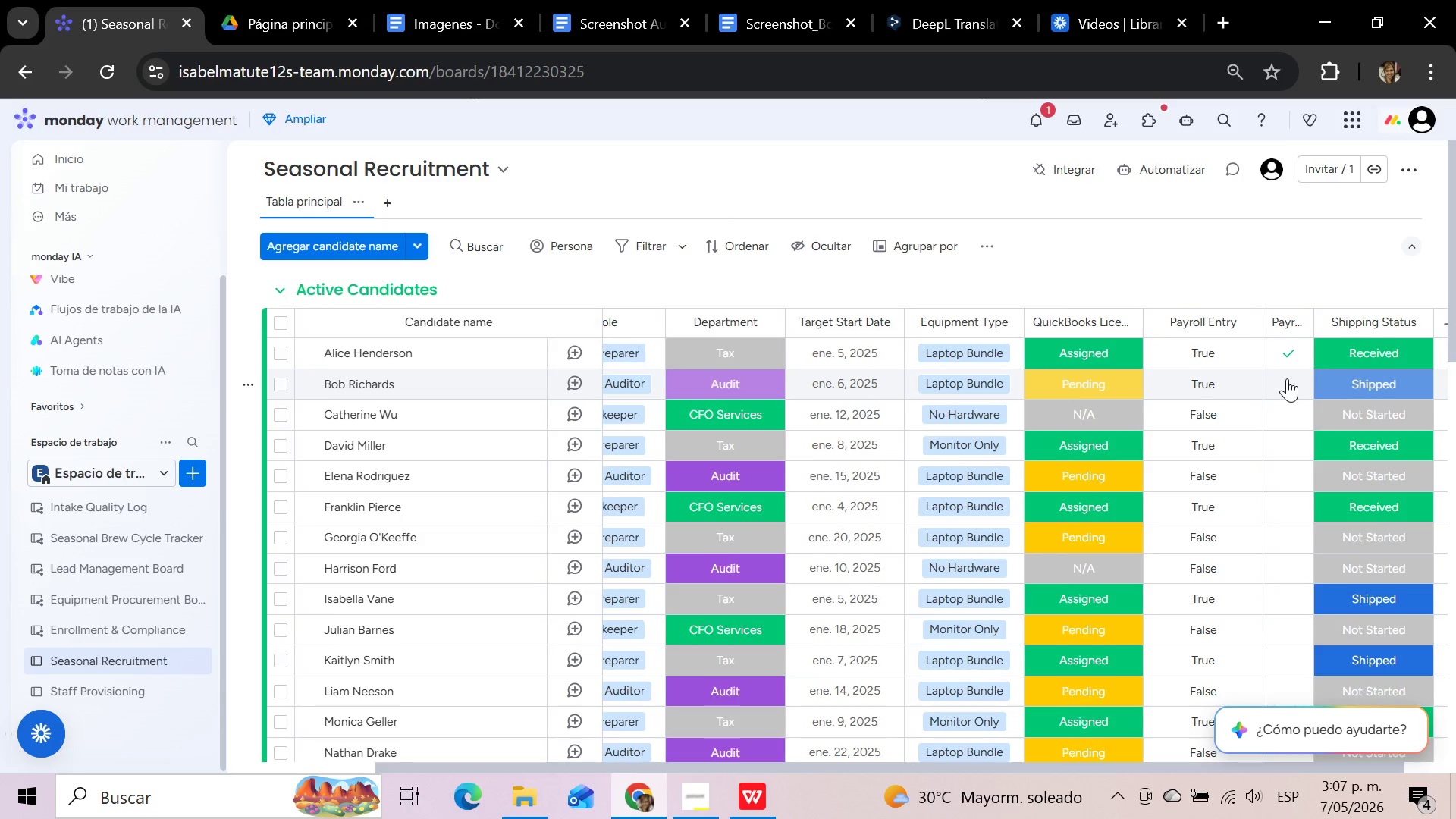 
left_click([1287, 378])
 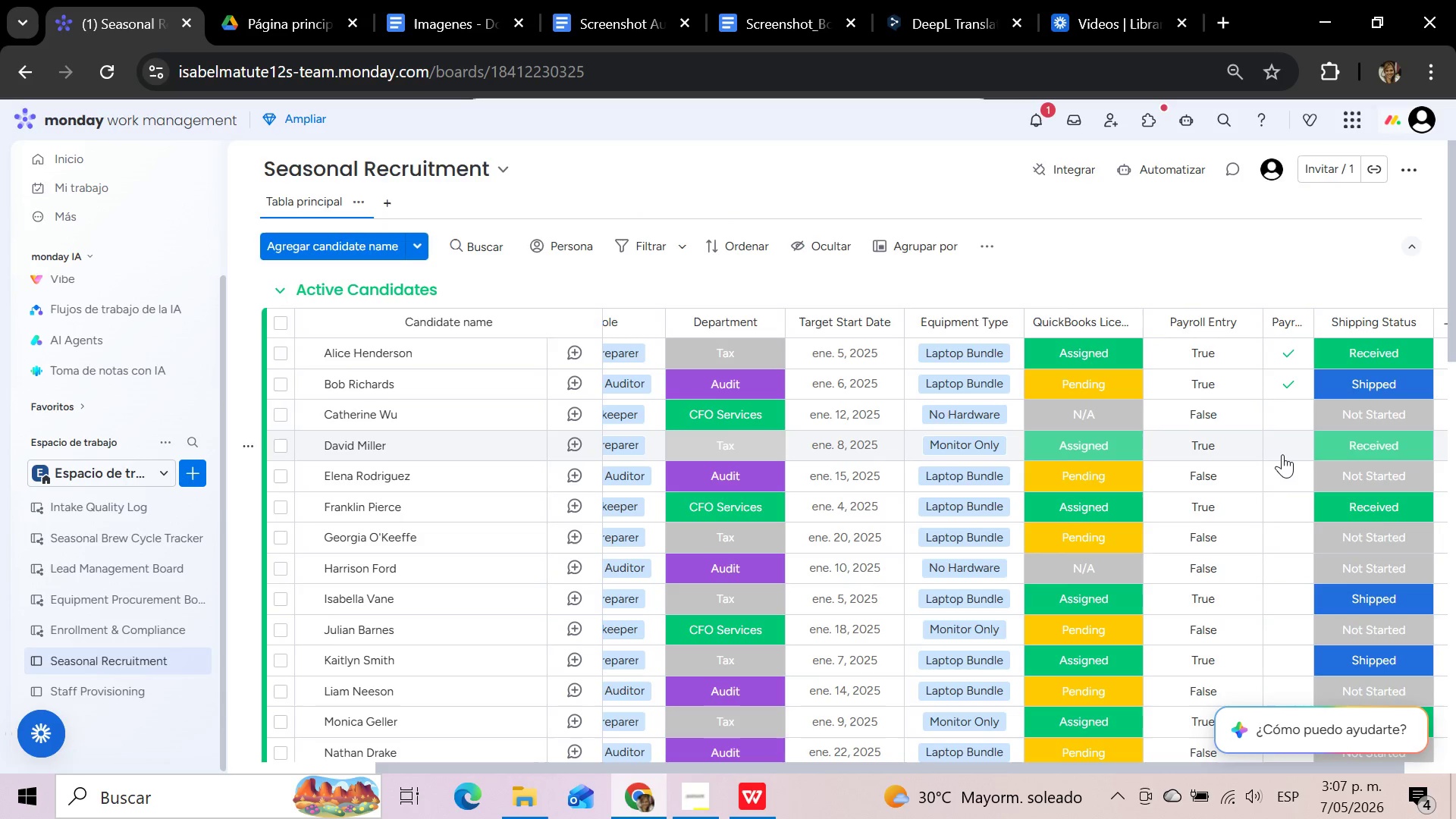 
left_click([1292, 445])
 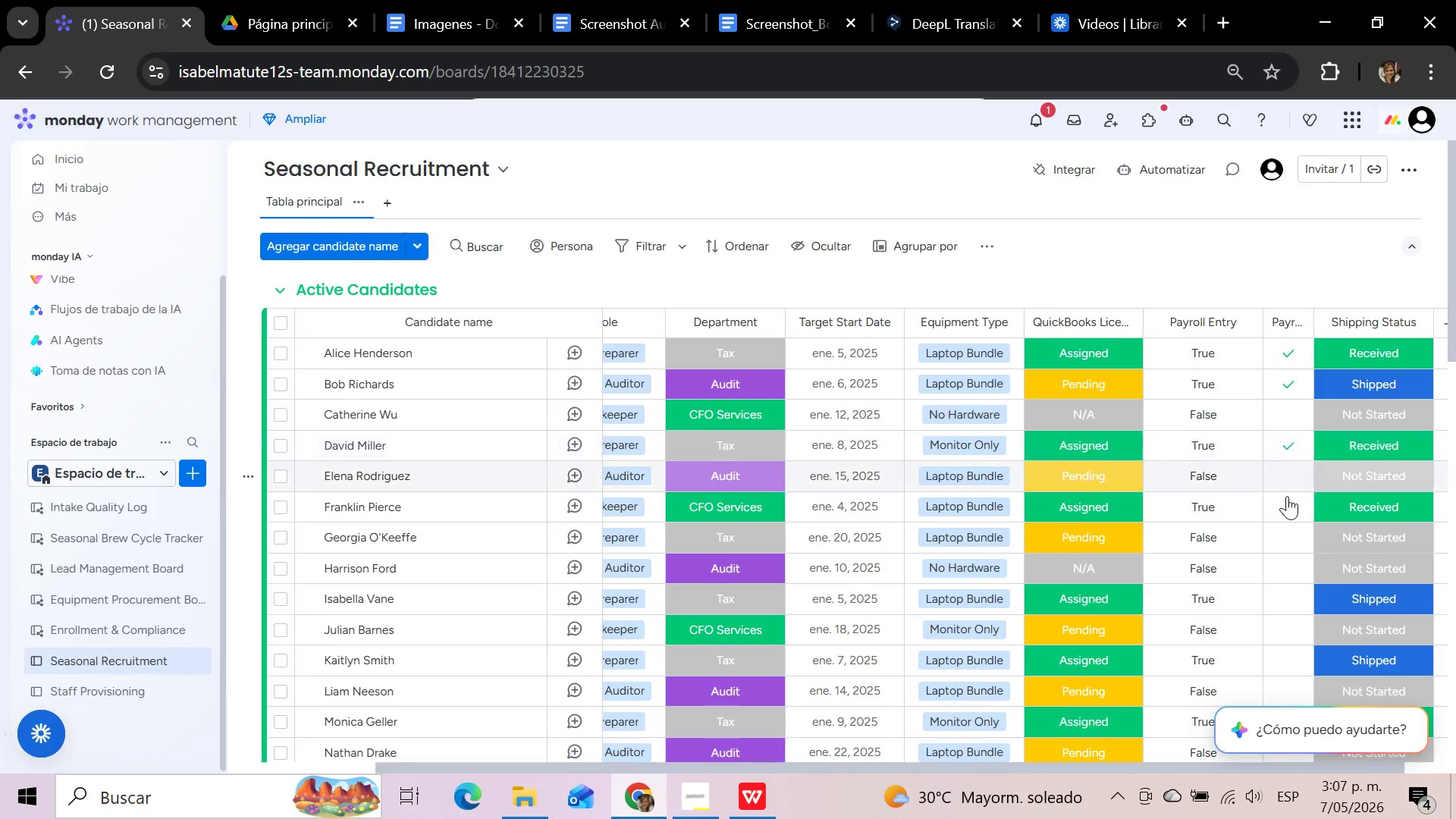 
left_click([1288, 510])
 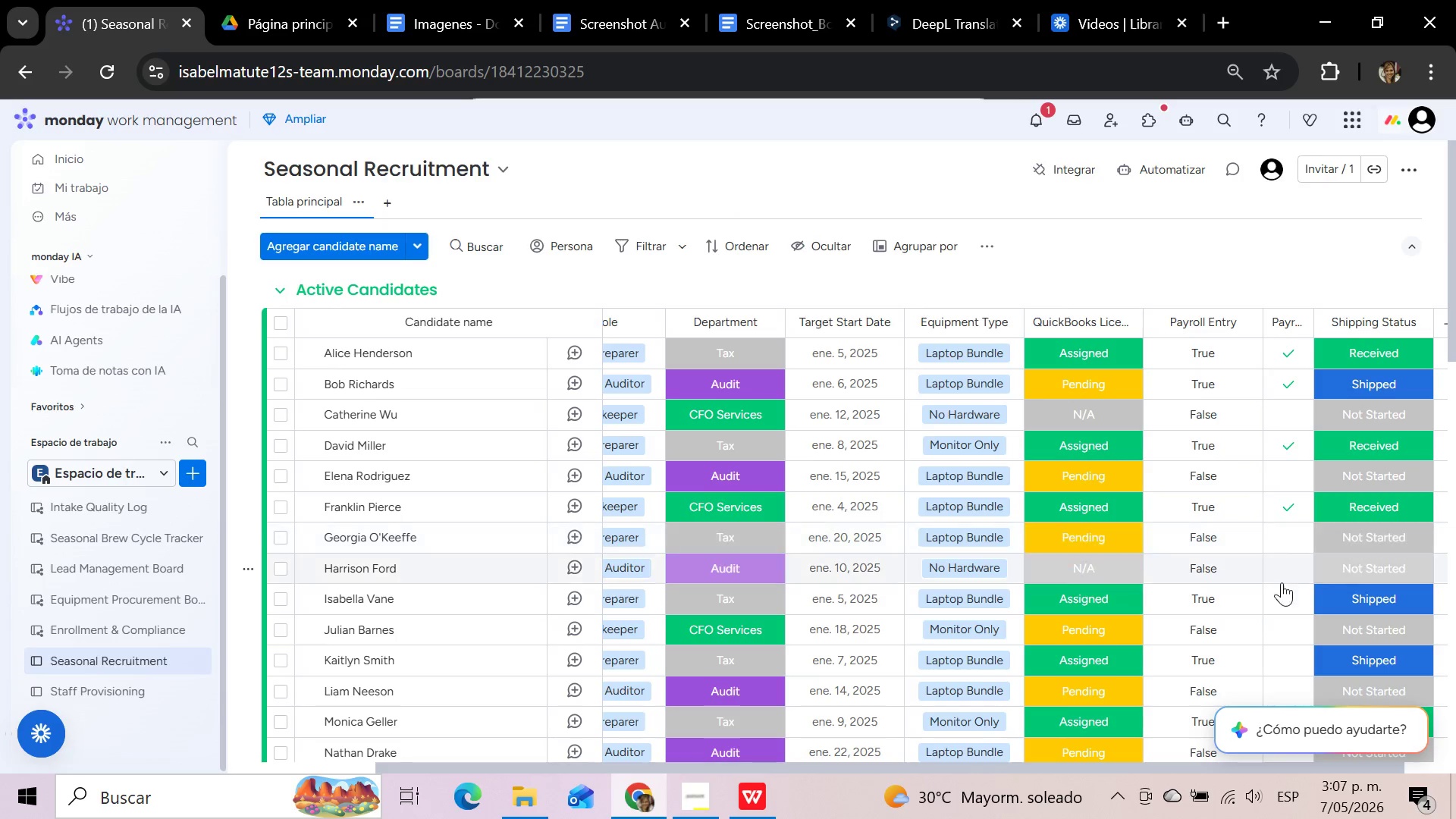 
left_click([1276, 603])
 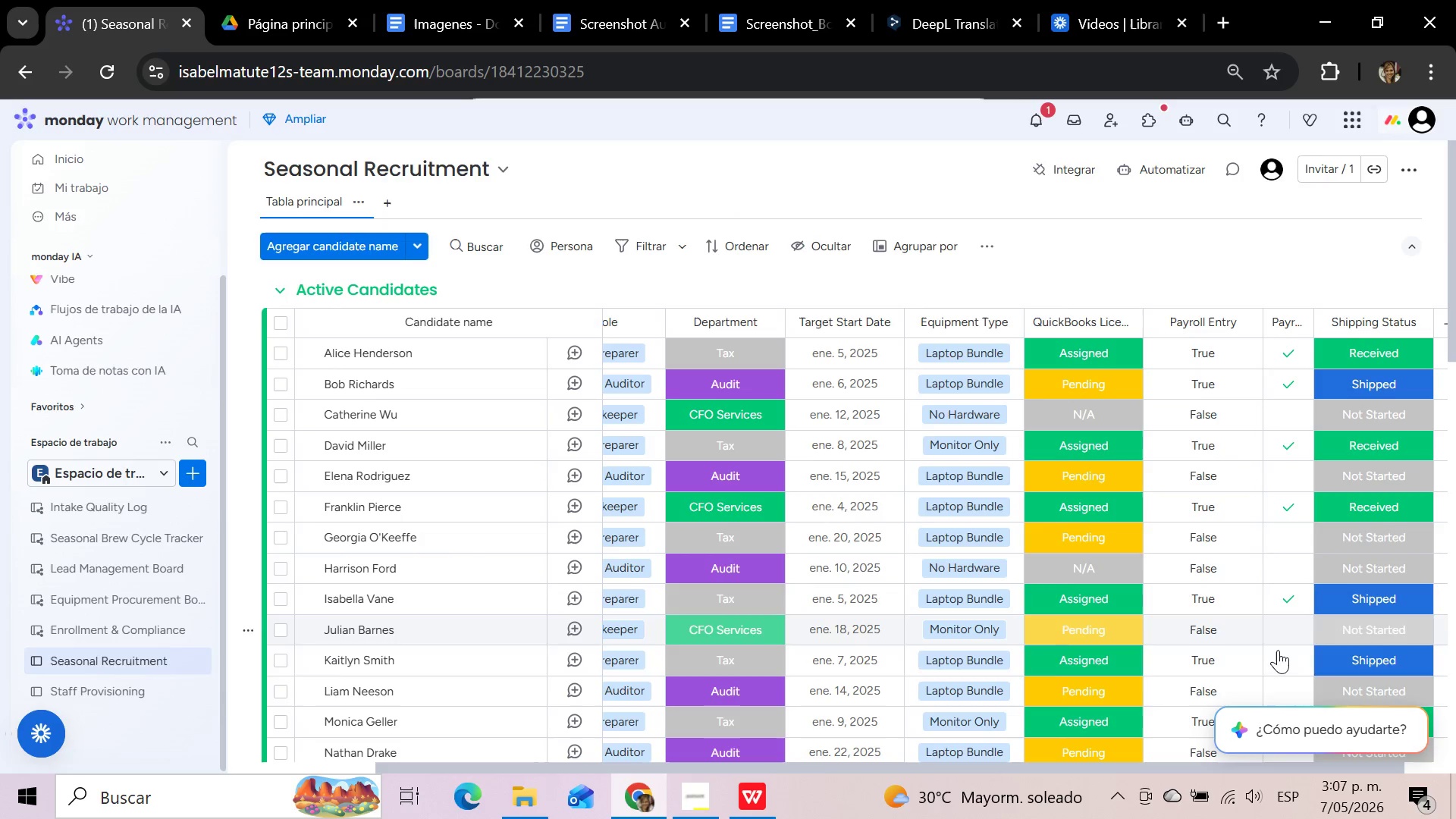 
left_click([1283, 664])
 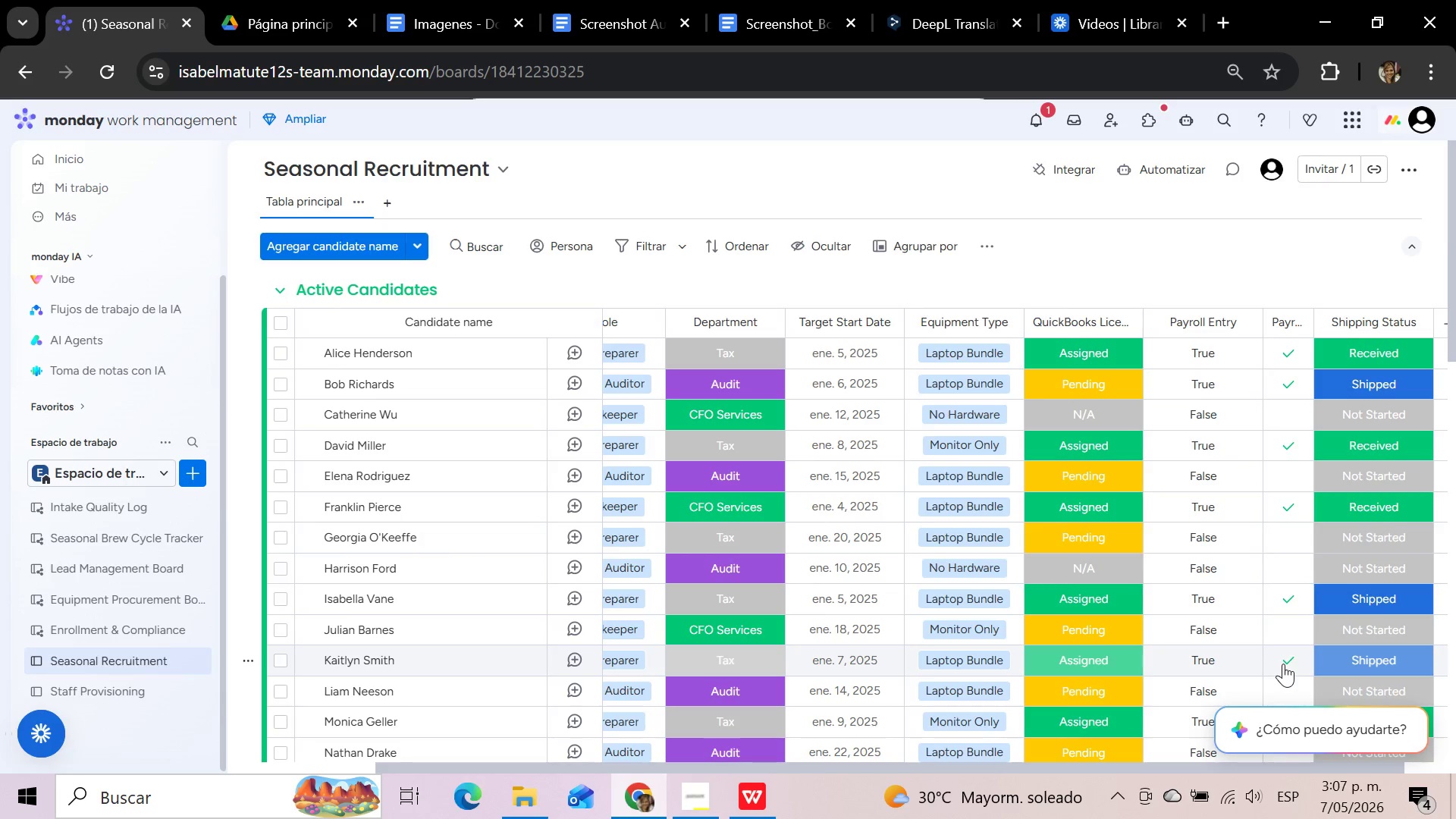 
scroll: coordinate [1283, 664], scroll_direction: down, amount: 1.0
 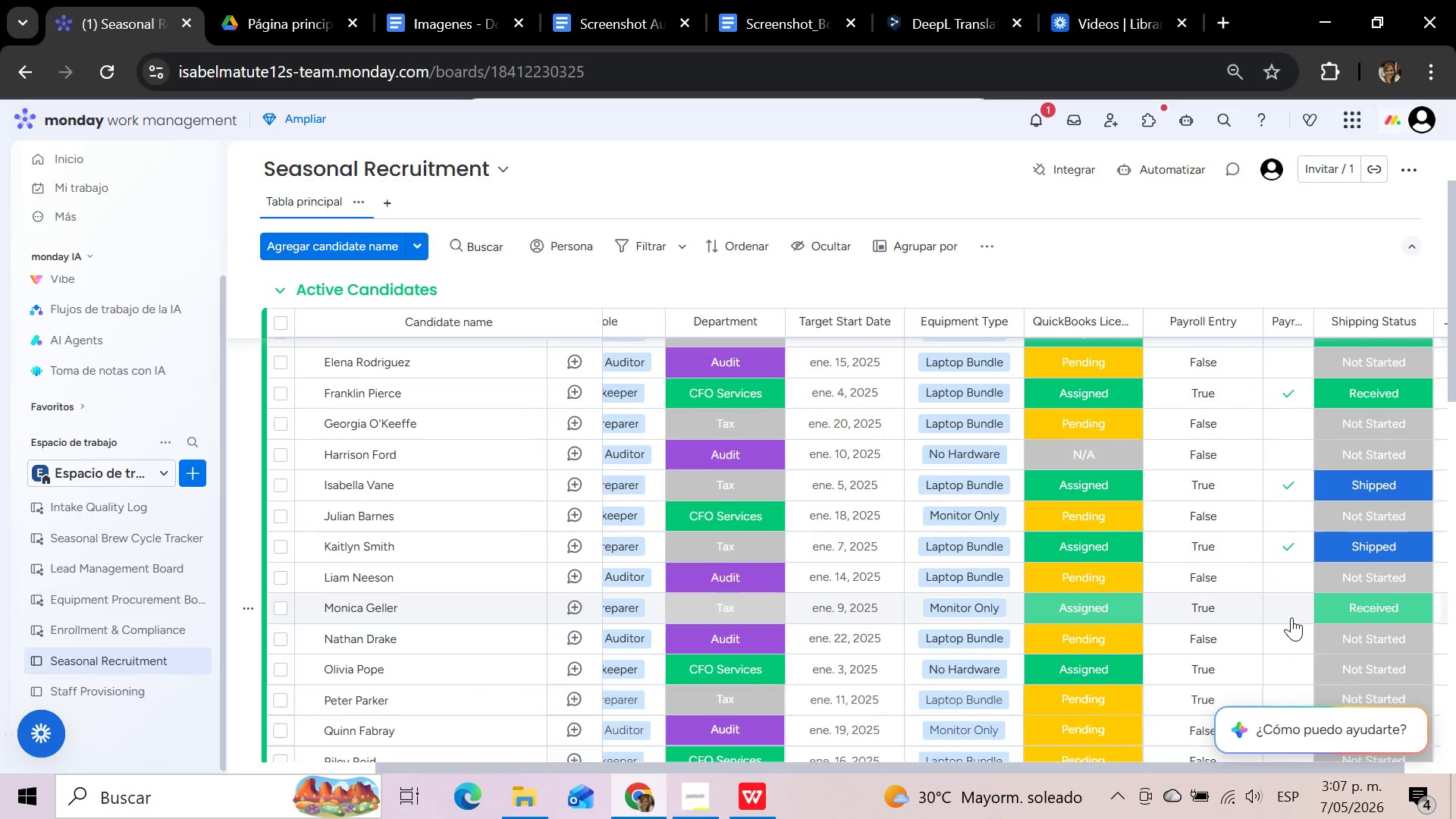 
left_click([1290, 609])
 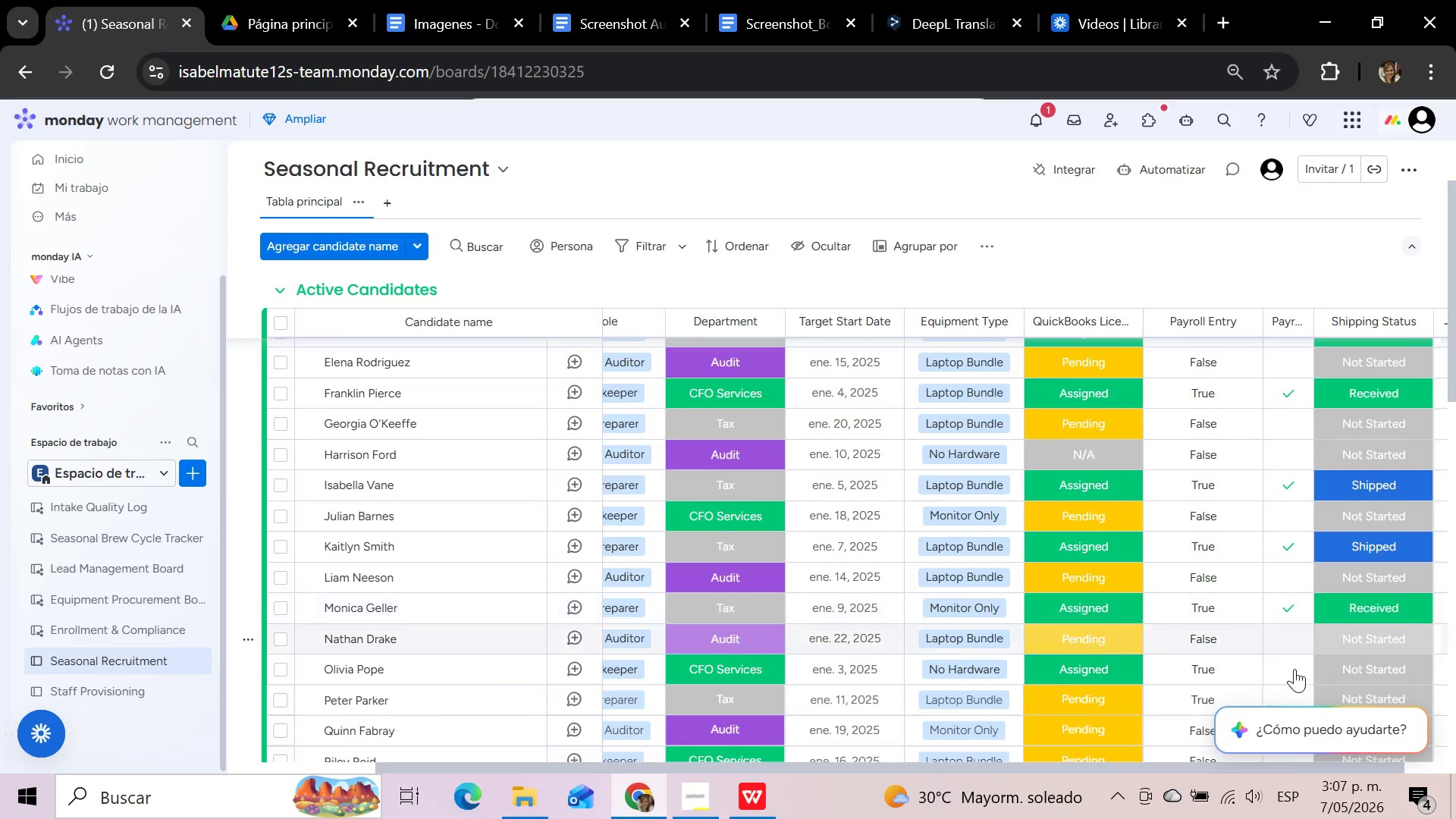 
left_click([1294, 670])
 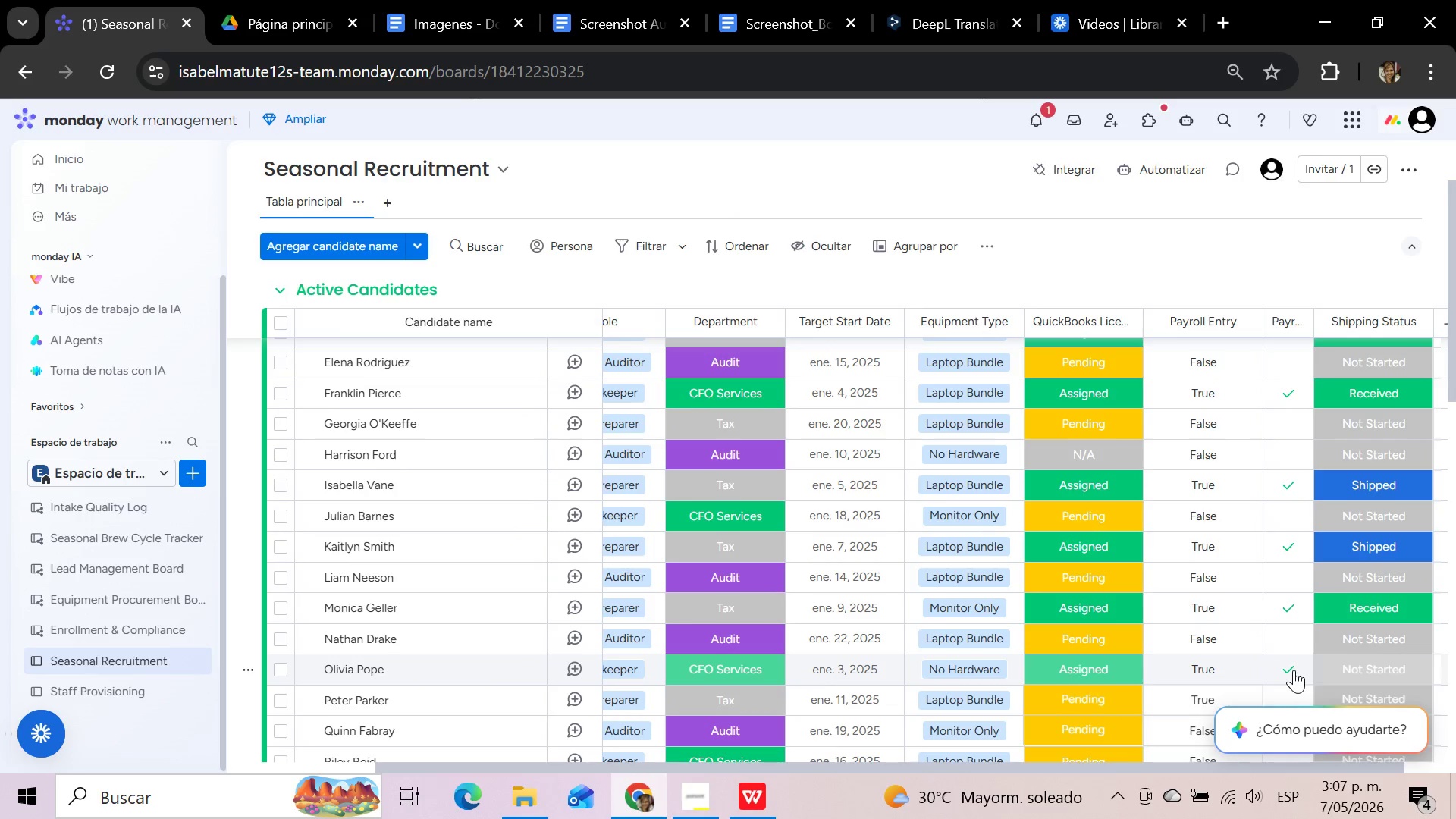 
scroll: coordinate [1294, 670], scroll_direction: down, amount: 1.0
 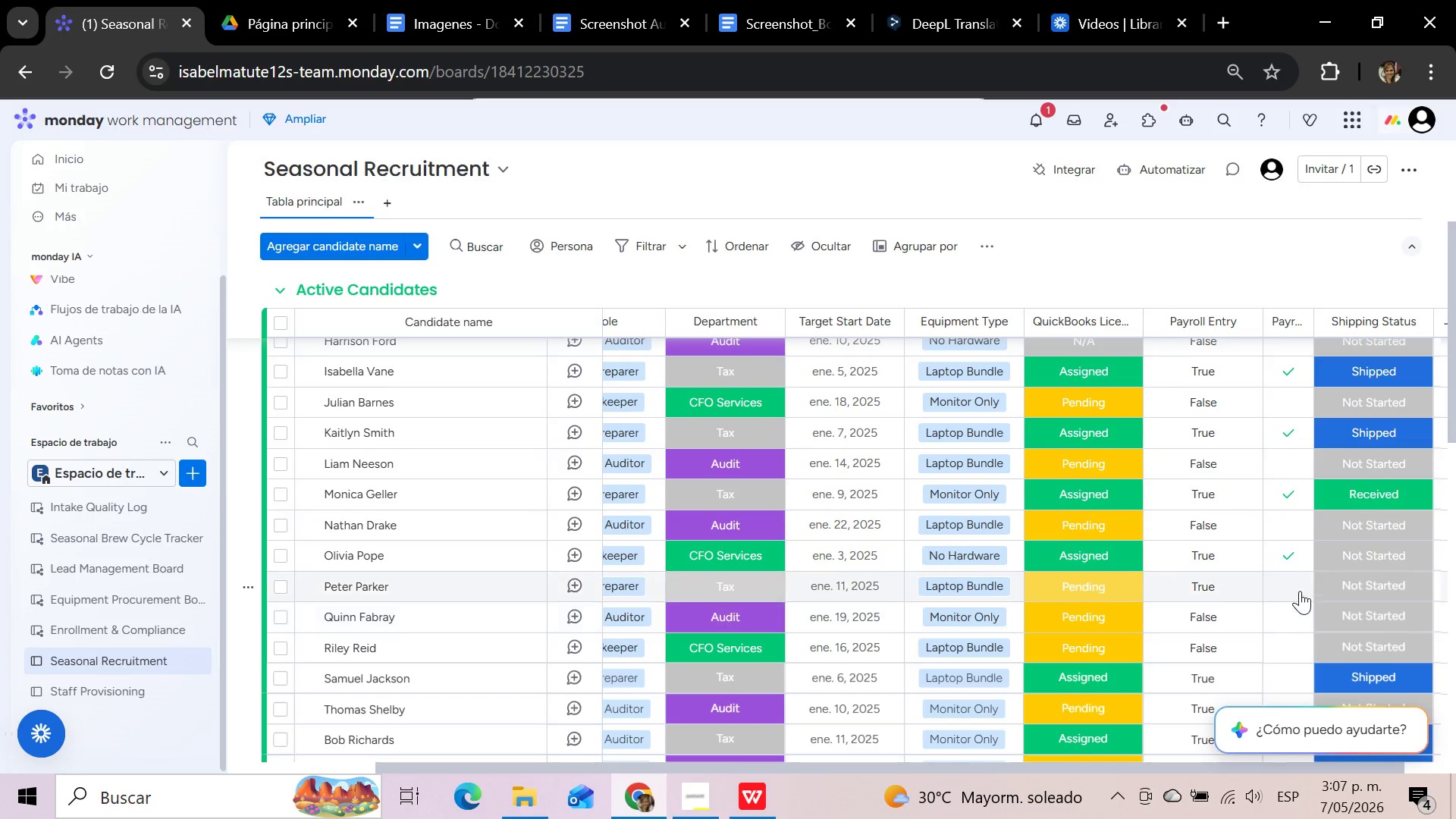 
left_click([1298, 586])
 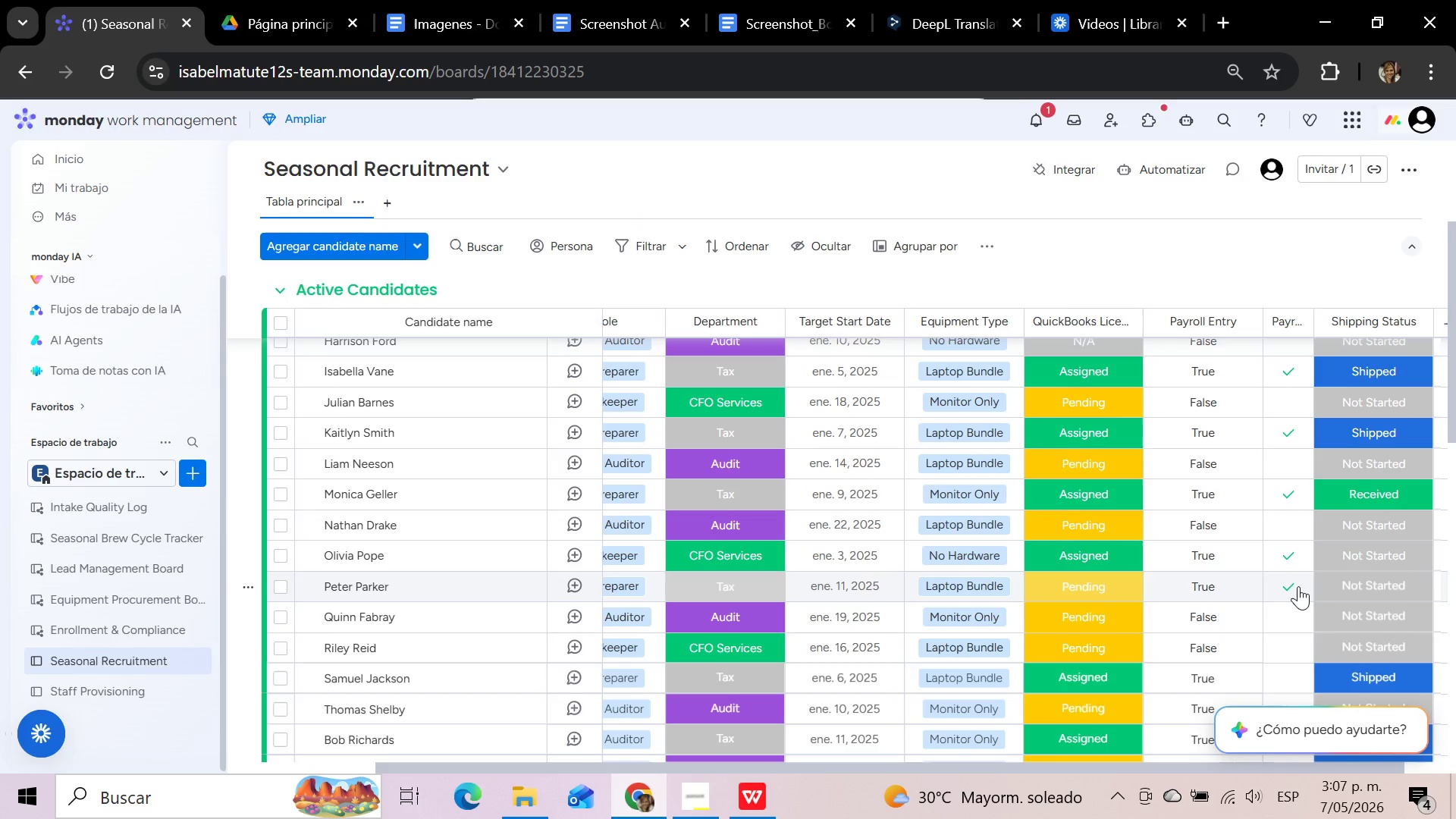 
scroll: coordinate [1298, 586], scroll_direction: down, amount: 1.0
 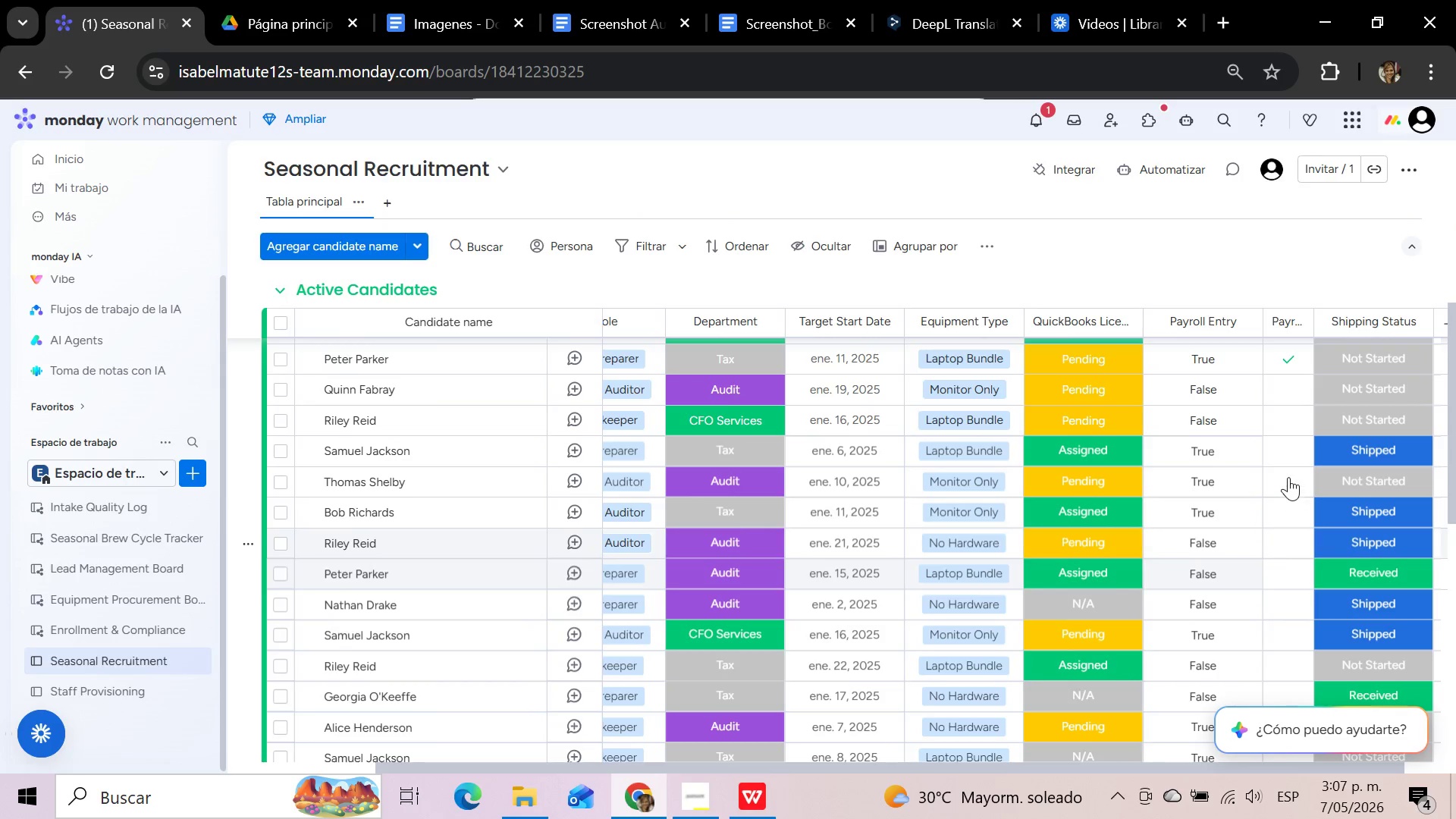 
left_click([1289, 450])
 